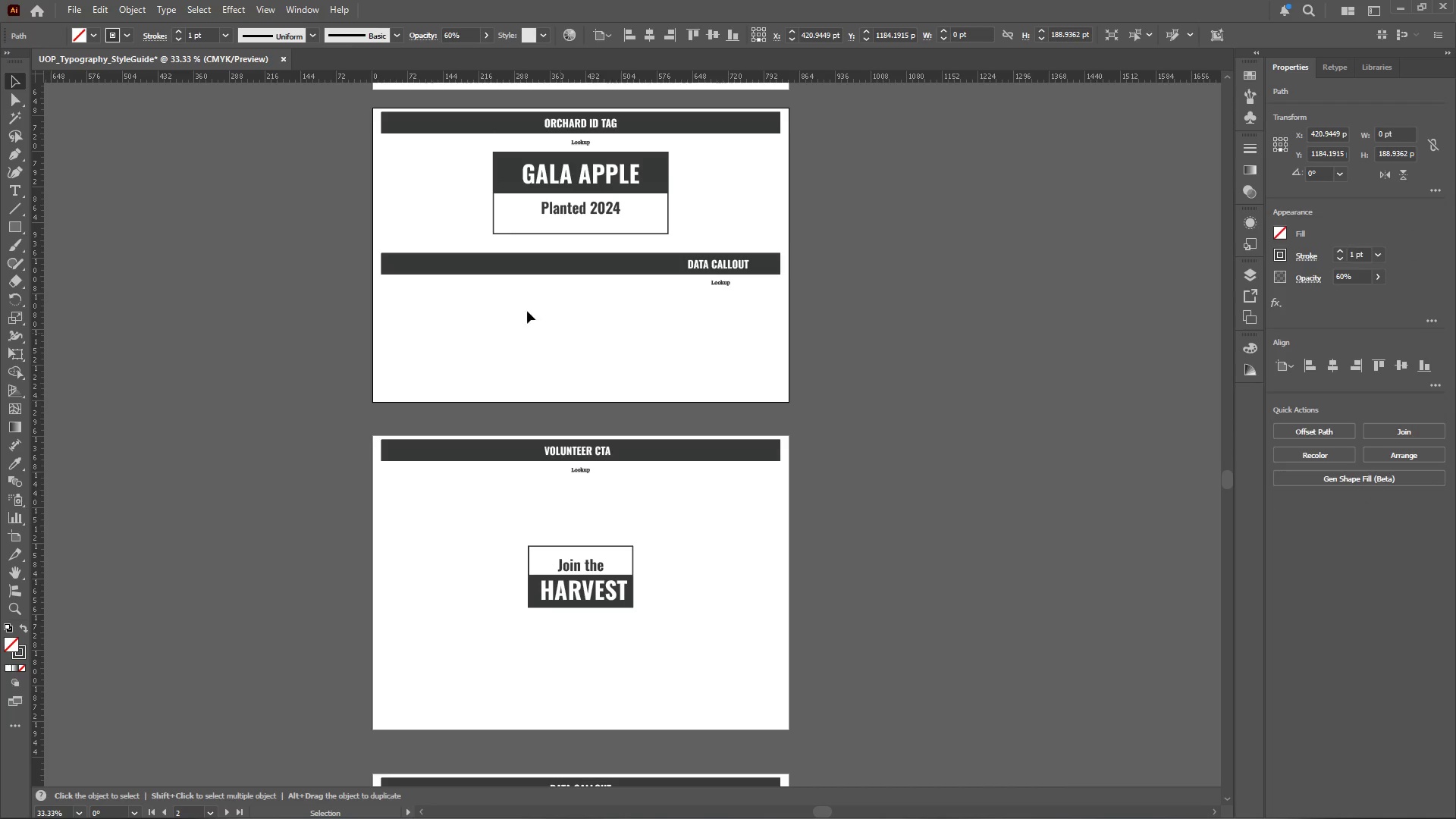 
left_click_drag(start_coordinate=[469, 284], to_coordinate=[401, 238])
 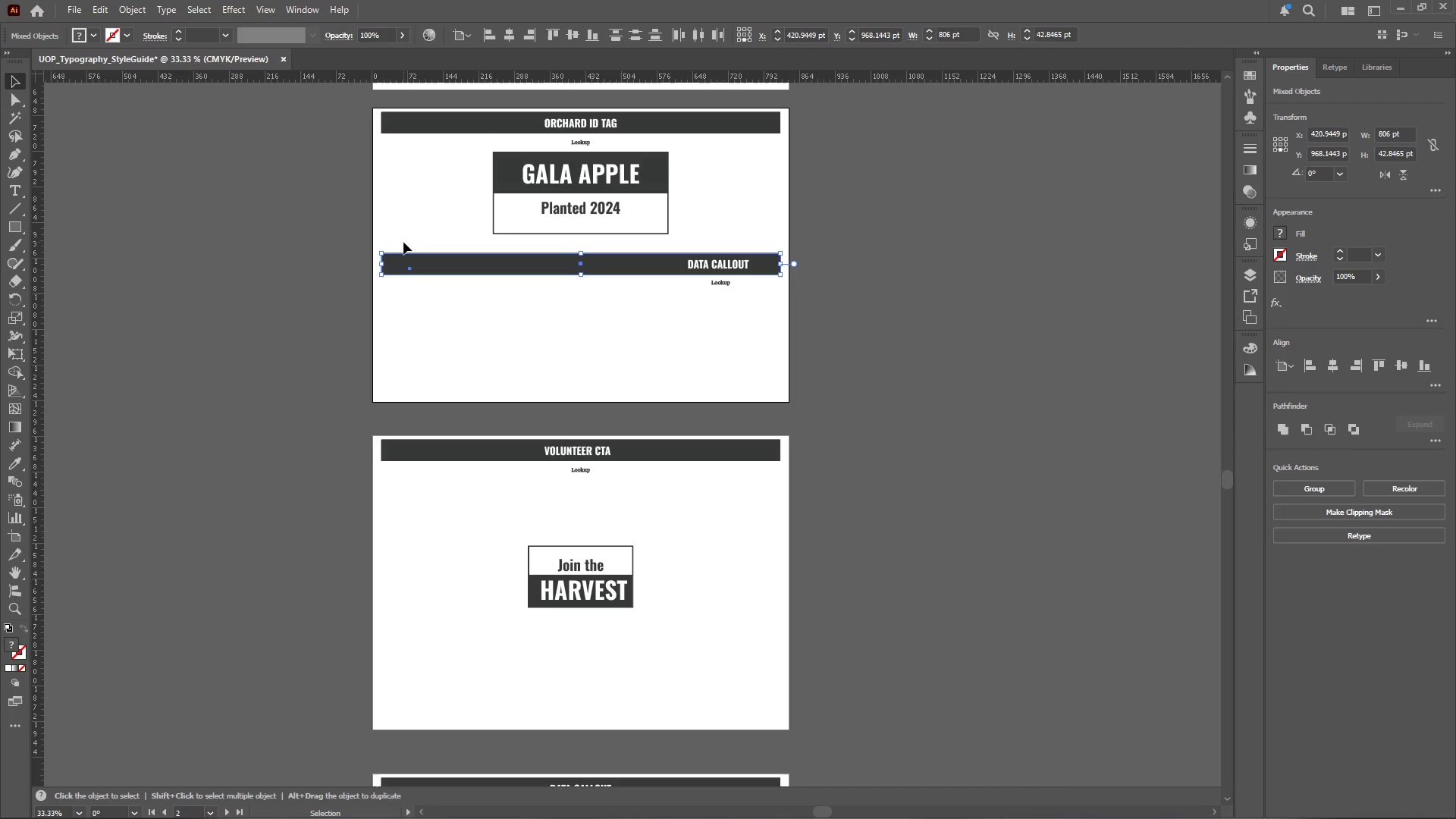 
key(Delete)
 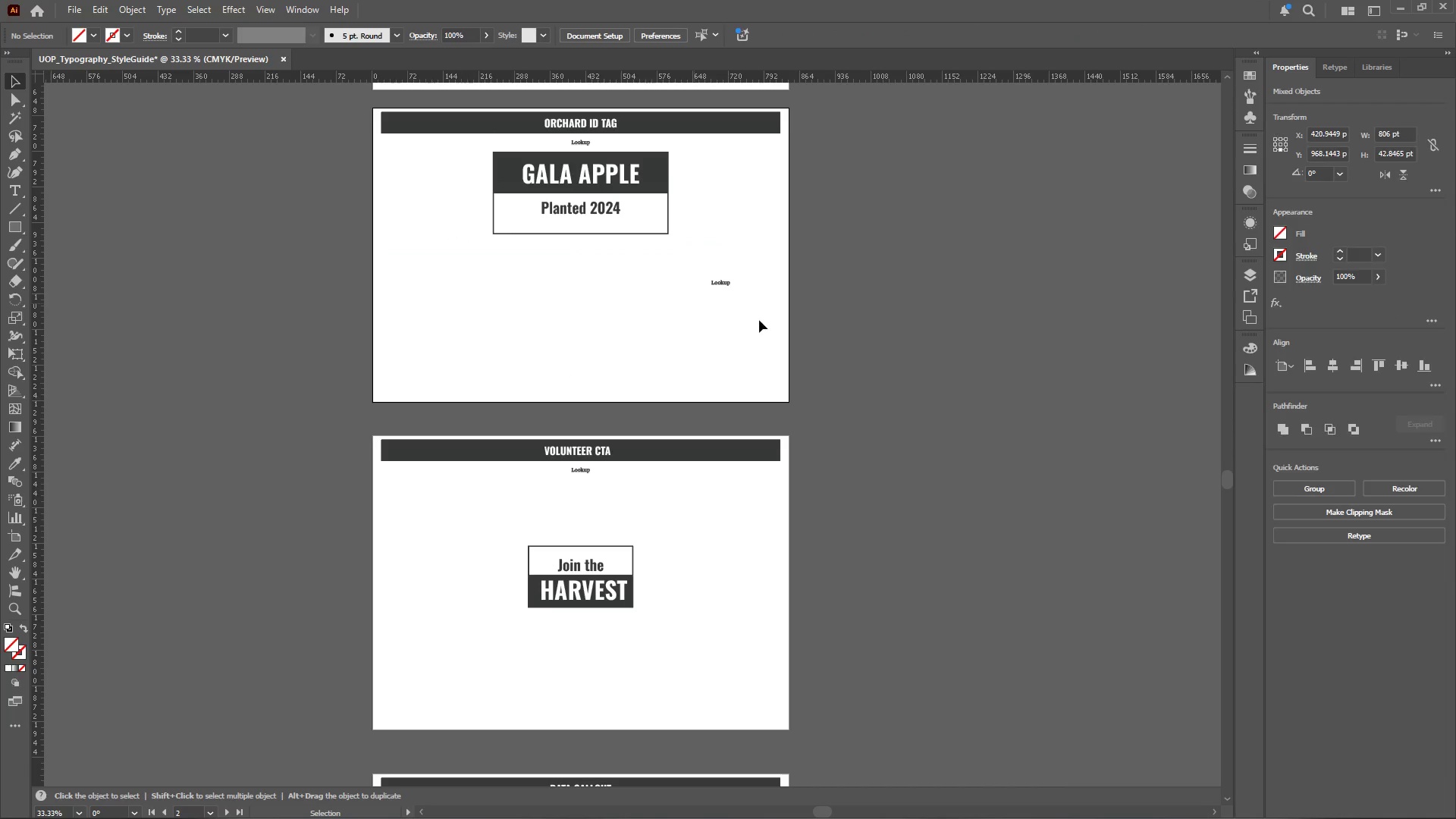 
left_click_drag(start_coordinate=[749, 316], to_coordinate=[717, 251])
 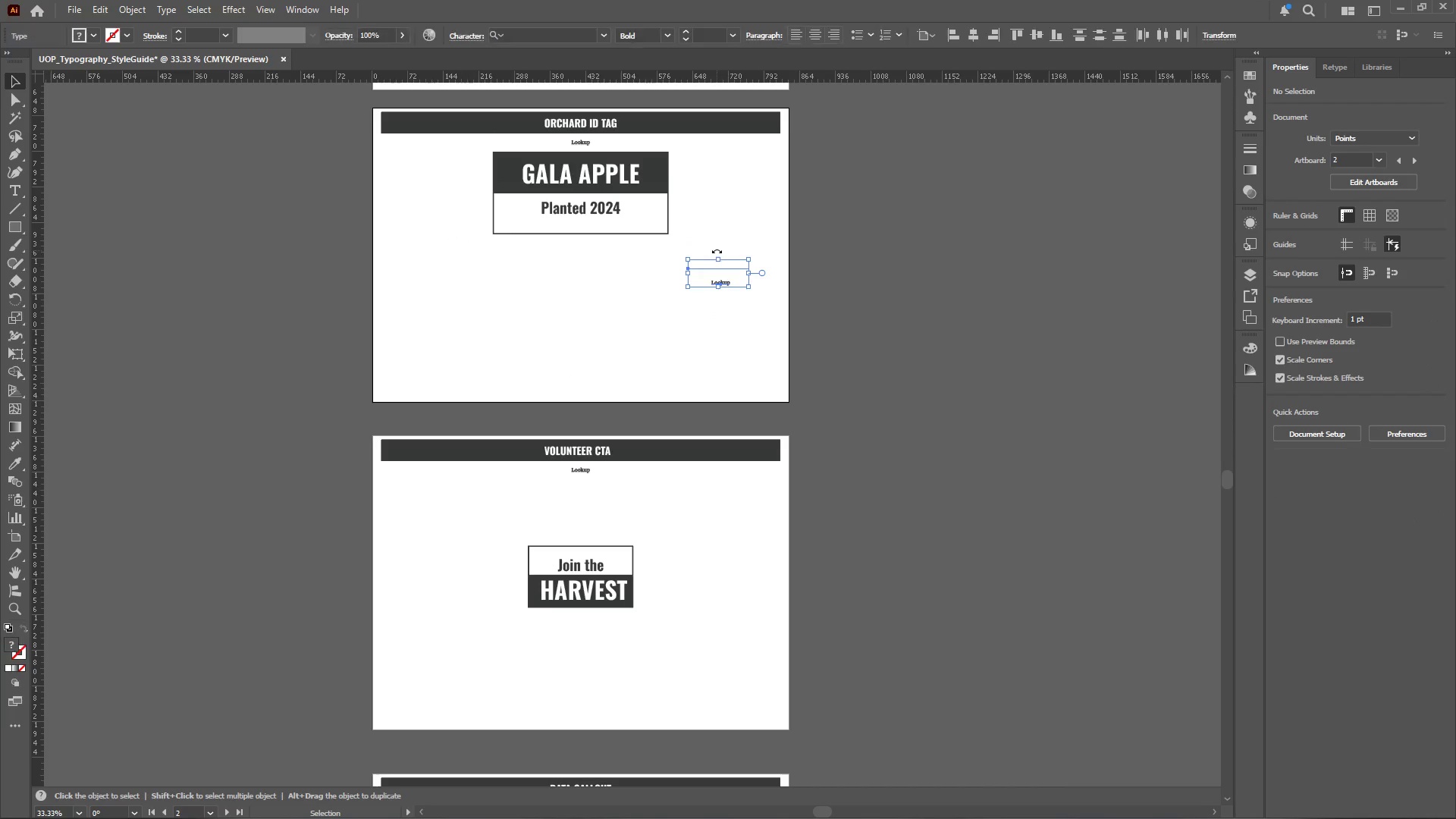 
key(Delete)
 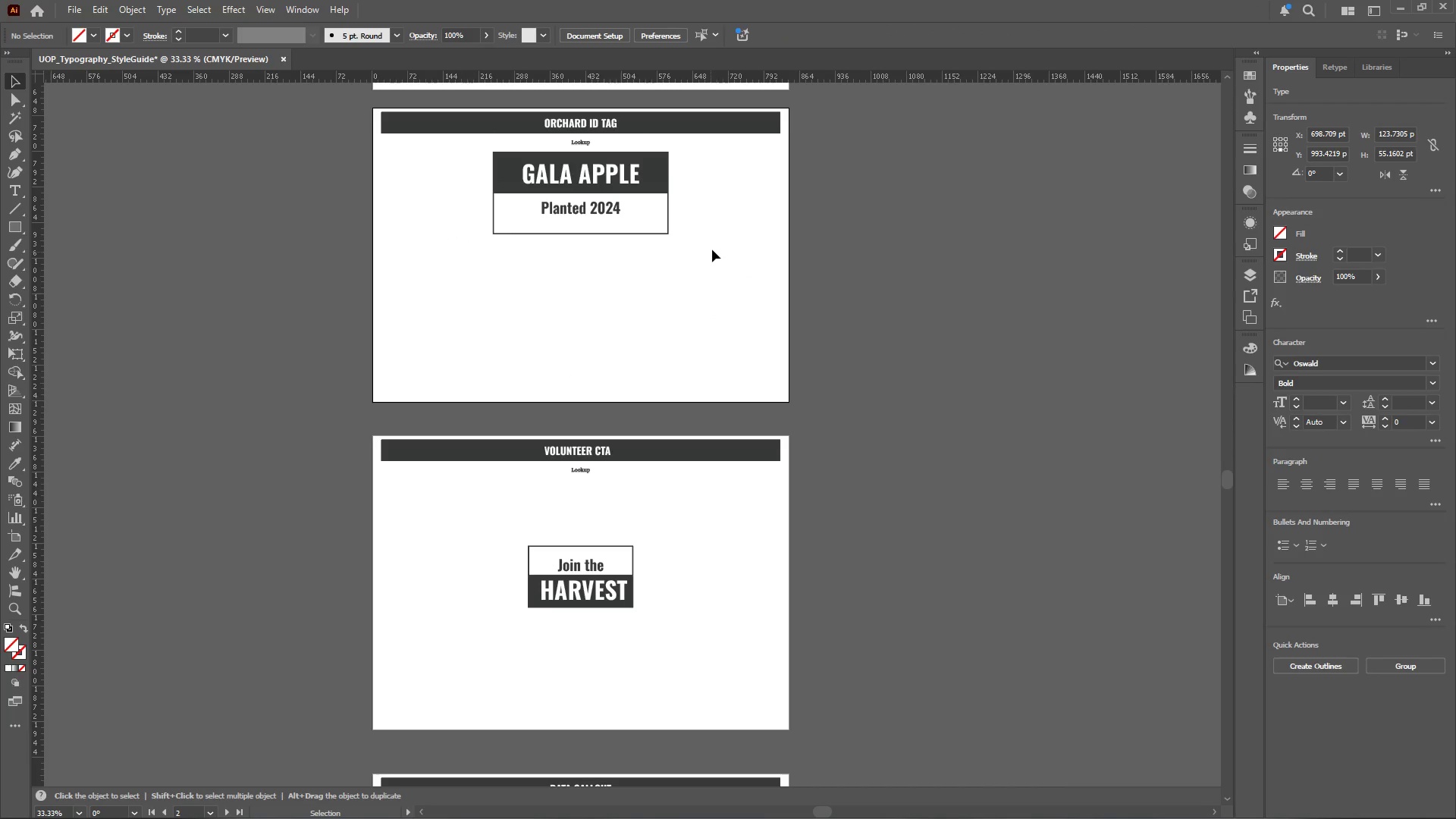 
left_click_drag(start_coordinate=[708, 171], to_coordinate=[490, 243])
 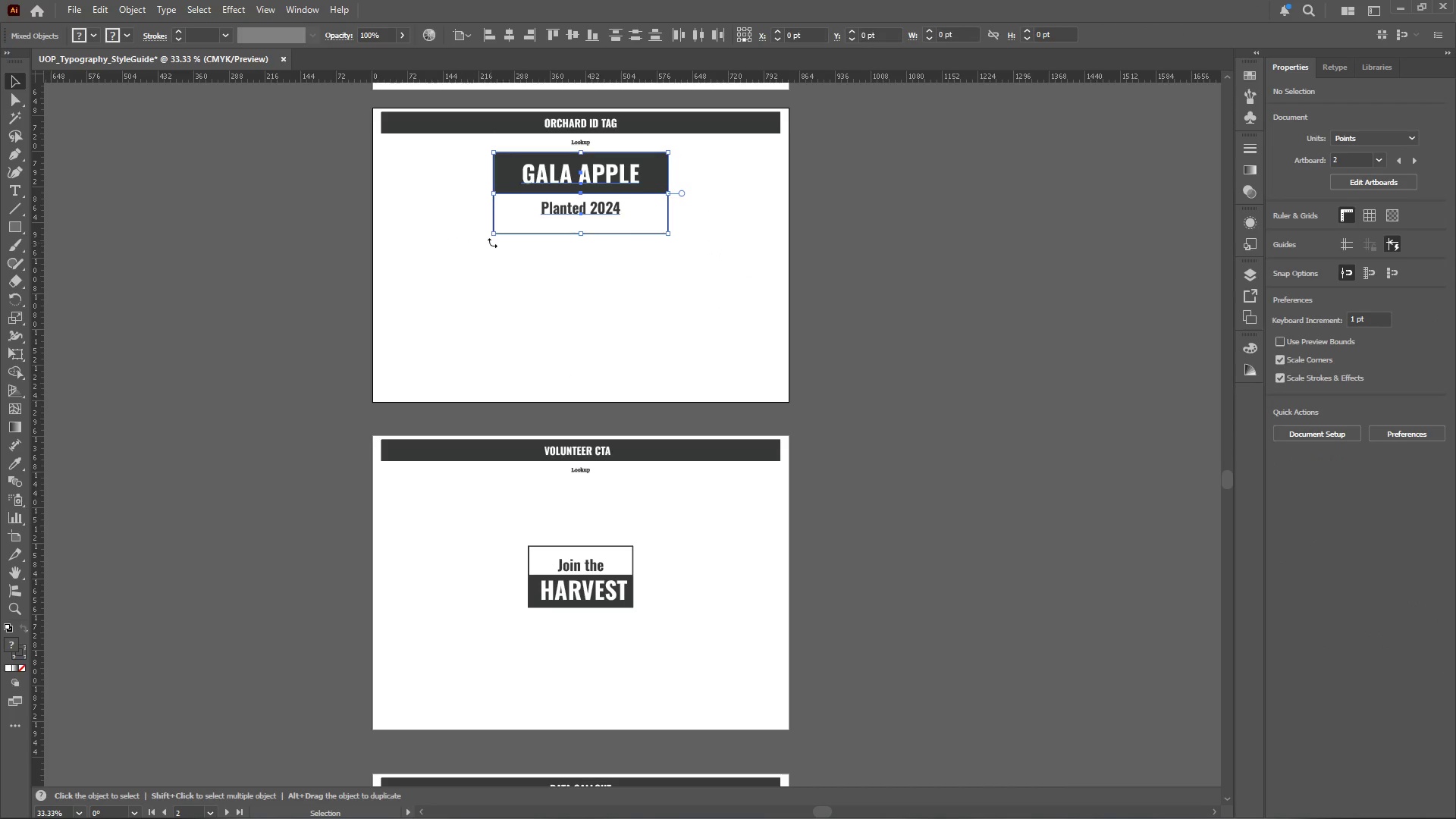 
key(Control+G)
 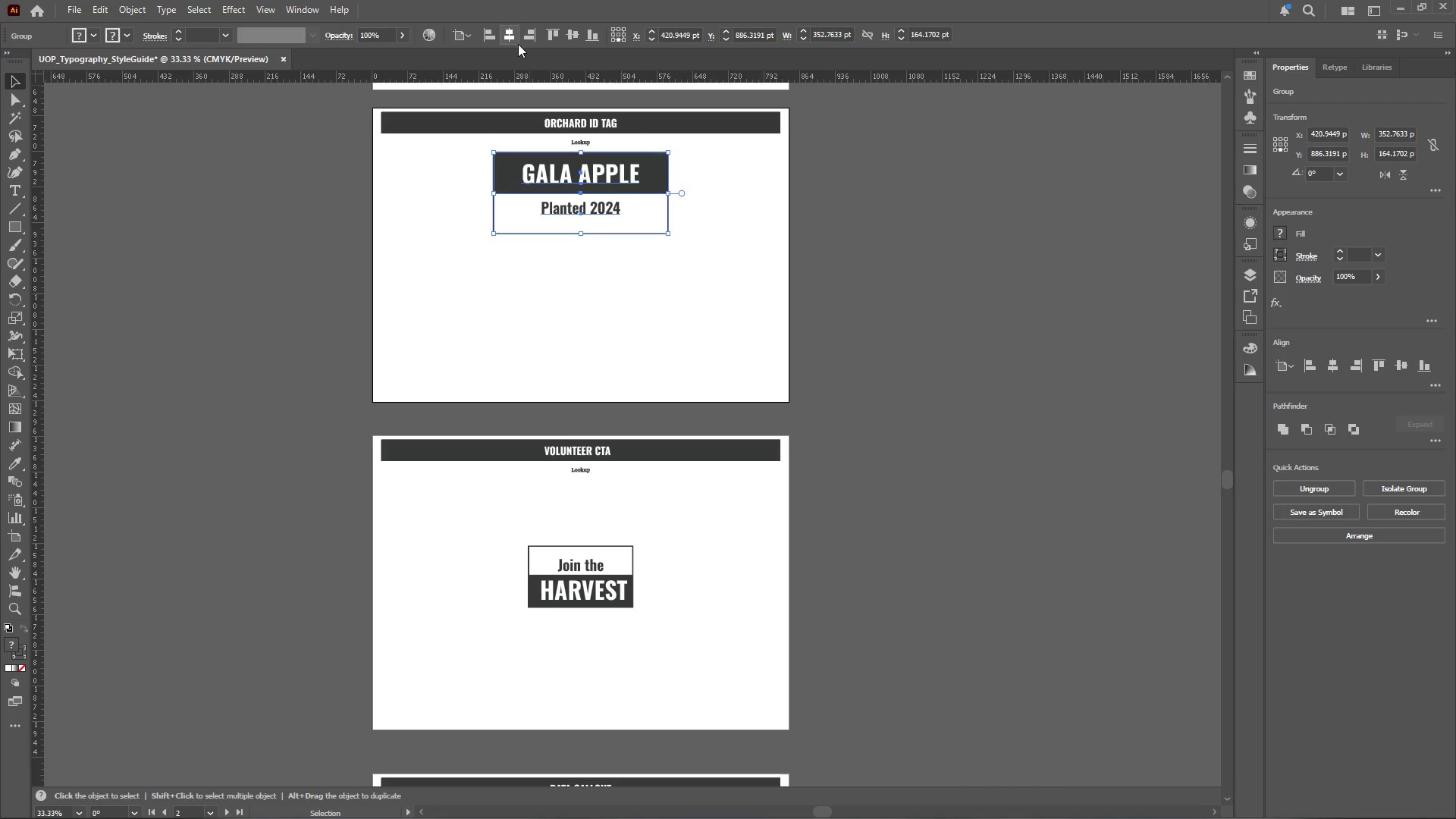 
left_click([510, 33])
 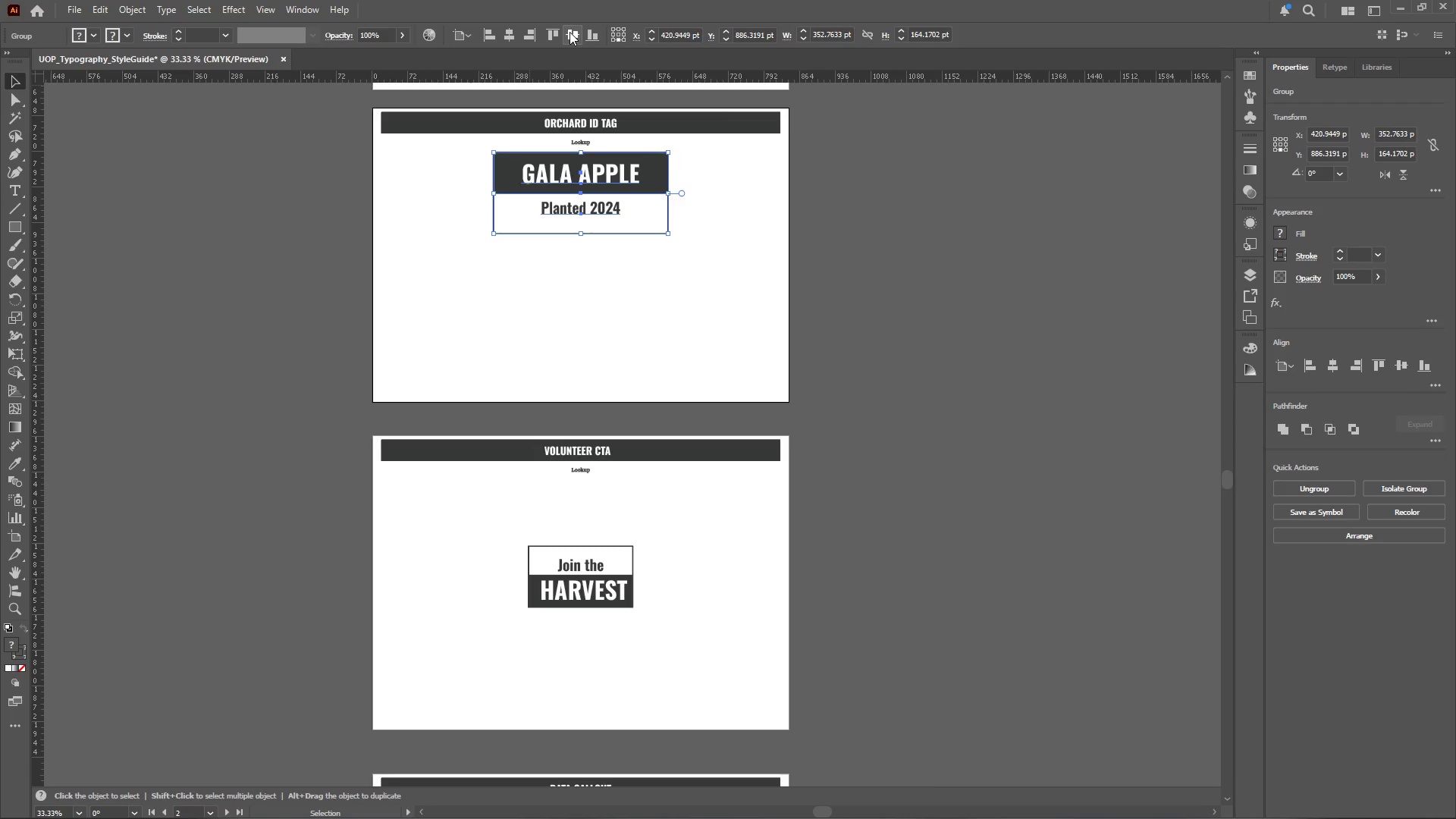 
left_click([571, 32])
 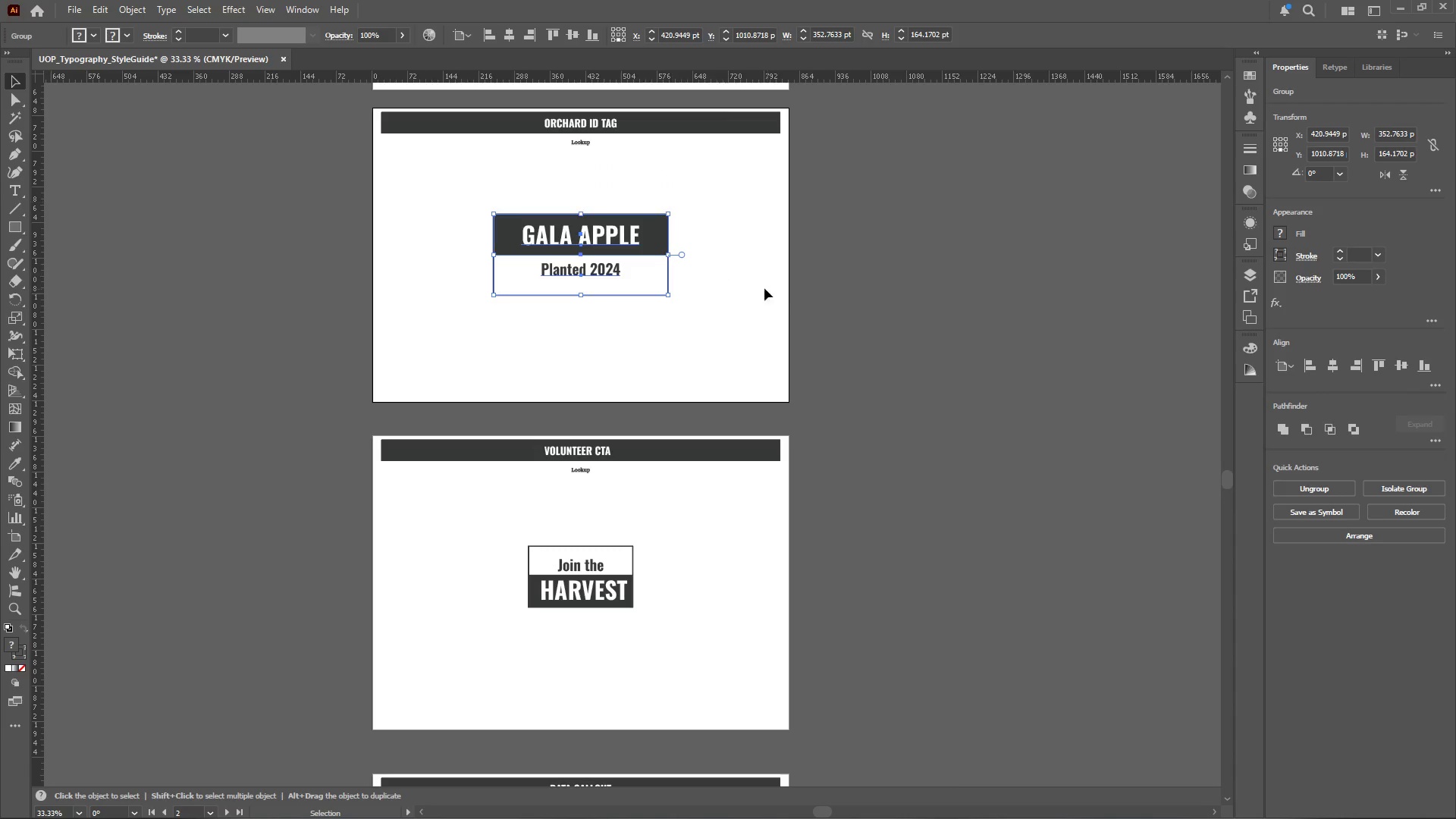 
left_click([796, 305])
 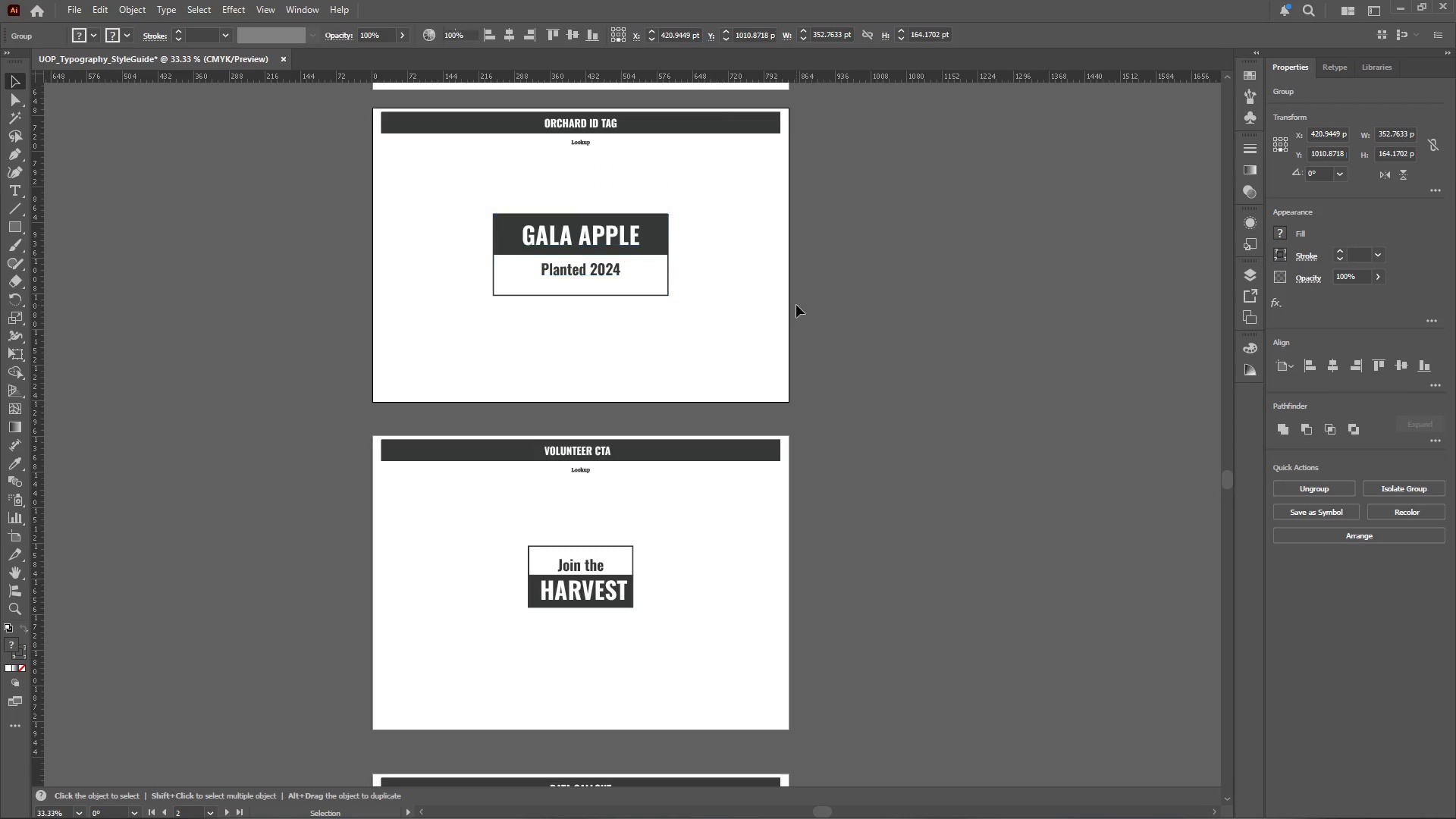 
hold_key(key=AltLeft, duration=0.5)
 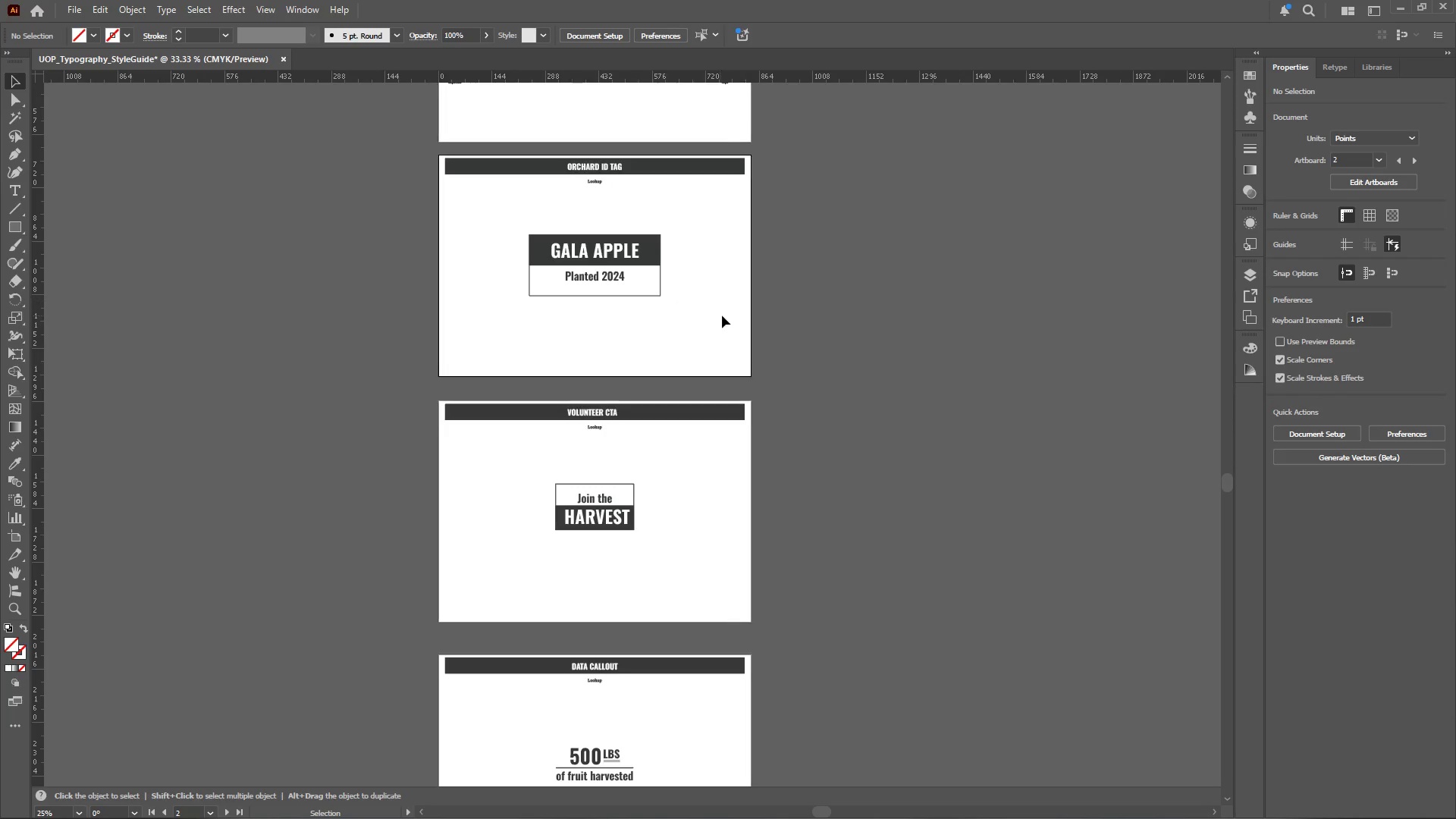 
scroll: coordinate [726, 315], scroll_direction: down, amount: 8.0
 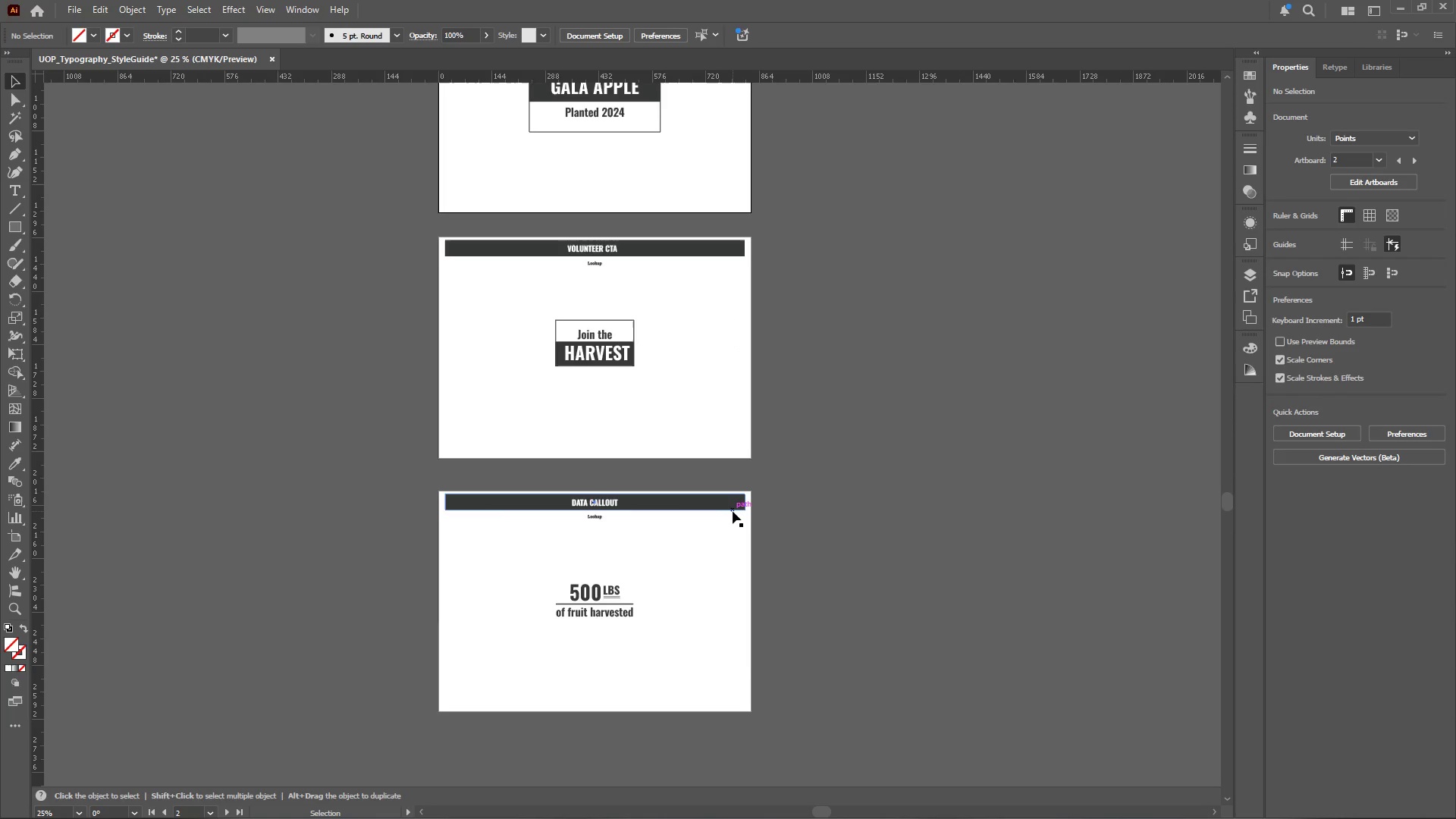 
wait(6.29)
 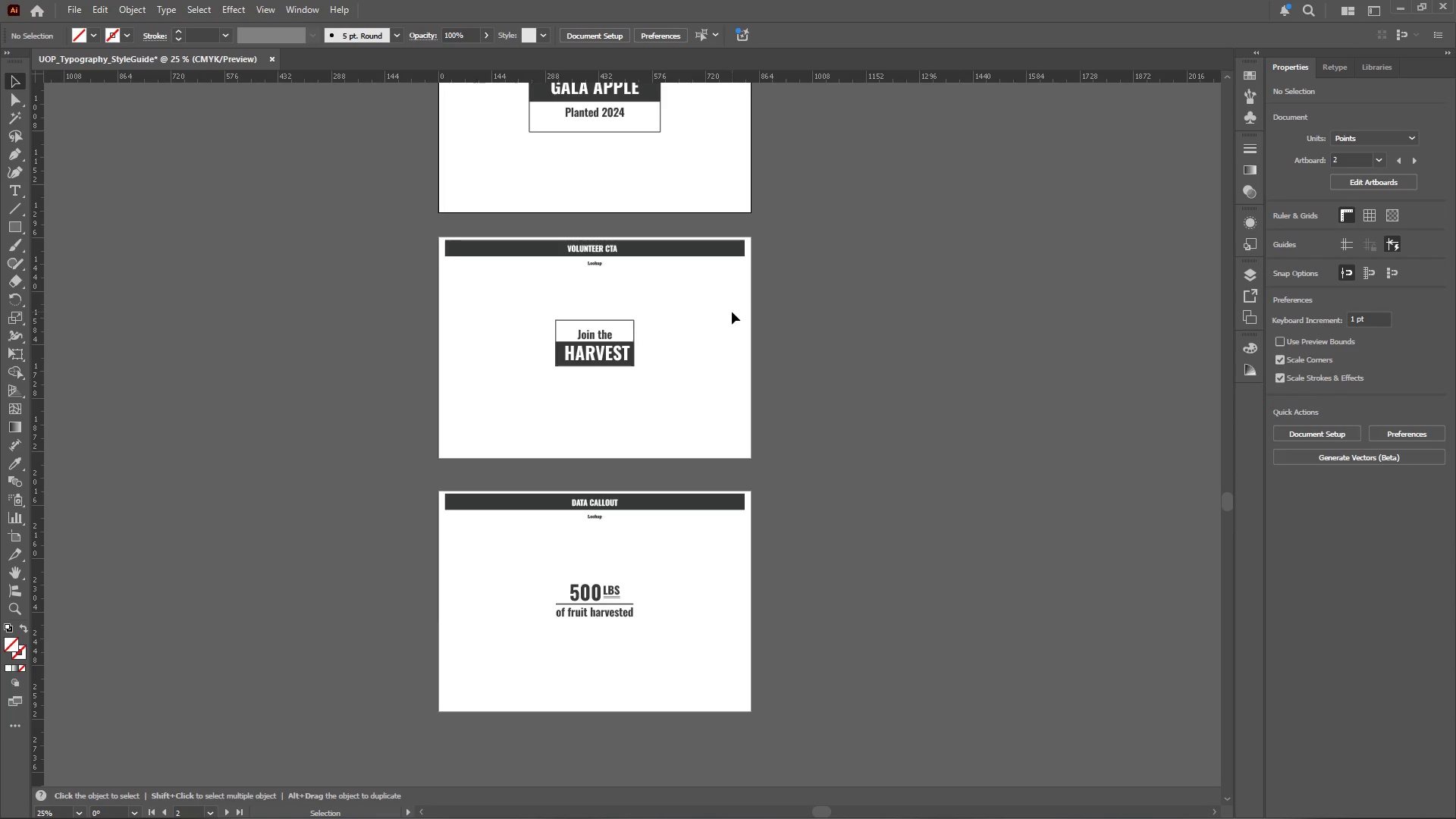 
hold_key(key=AltLeft, duration=0.64)
 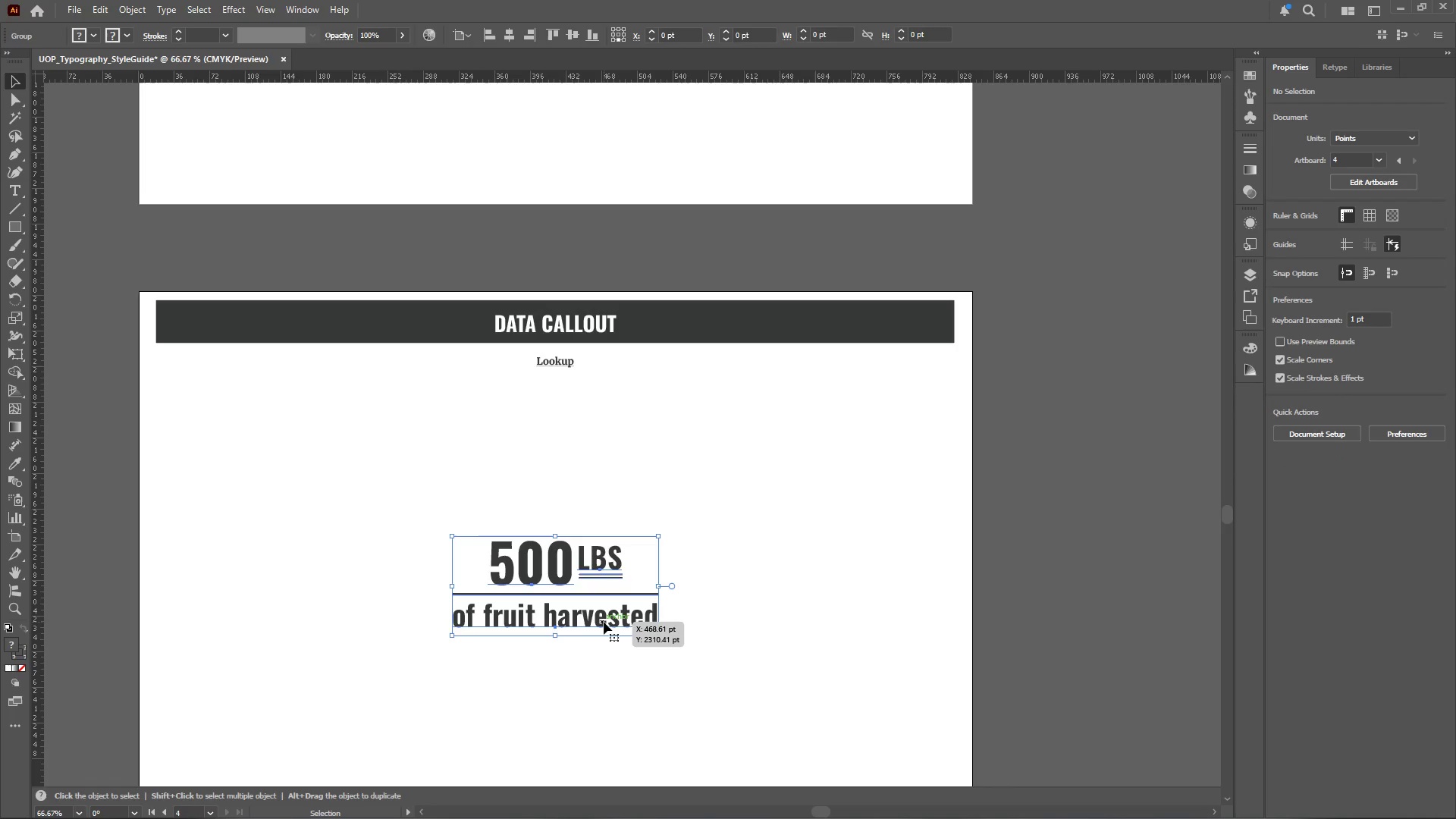 
left_click([604, 622])
 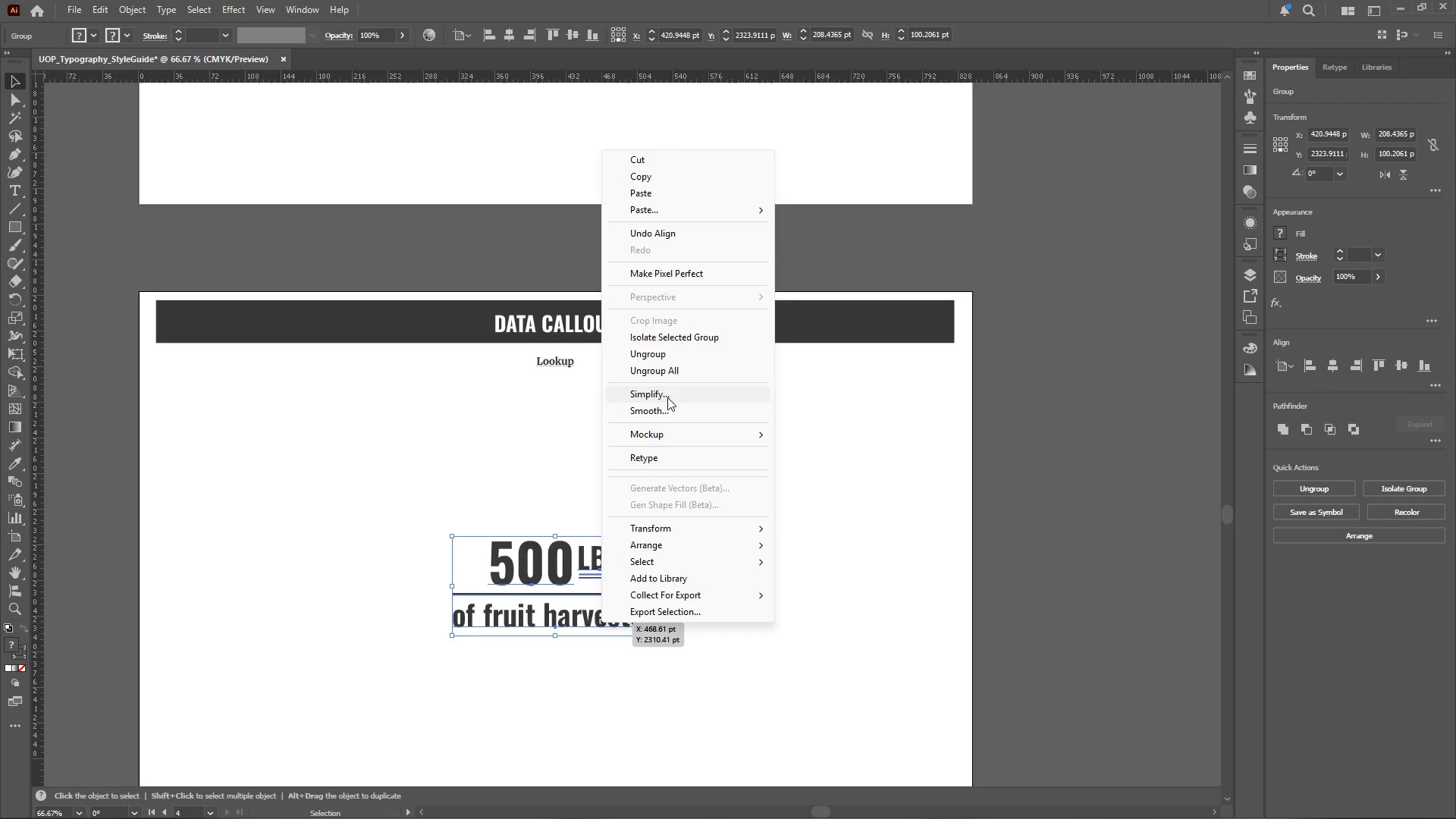 
scroll: coordinate [617, 609], scroll_direction: up, amount: 2.0
 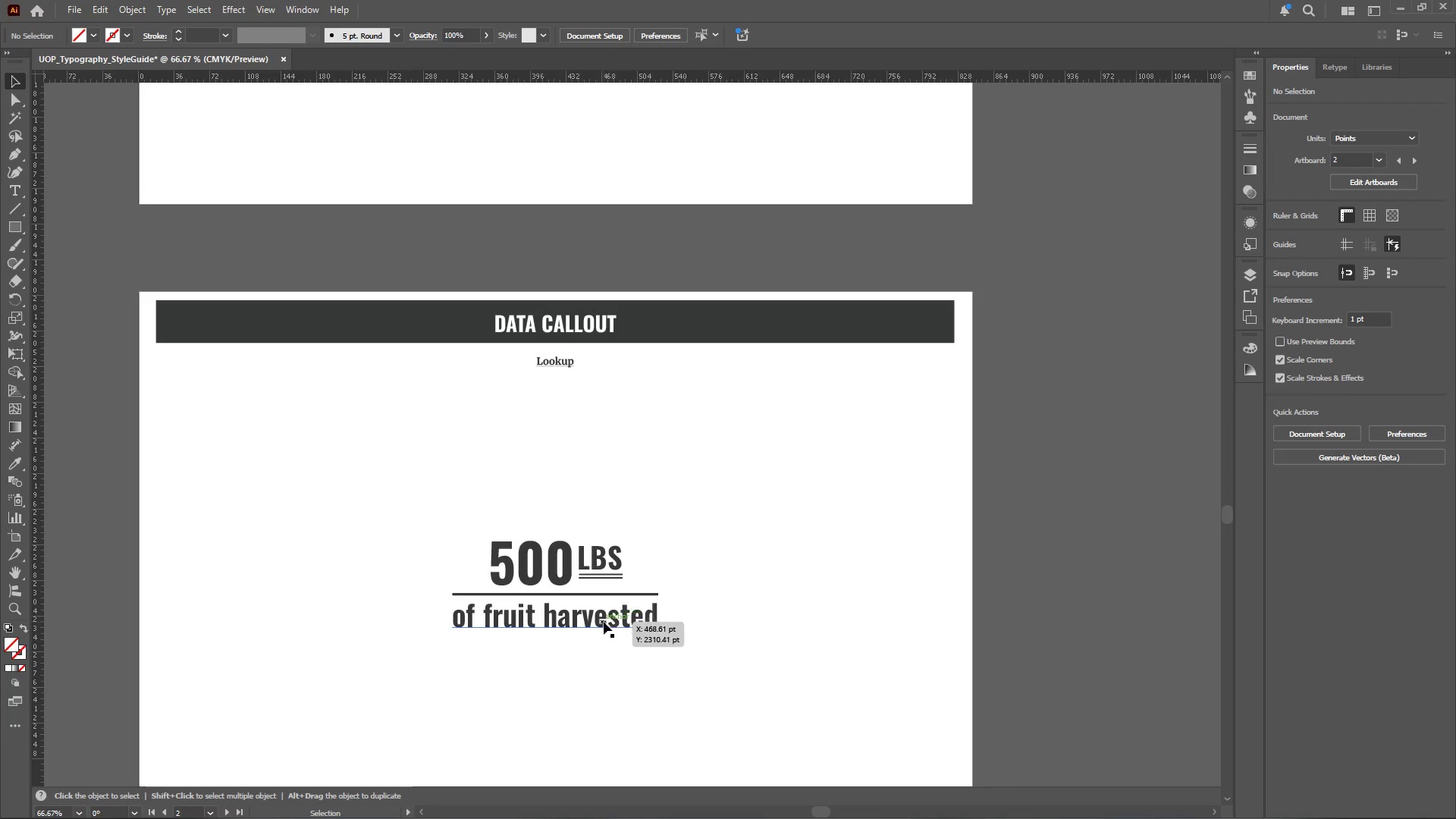 
double_click([781, 534])
 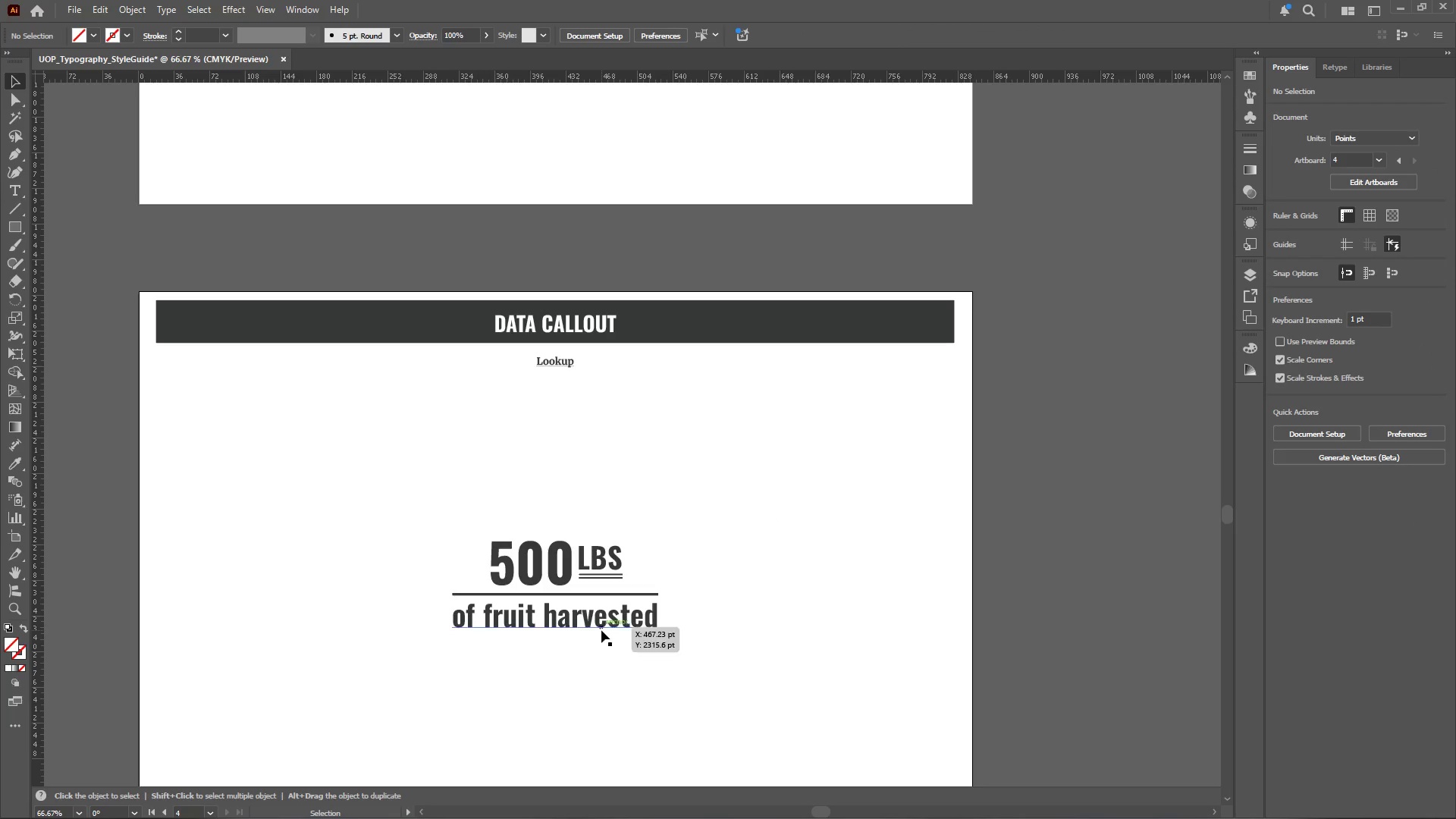 
left_click([601, 630])
 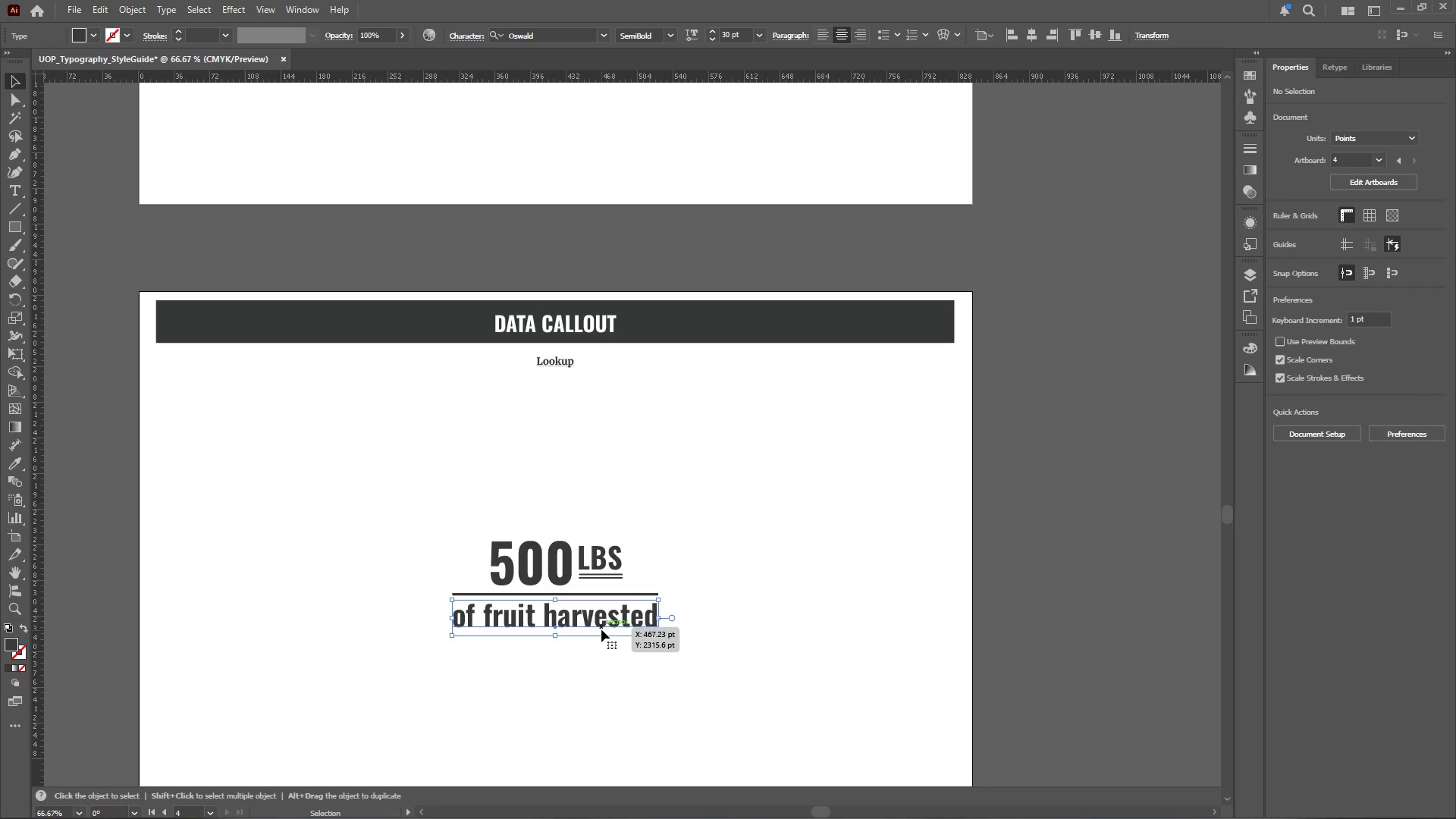 
hold_key(key=AltLeft, duration=0.52)
scroll: coordinate [617, 610], scroll_direction: down, amount: 1.0
 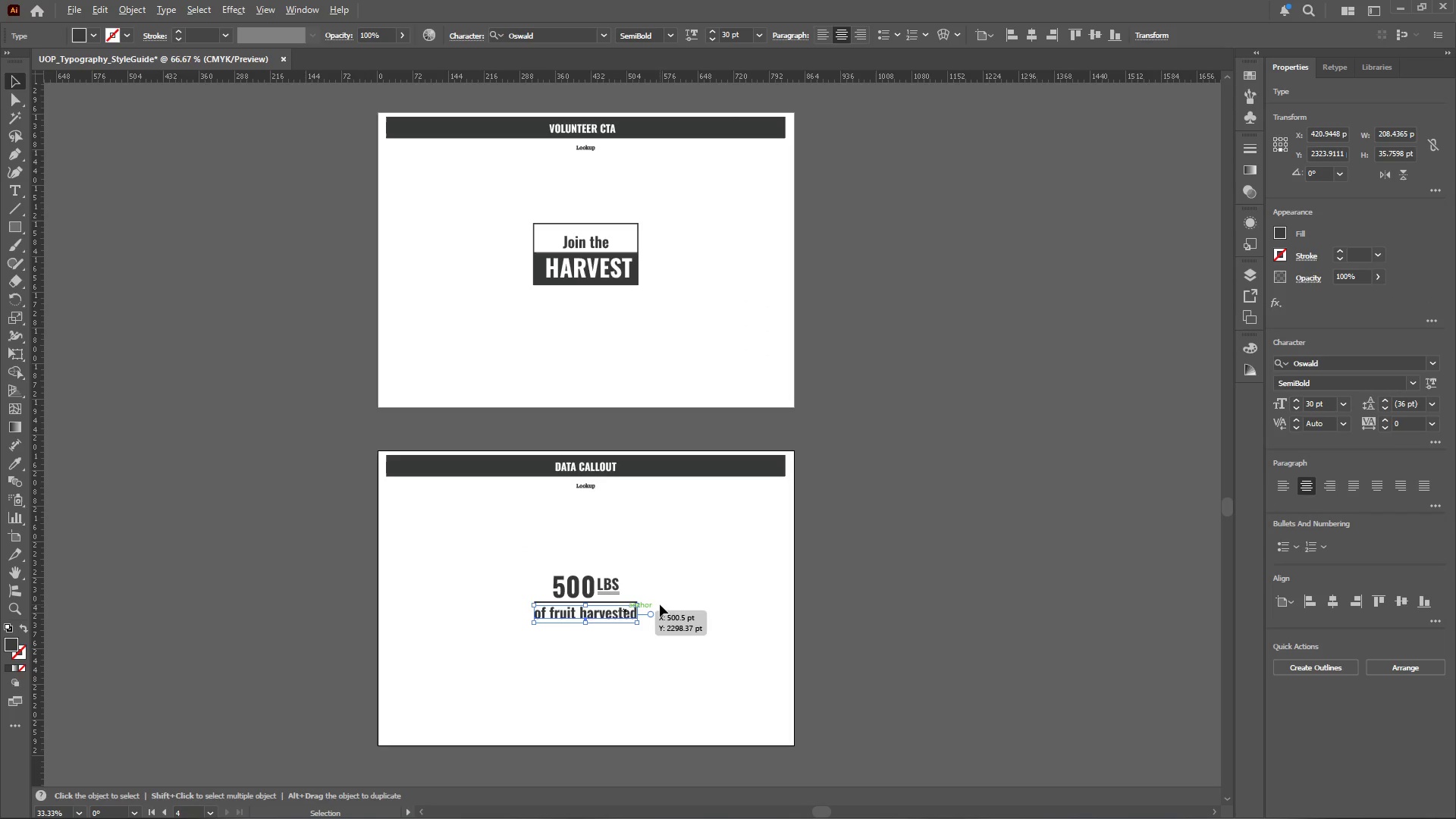 
left_click([723, 594])
 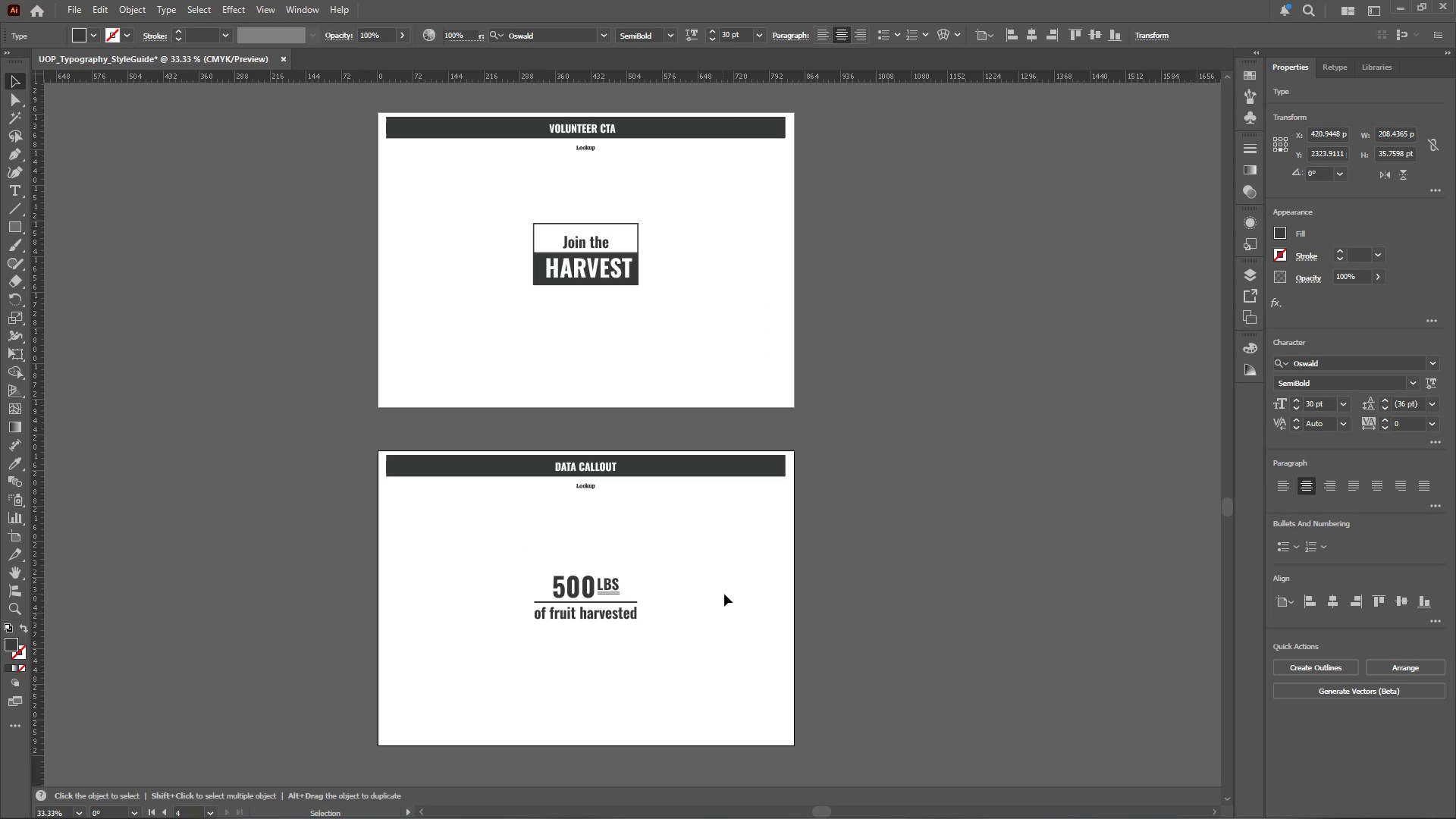 
scroll: coordinate [727, 592], scroll_direction: up, amount: 35.0
 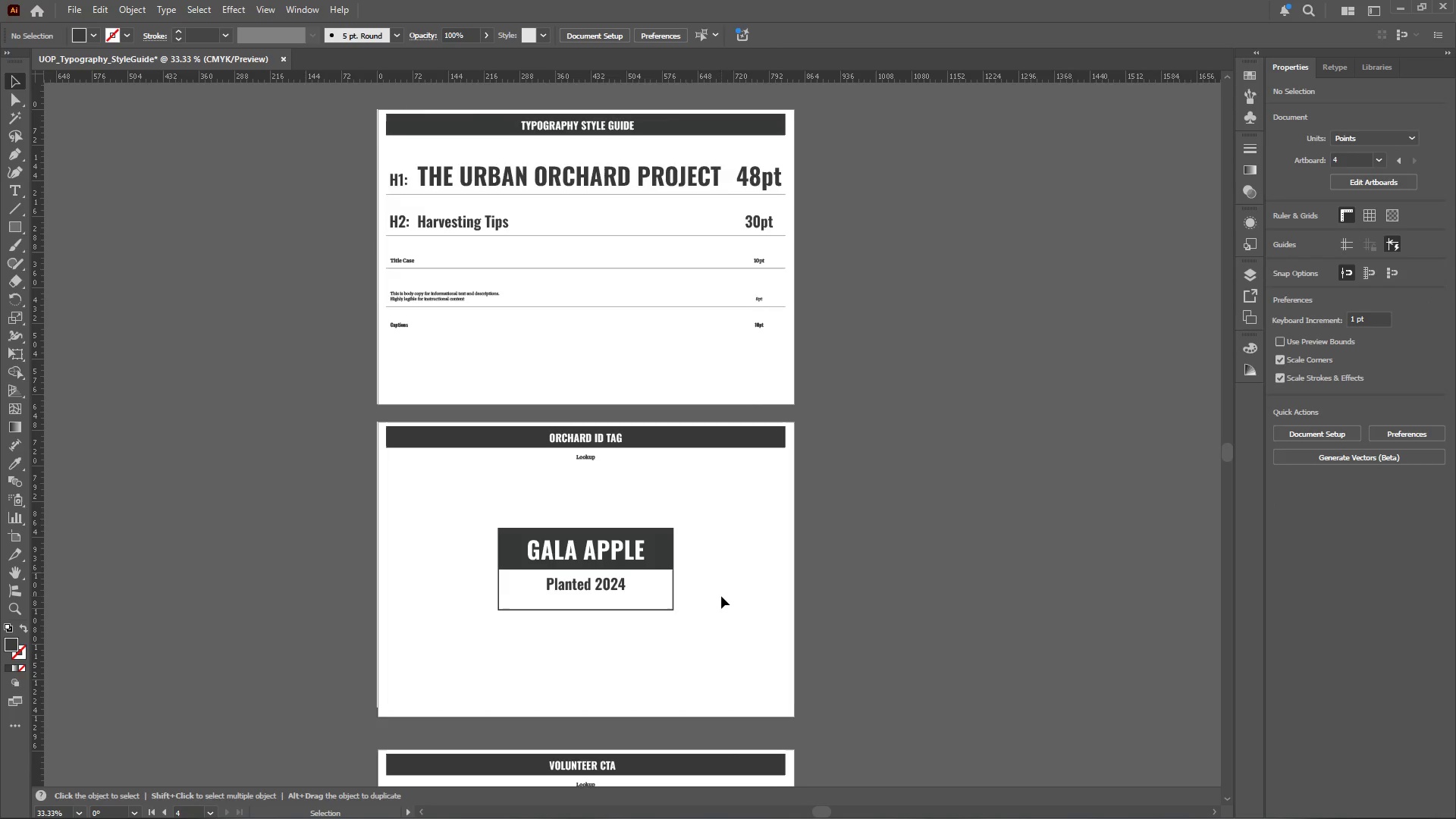 
scroll: coordinate [714, 600], scroll_direction: down, amount: 29.0
 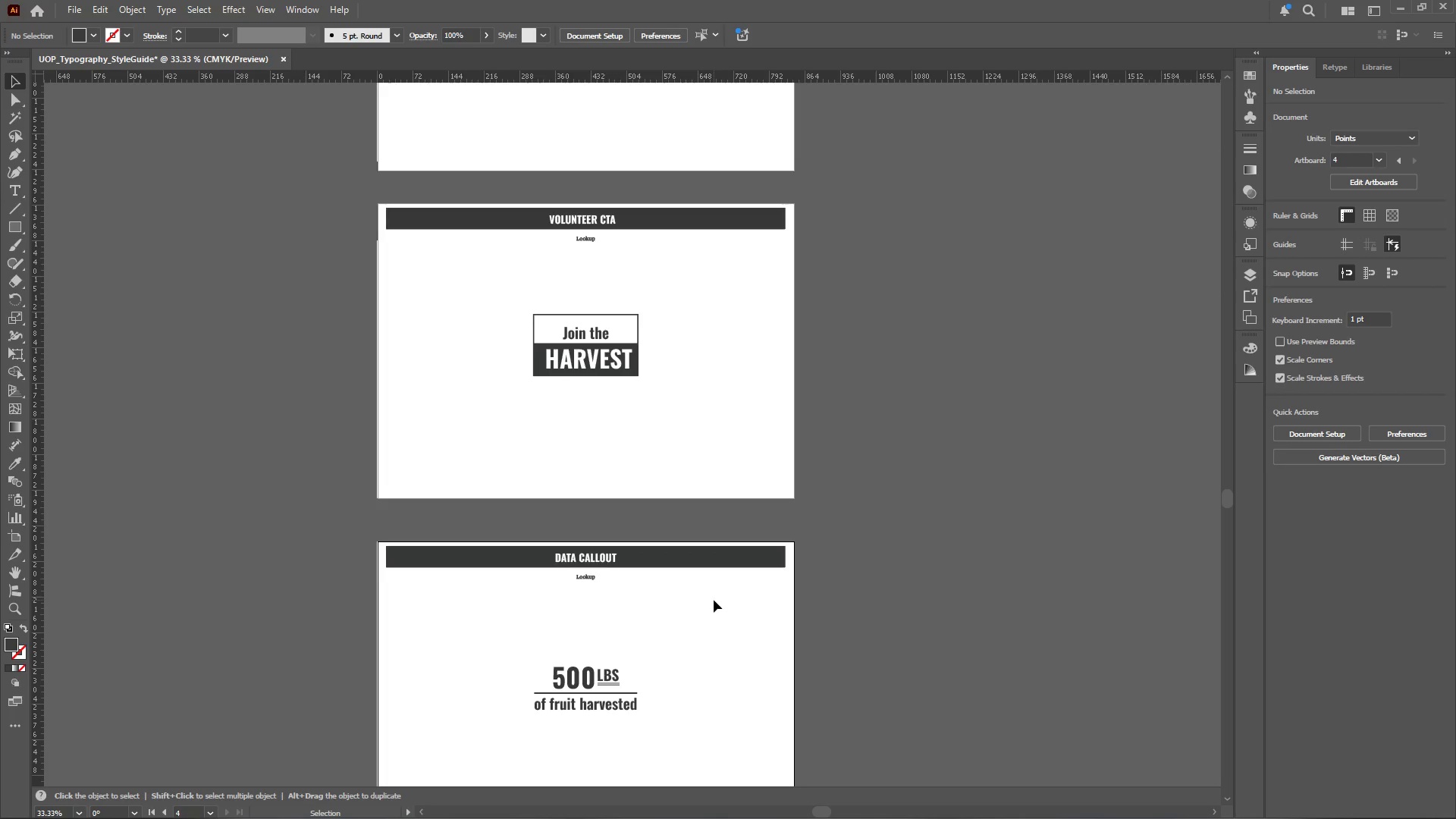 
hold_key(key=AltLeft, duration=0.59)
 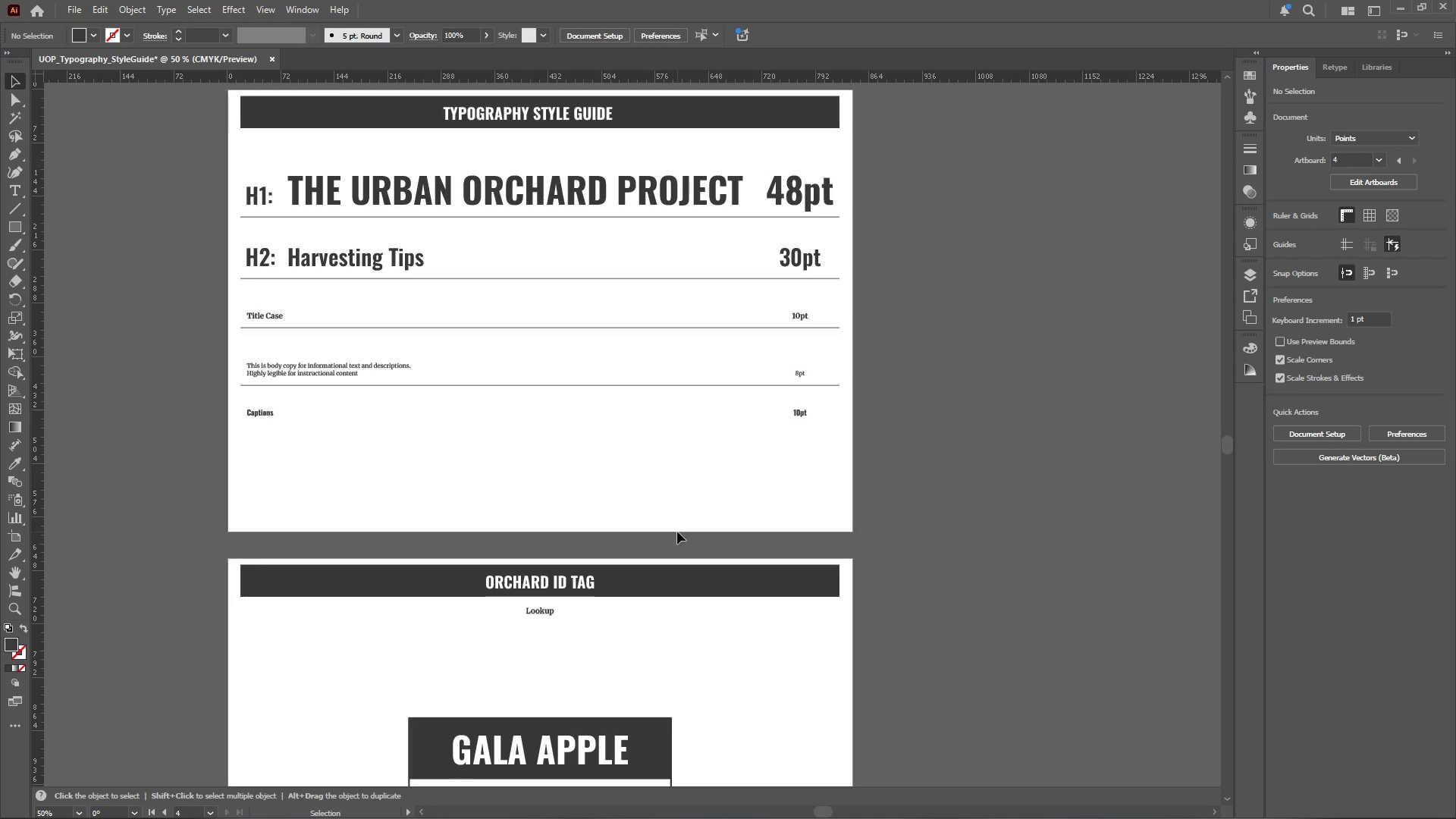 
scroll: coordinate [677, 532], scroll_direction: up, amount: 37.0
 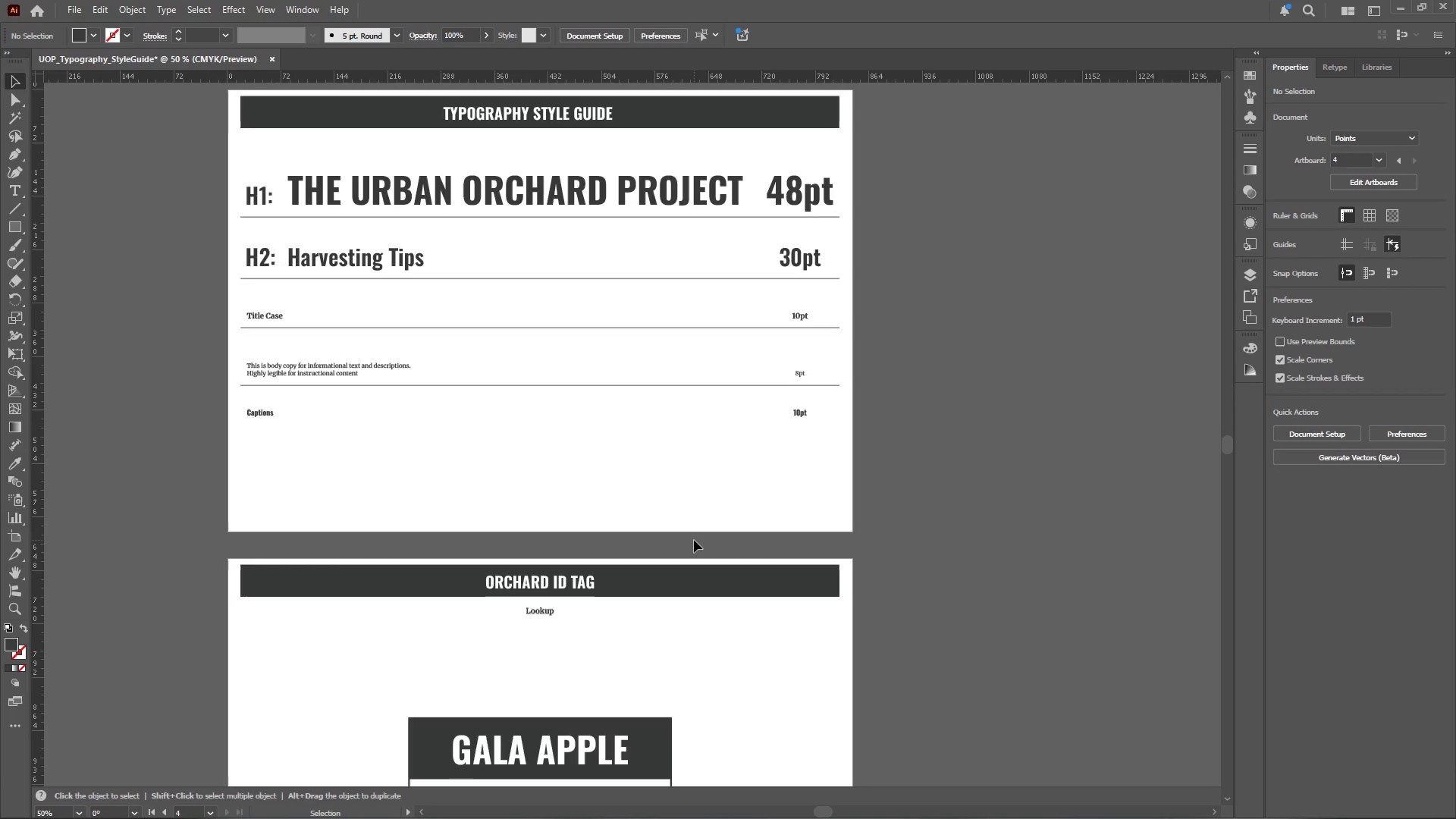 
scroll: coordinate [693, 540], scroll_direction: down, amount: 5.0
 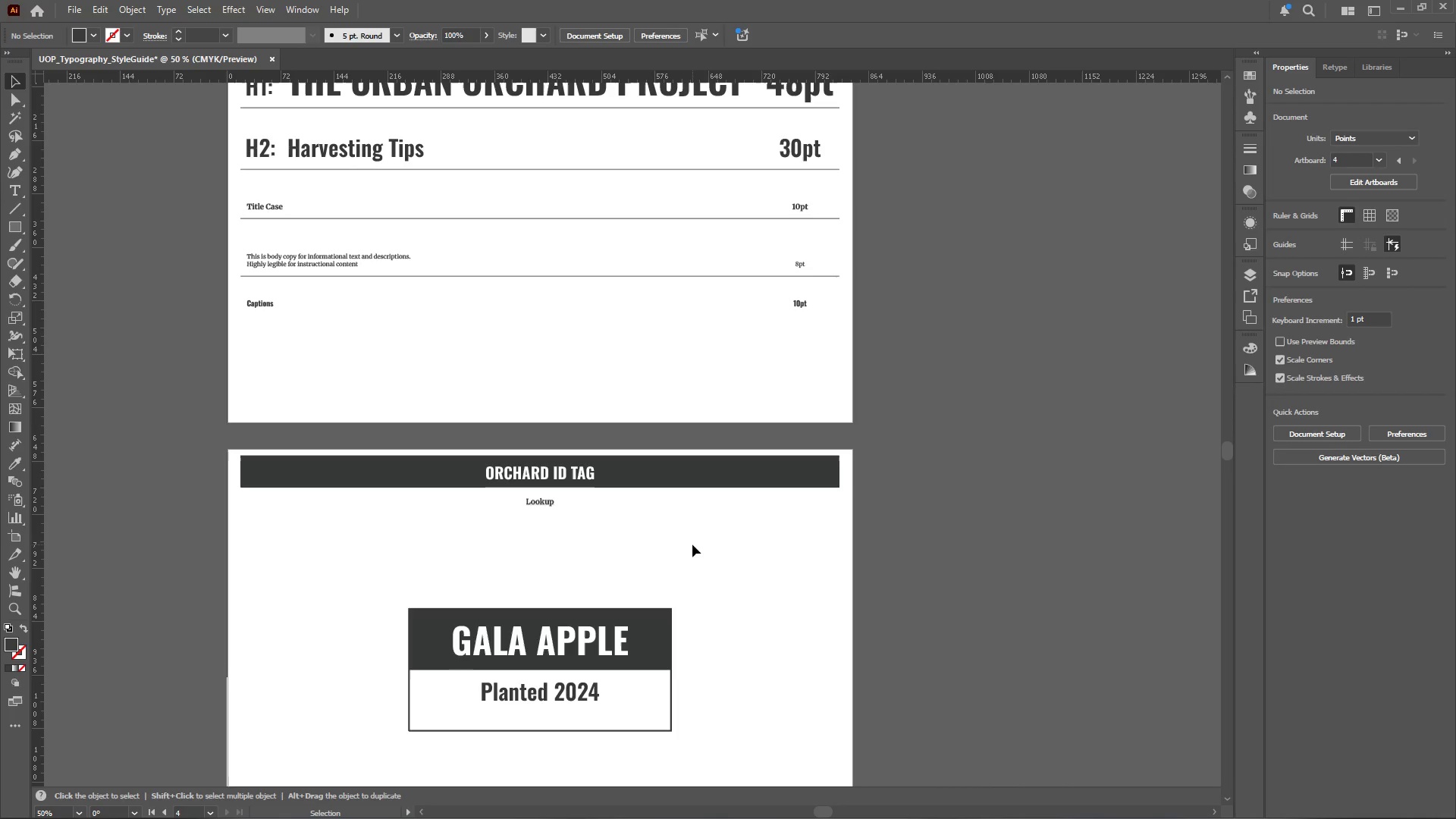 
wait(5.18)
 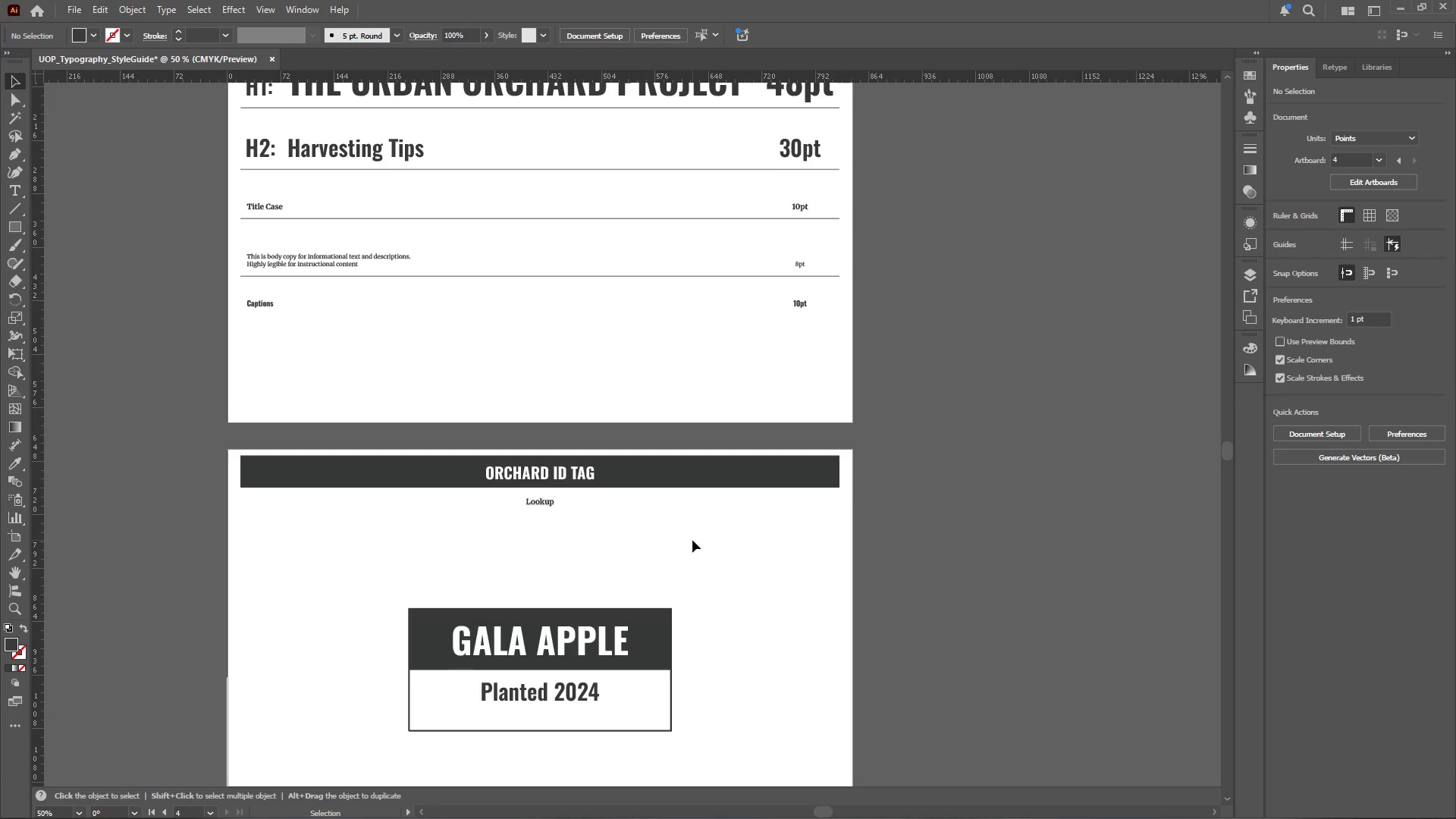 
left_click([552, 479])
 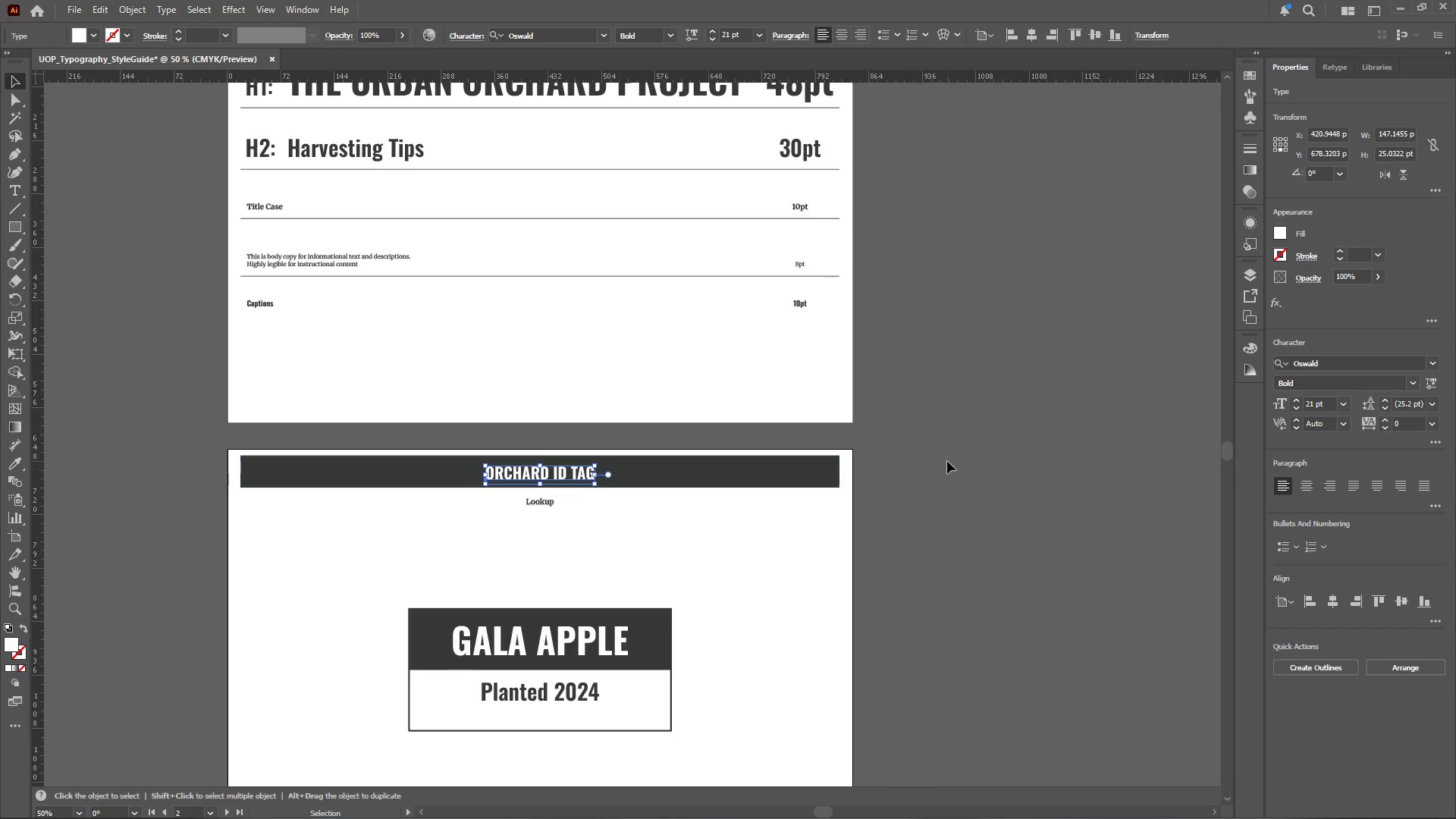 
scroll: coordinate [819, 466], scroll_direction: up, amount: 2.0
 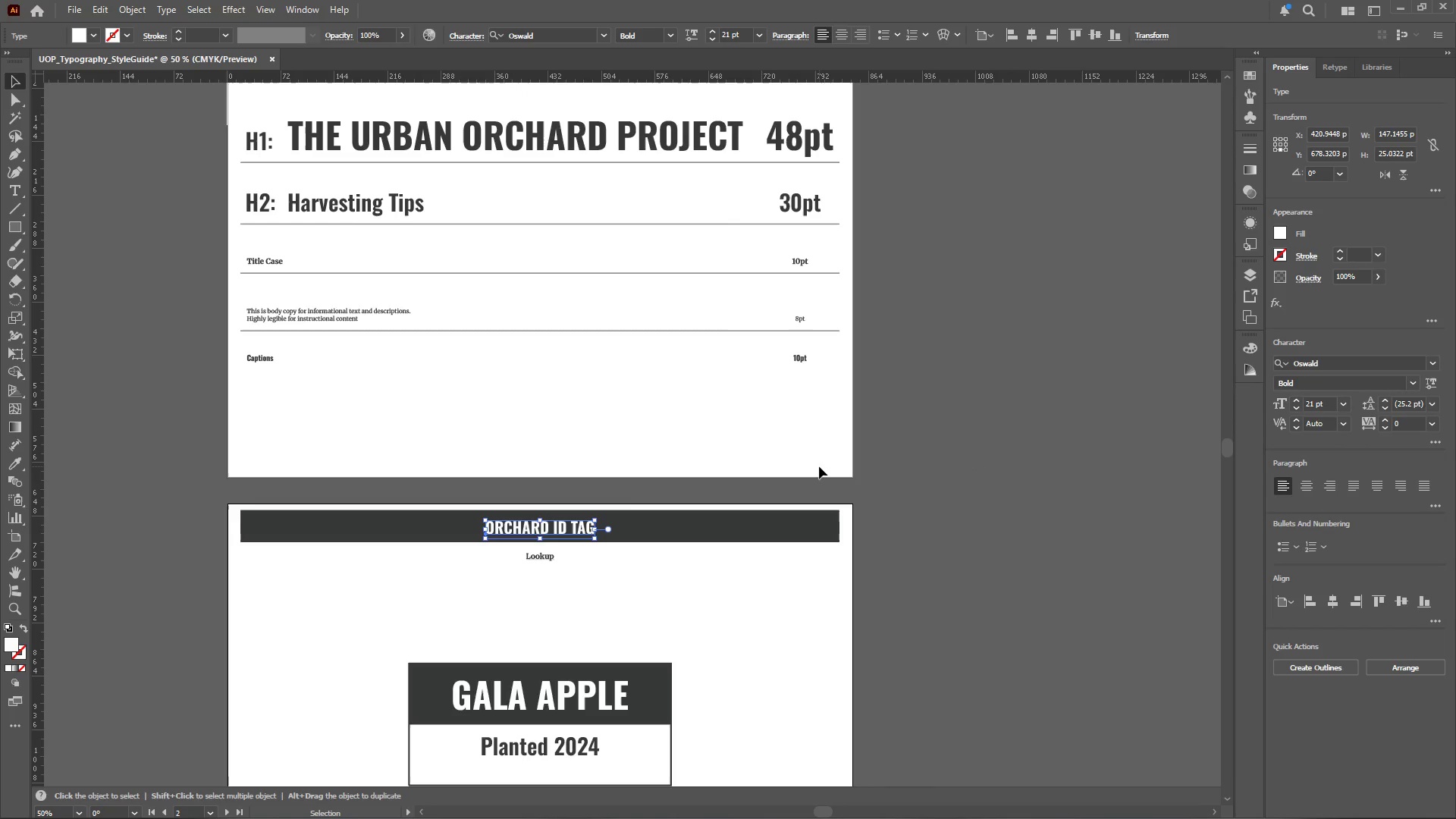 
scroll: coordinate [819, 466], scroll_direction: down, amount: 3.0
 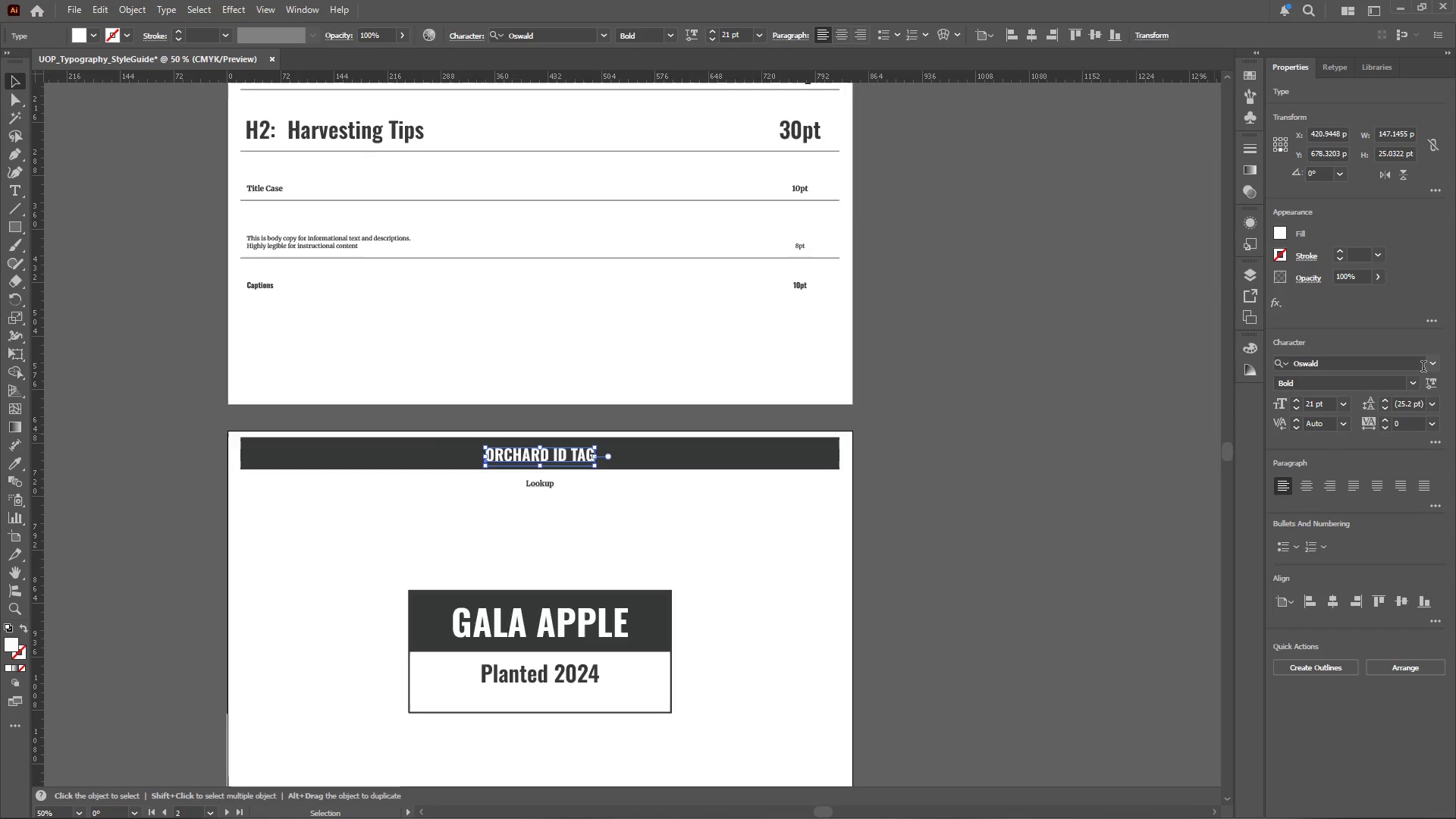 
left_click([1430, 362])
 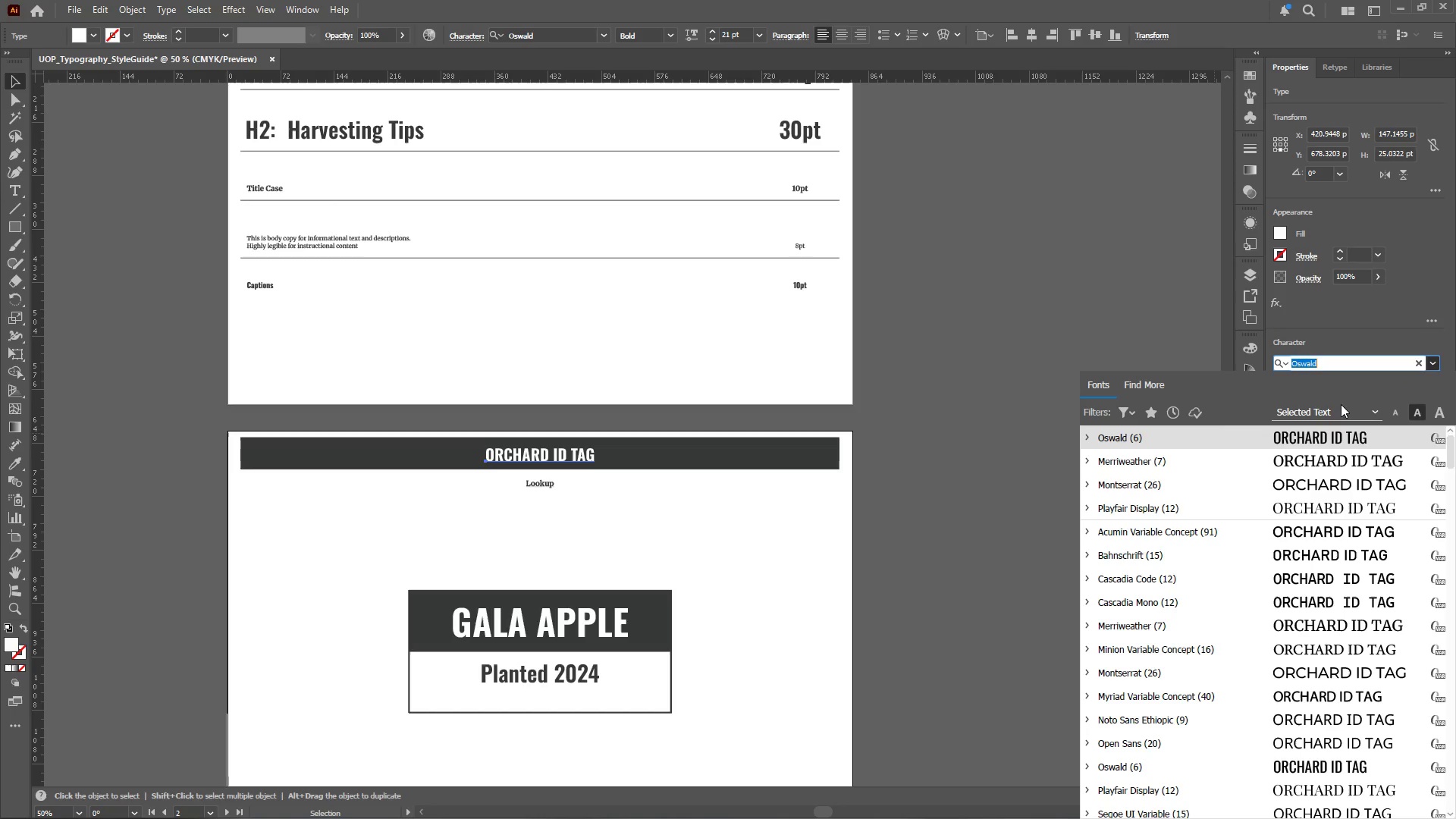 
scroll: coordinate [1206, 441], scroll_direction: up, amount: 1.0
 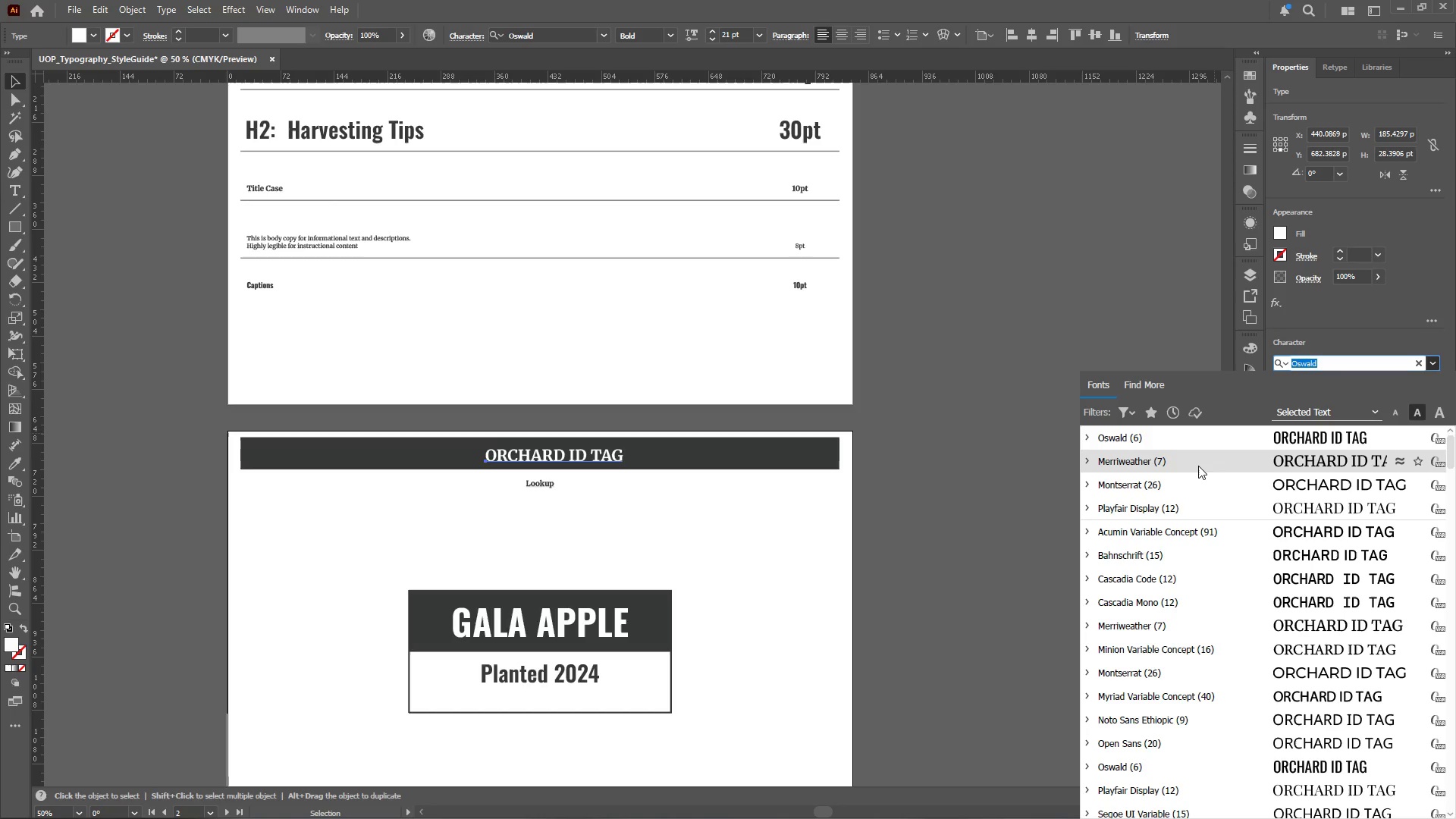 
left_click([1198, 466])
 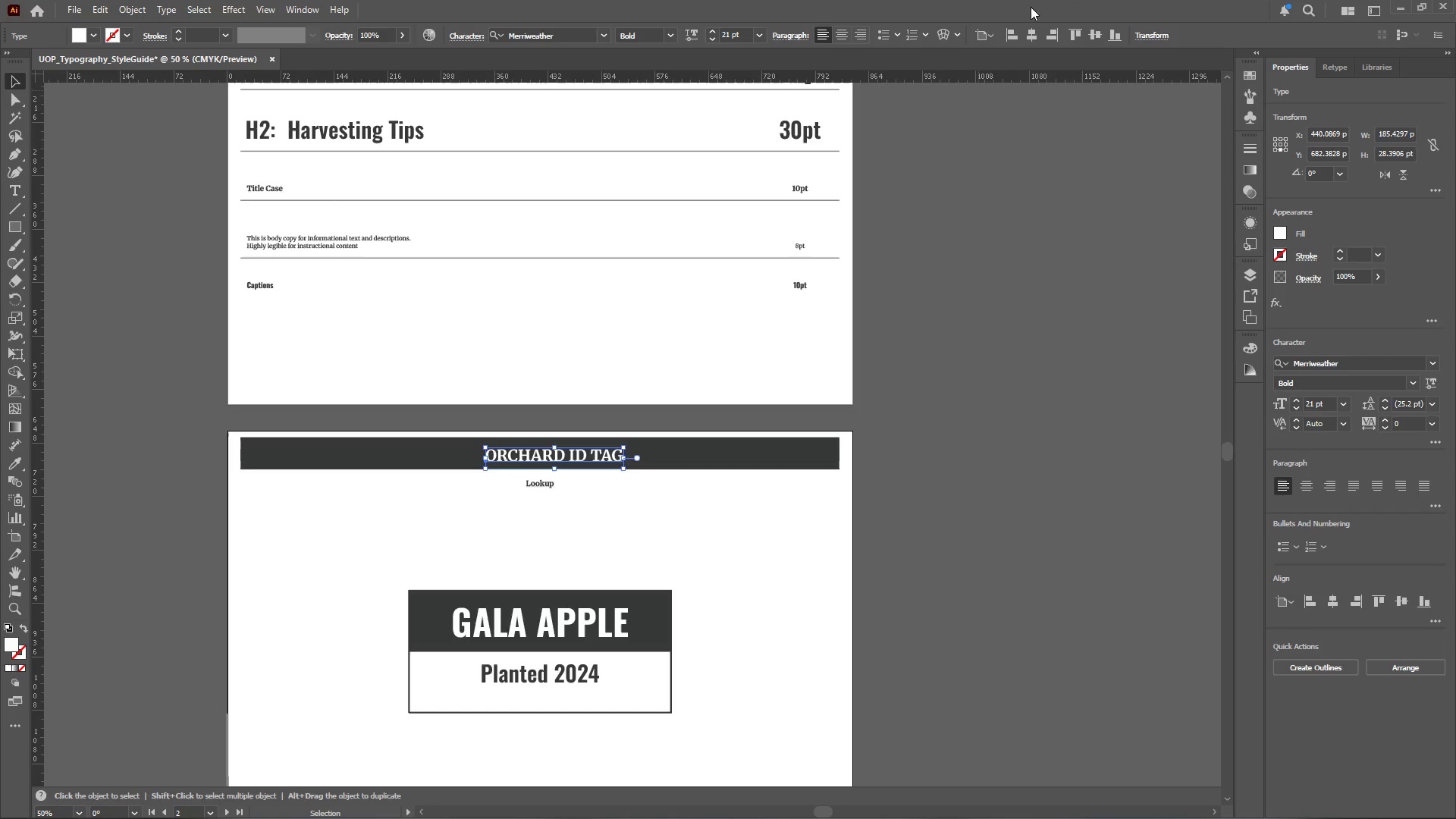 
left_click([1032, 35])
 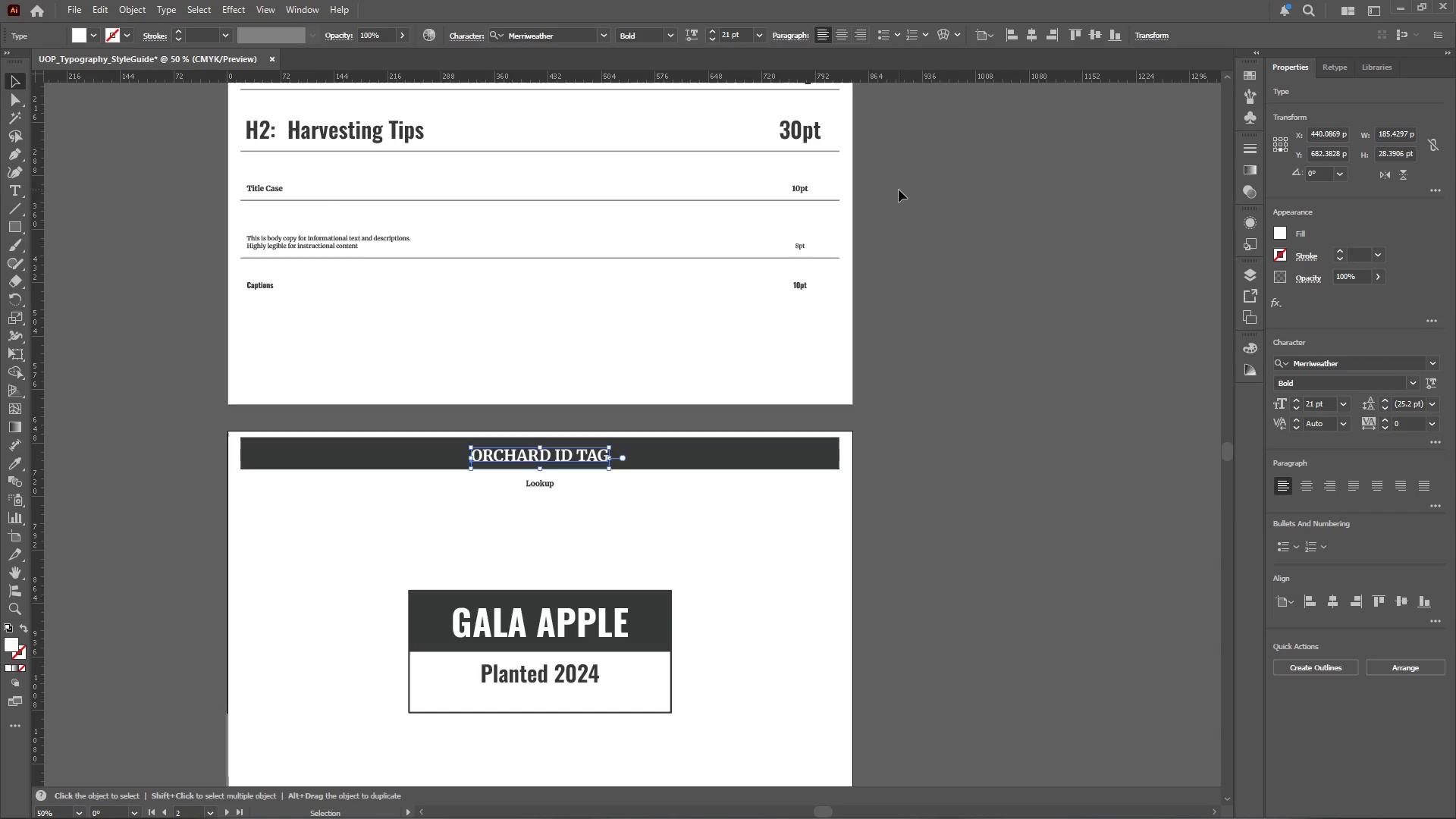 
hold_key(key=AltLeft, duration=0.34)
scroll: coordinate [886, 198], scroll_direction: down, amount: 1.0
 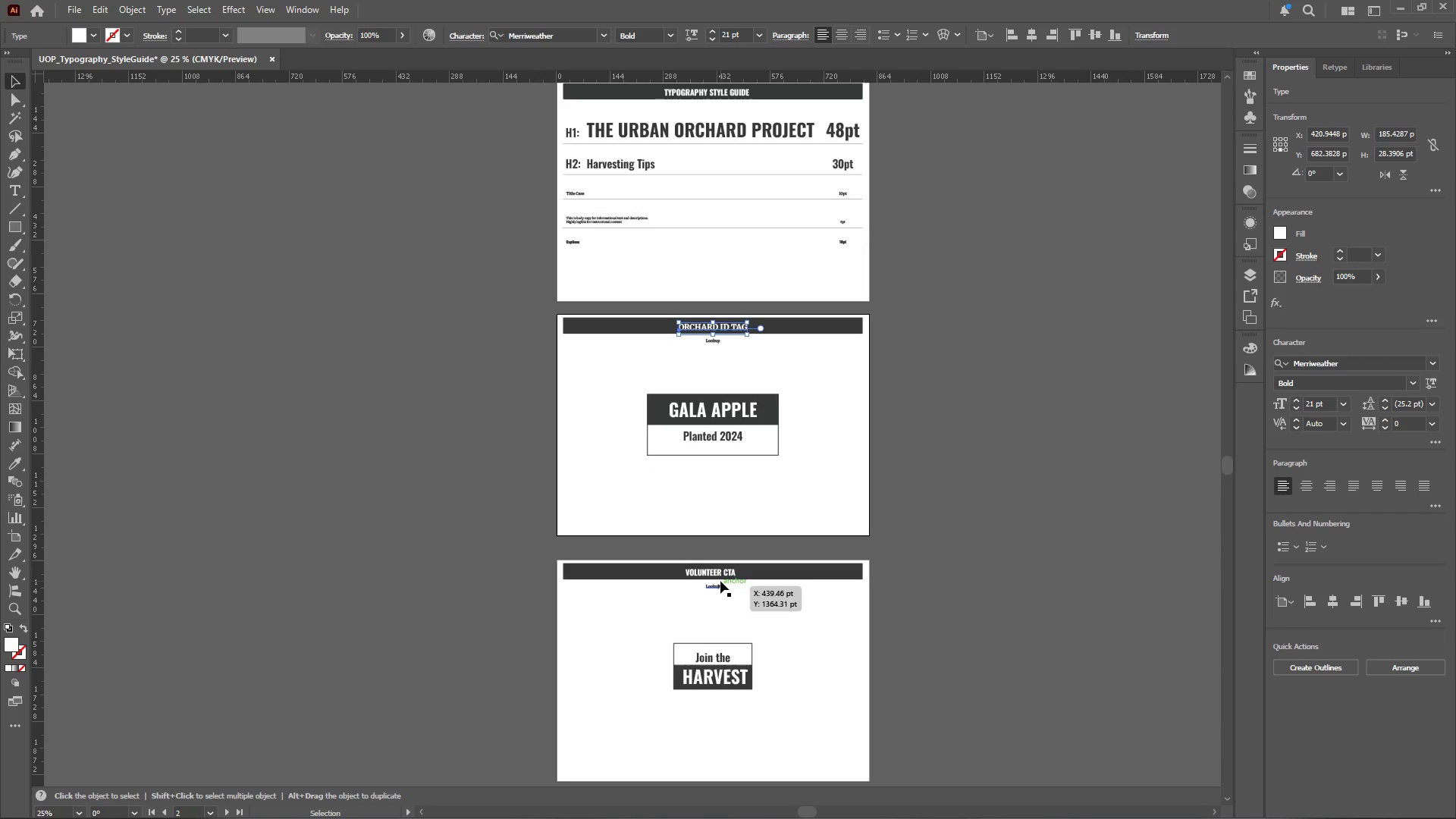 
left_click([719, 574])
 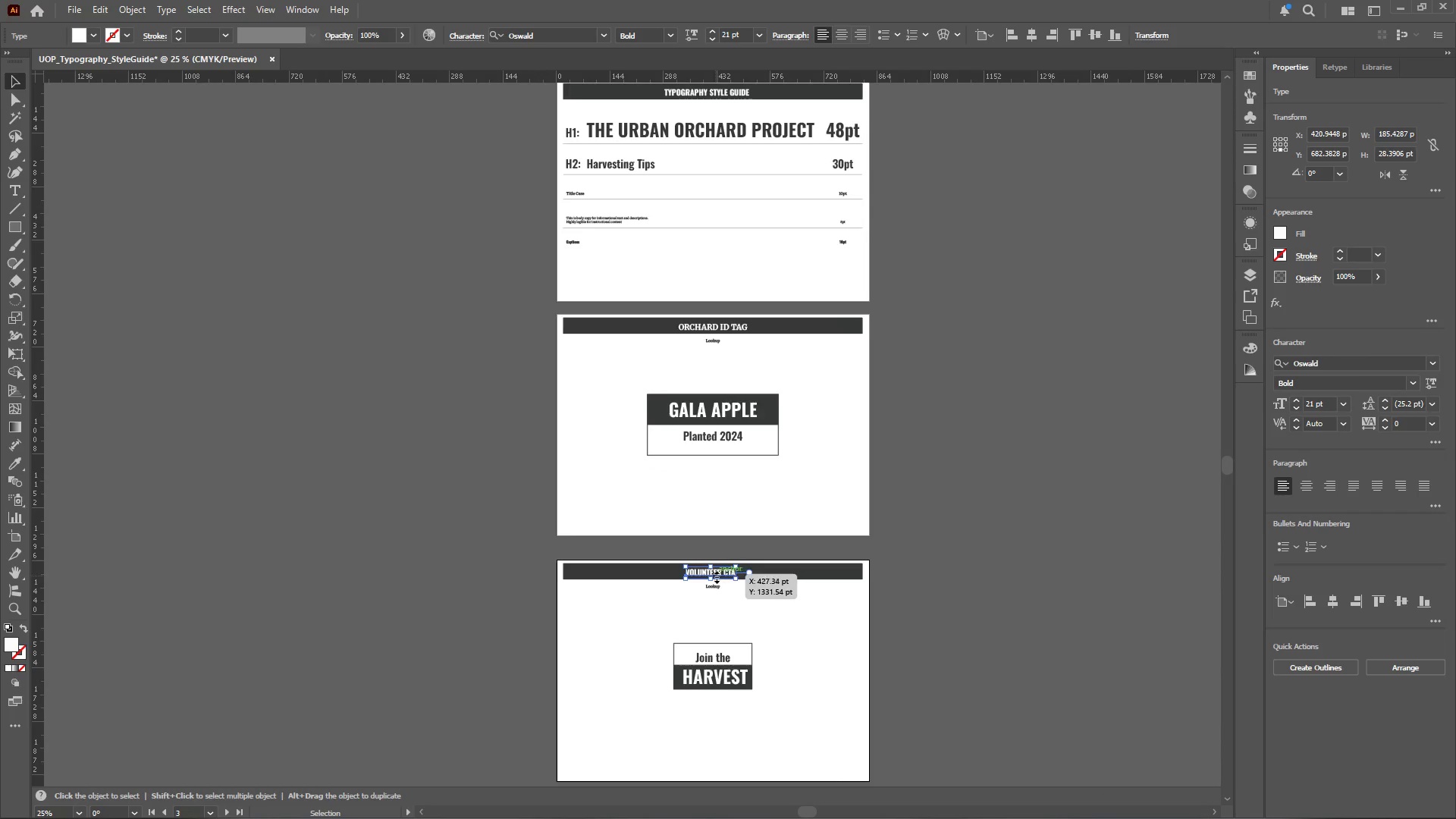 
hold_key(key=ShiftLeft, duration=0.94)
 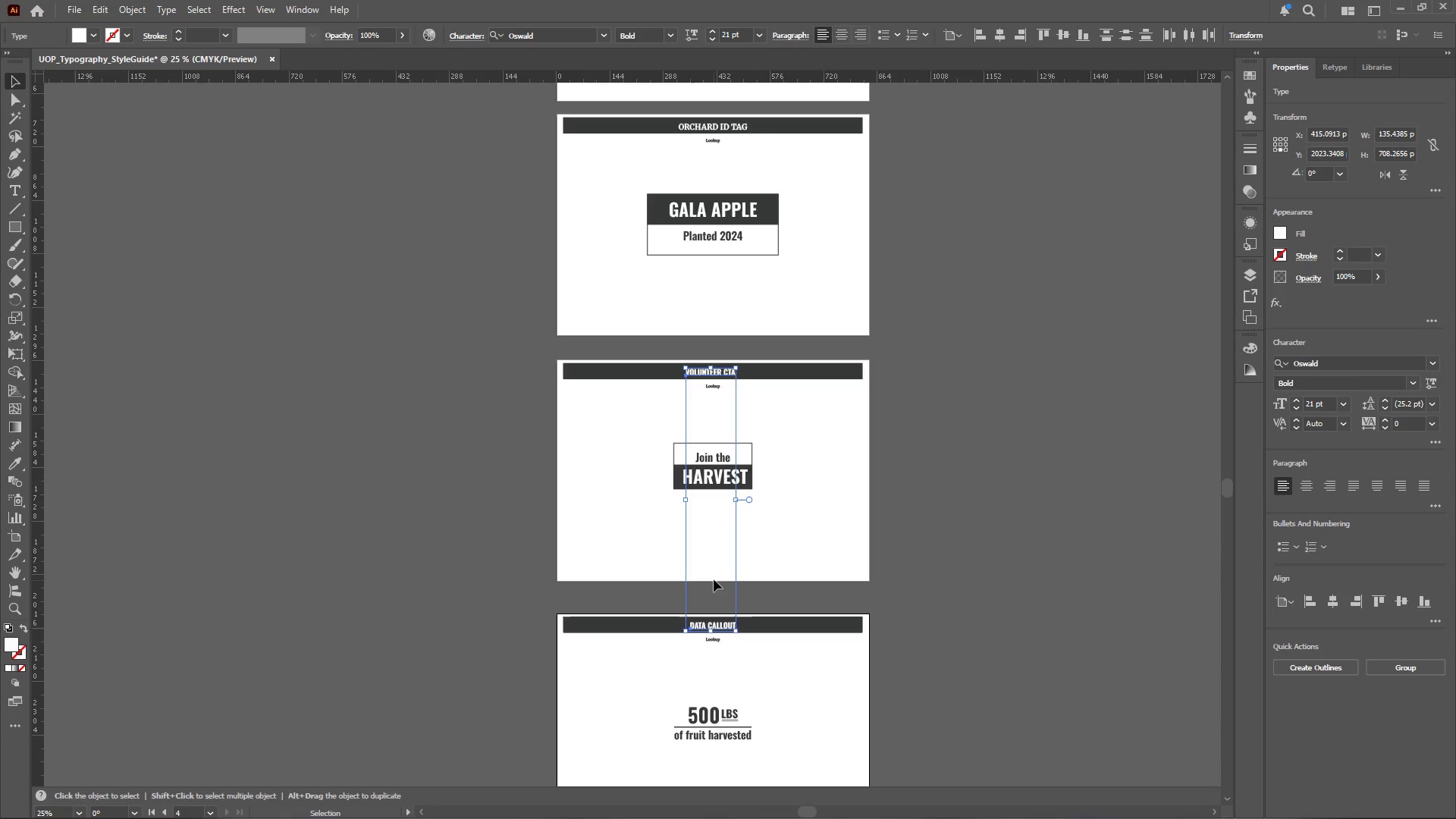 
scroll: coordinate [724, 578], scroll_direction: down, amount: 11.0
 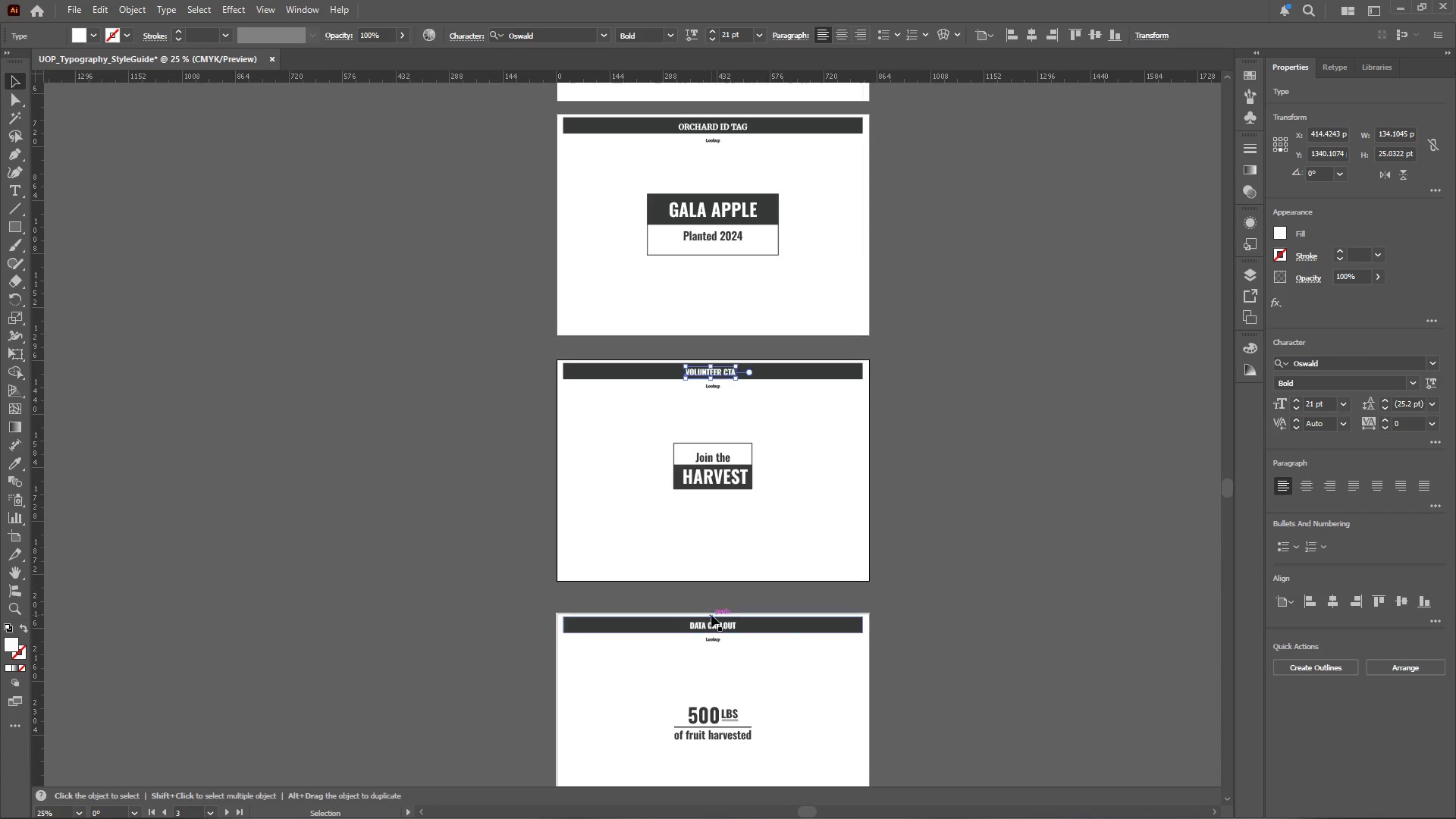 
left_click([720, 627])
 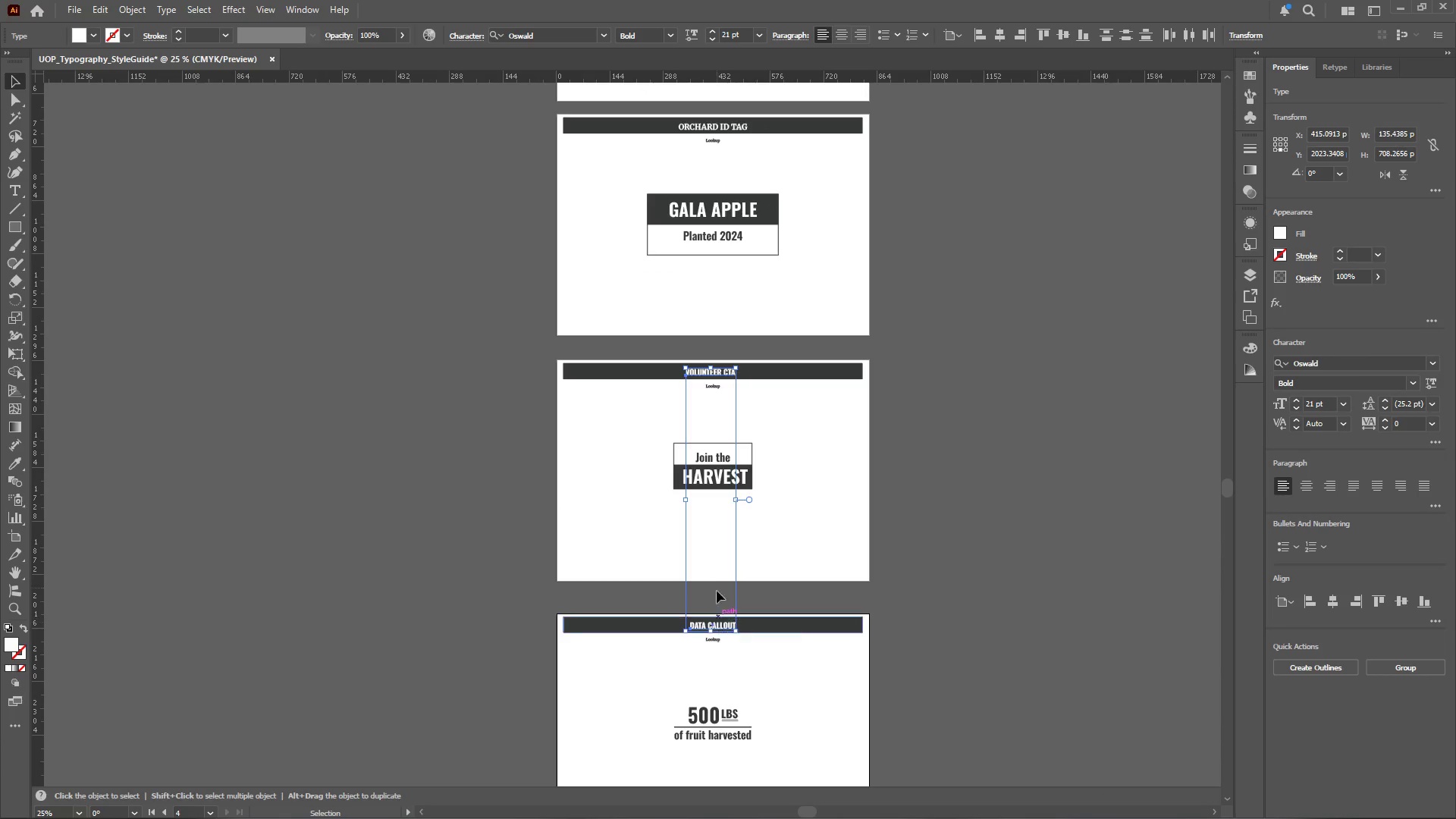 
key(I)
 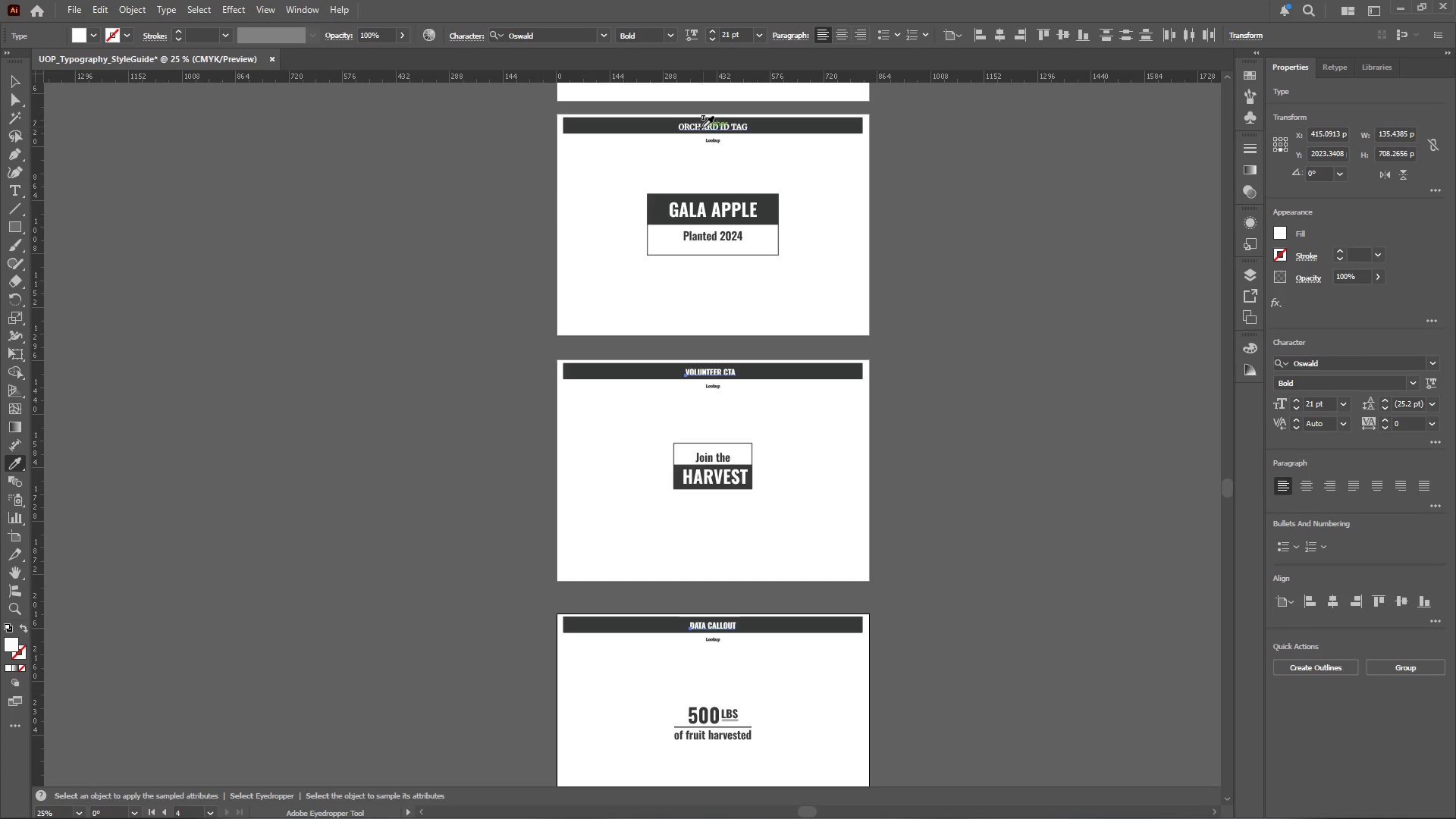 
left_click([704, 127])
 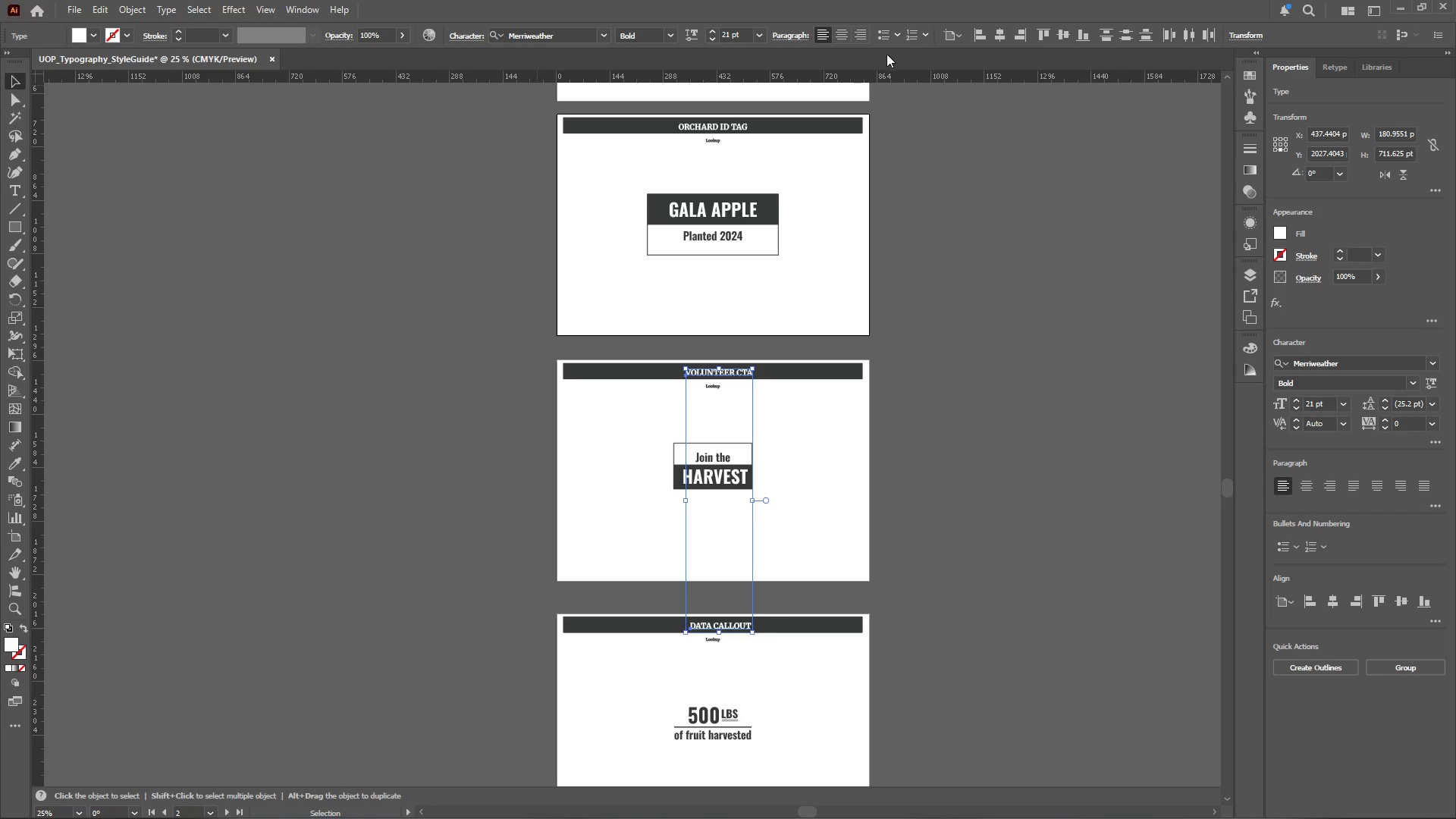 
left_click([846, 31])
 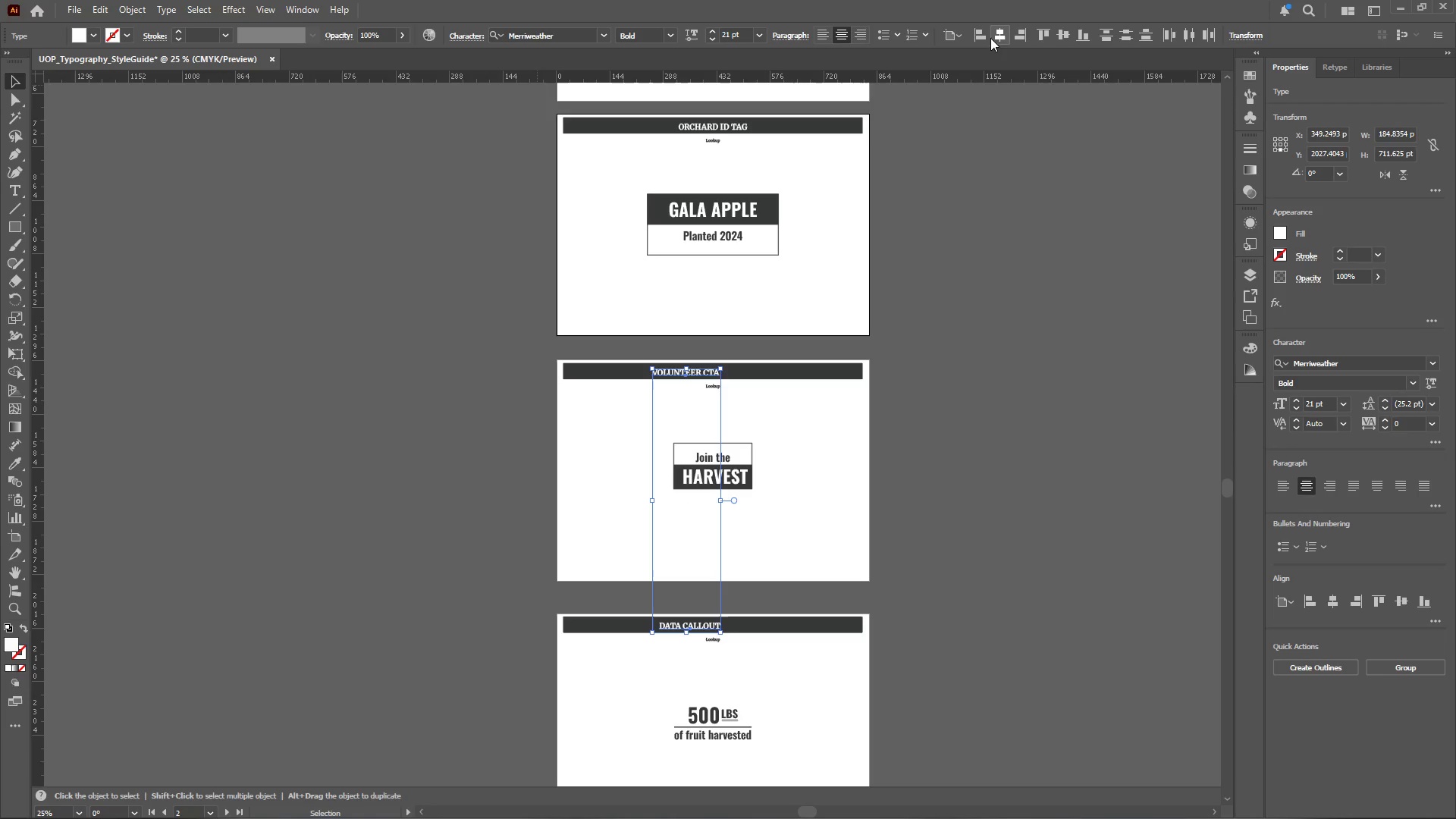 
left_click([999, 36])
 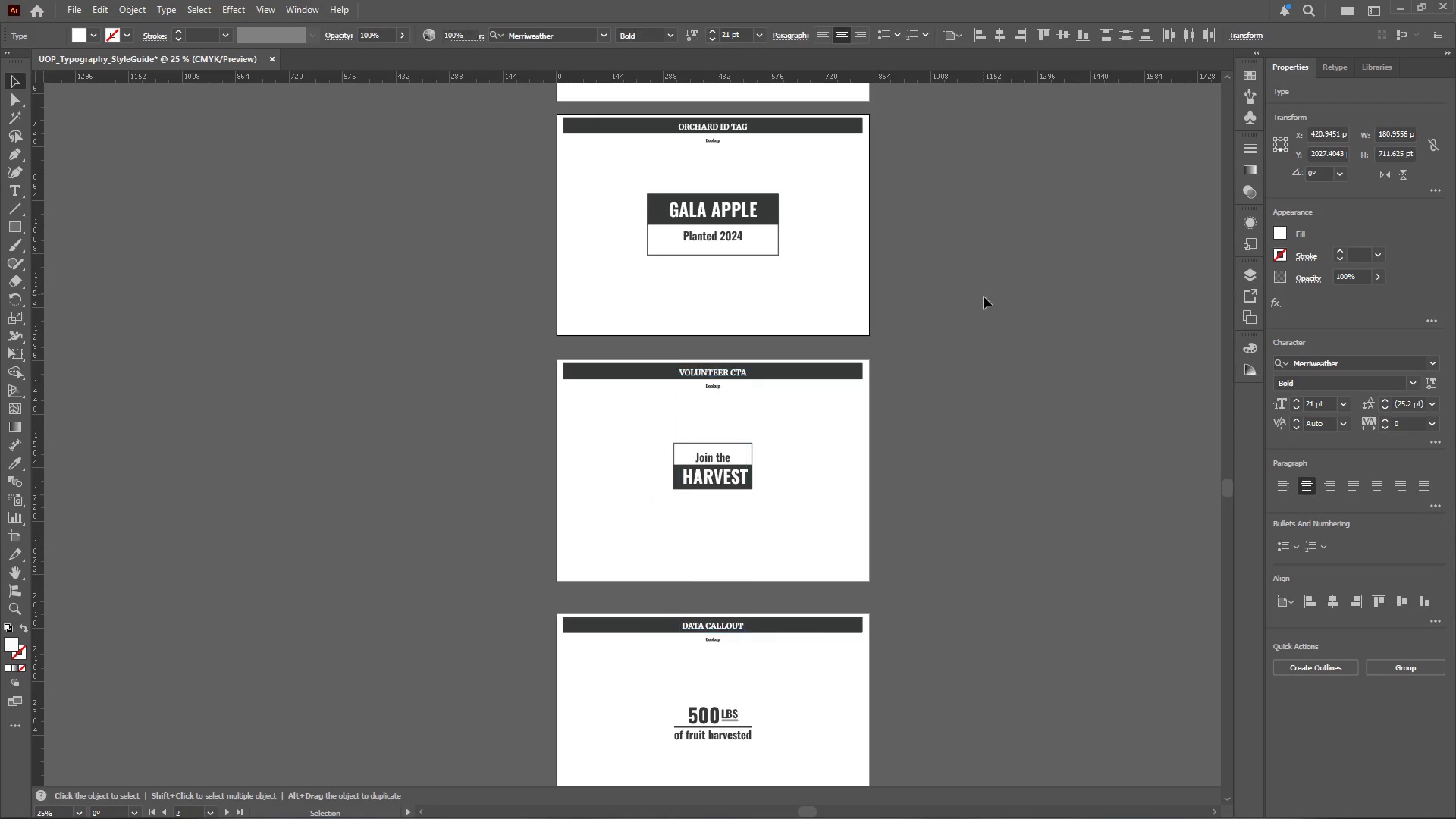 
double_click([1028, 306])
 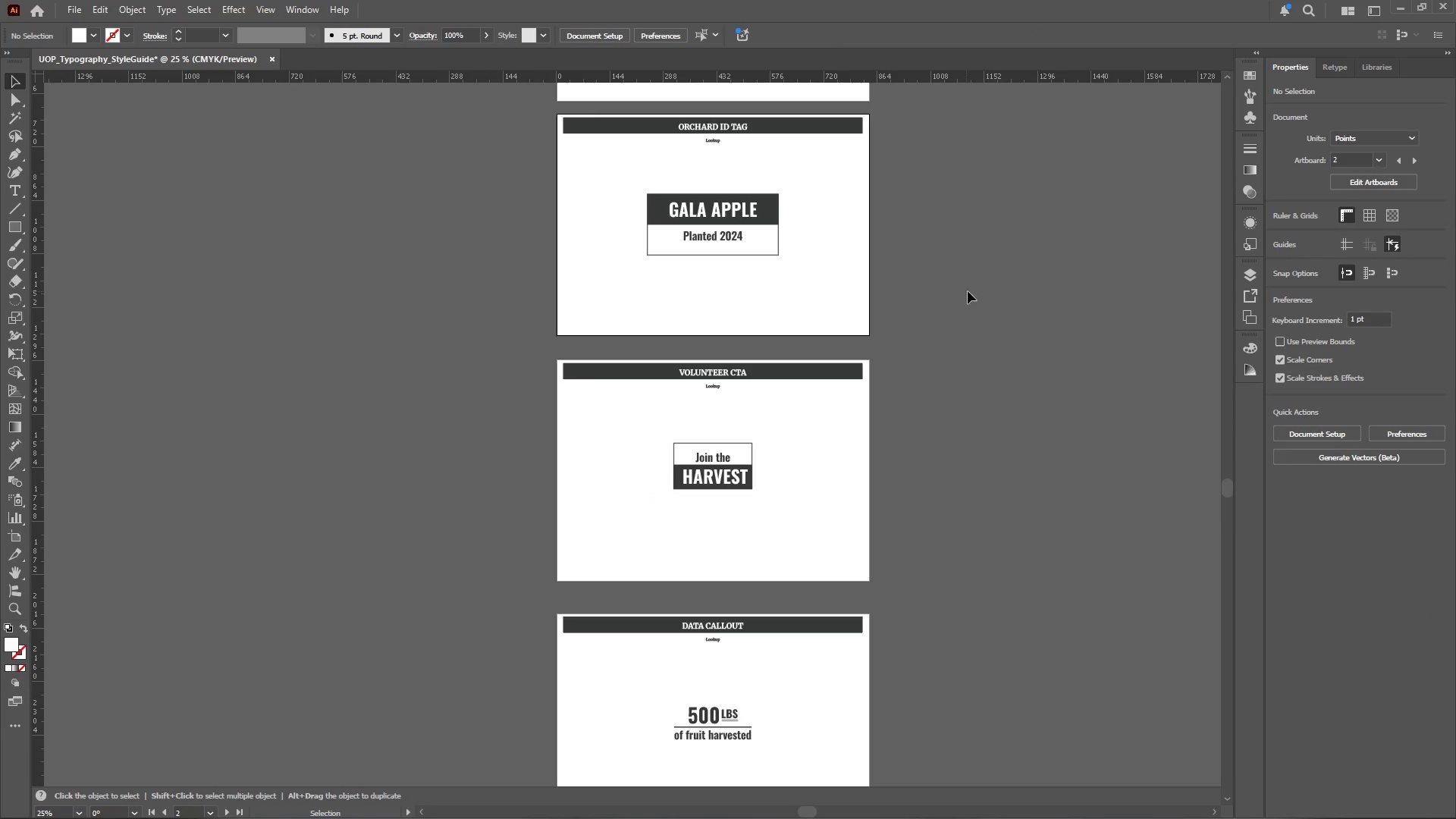 
scroll: coordinate [947, 287], scroll_direction: up, amount: 3.0
 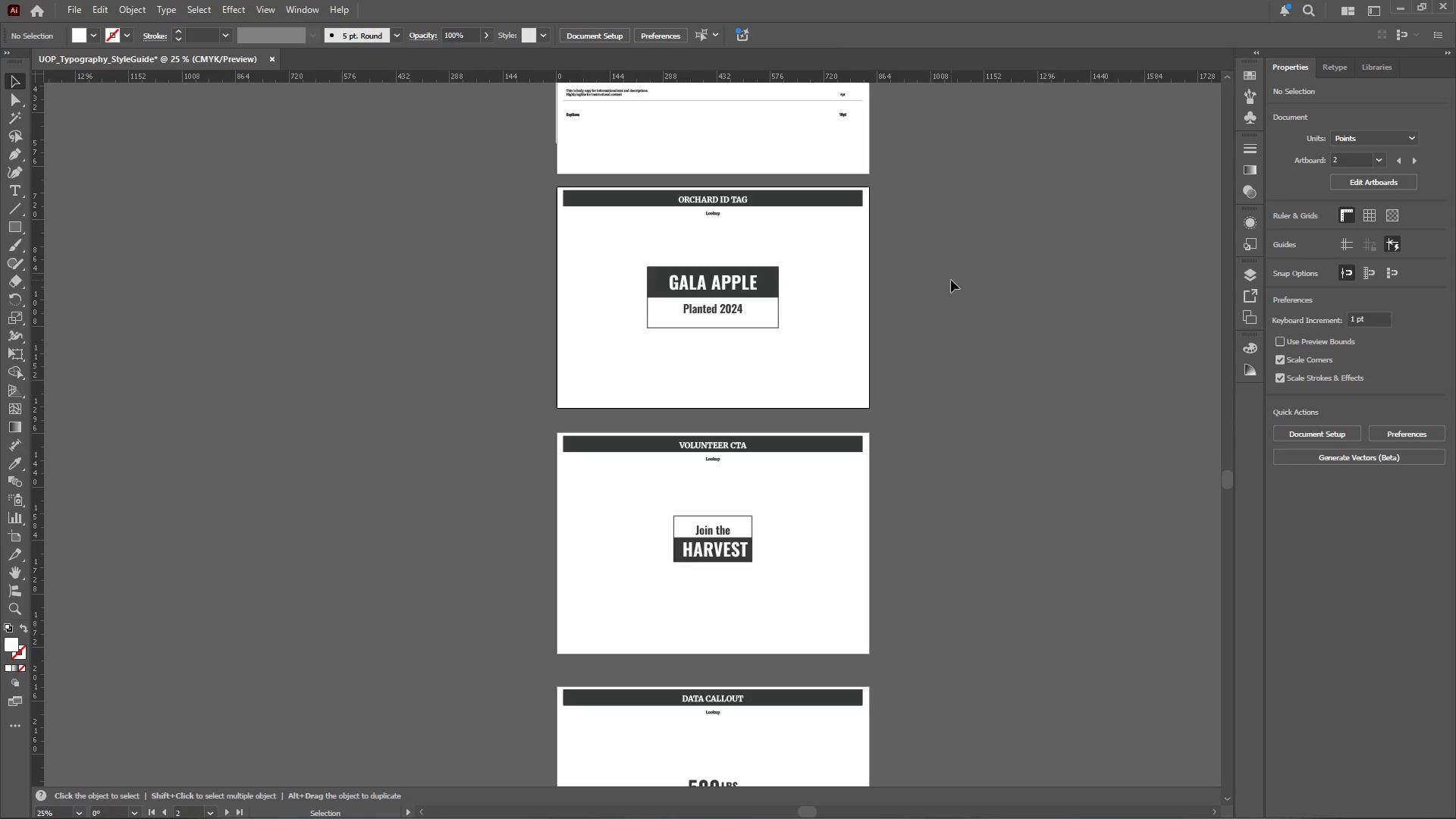 
hold_key(key=AltLeft, duration=0.64)
 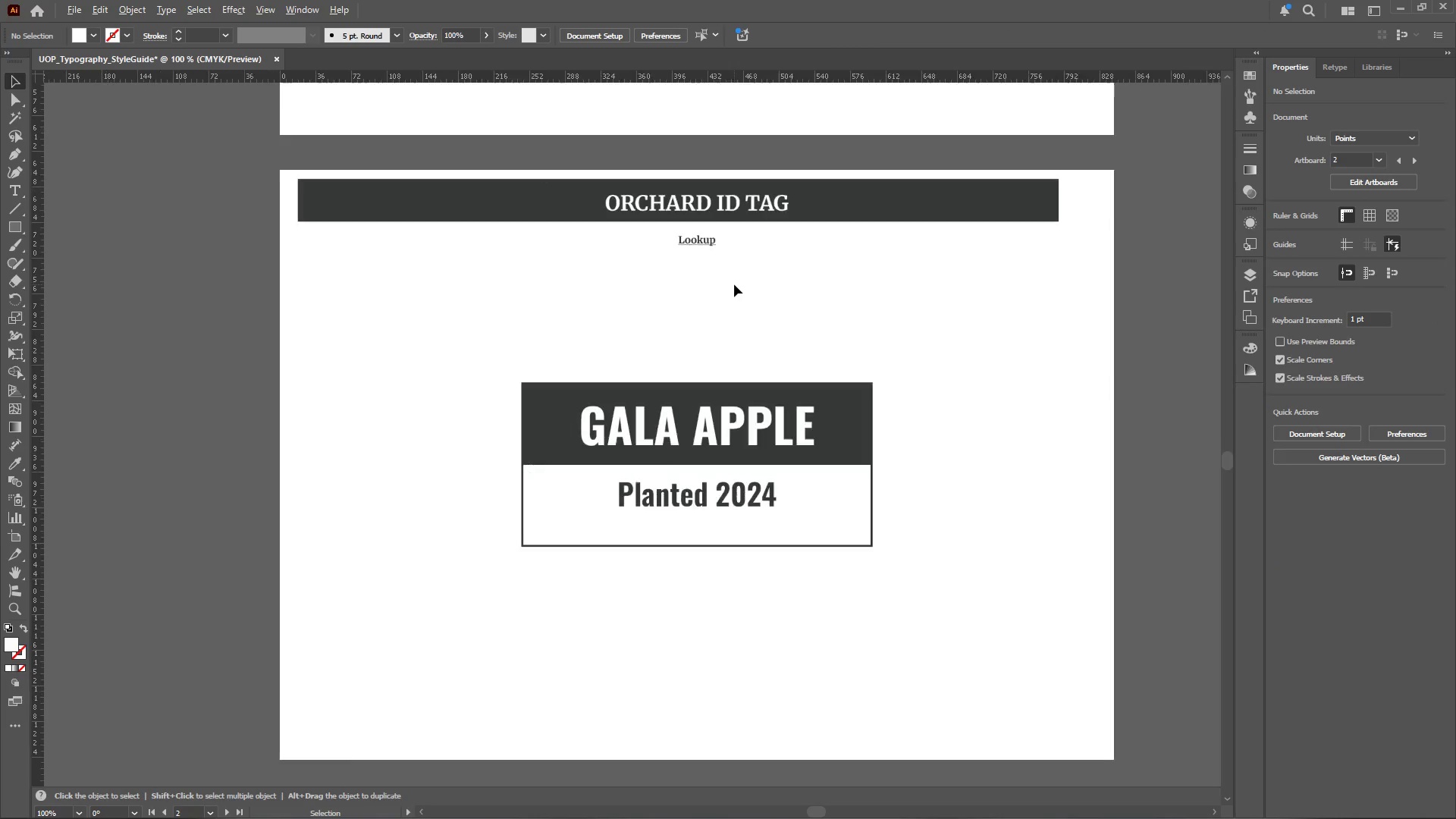 
hold_key(key=AltLeft, duration=0.44)
 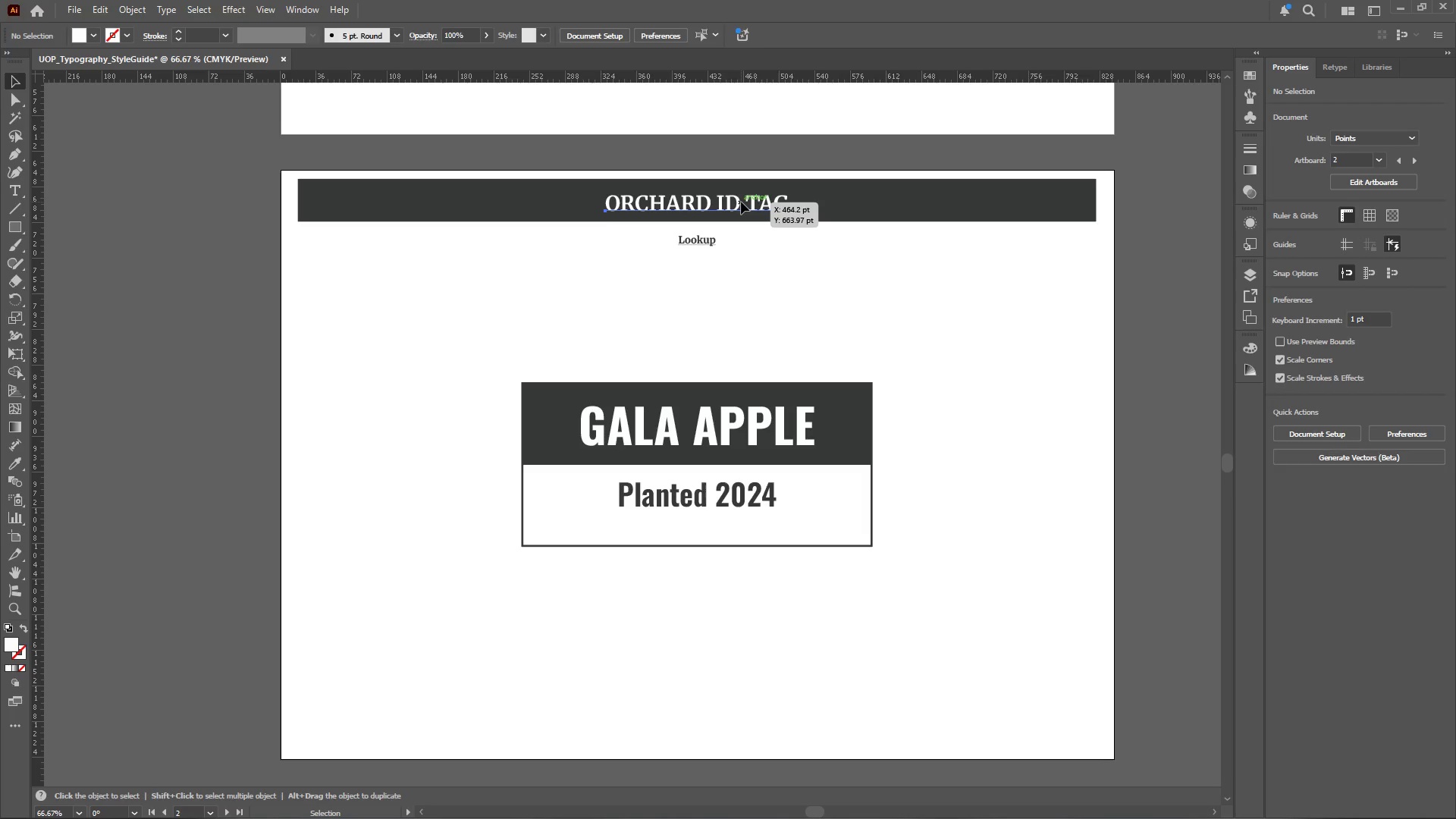 
scroll: coordinate [726, 212], scroll_direction: up, amount: 4.0
 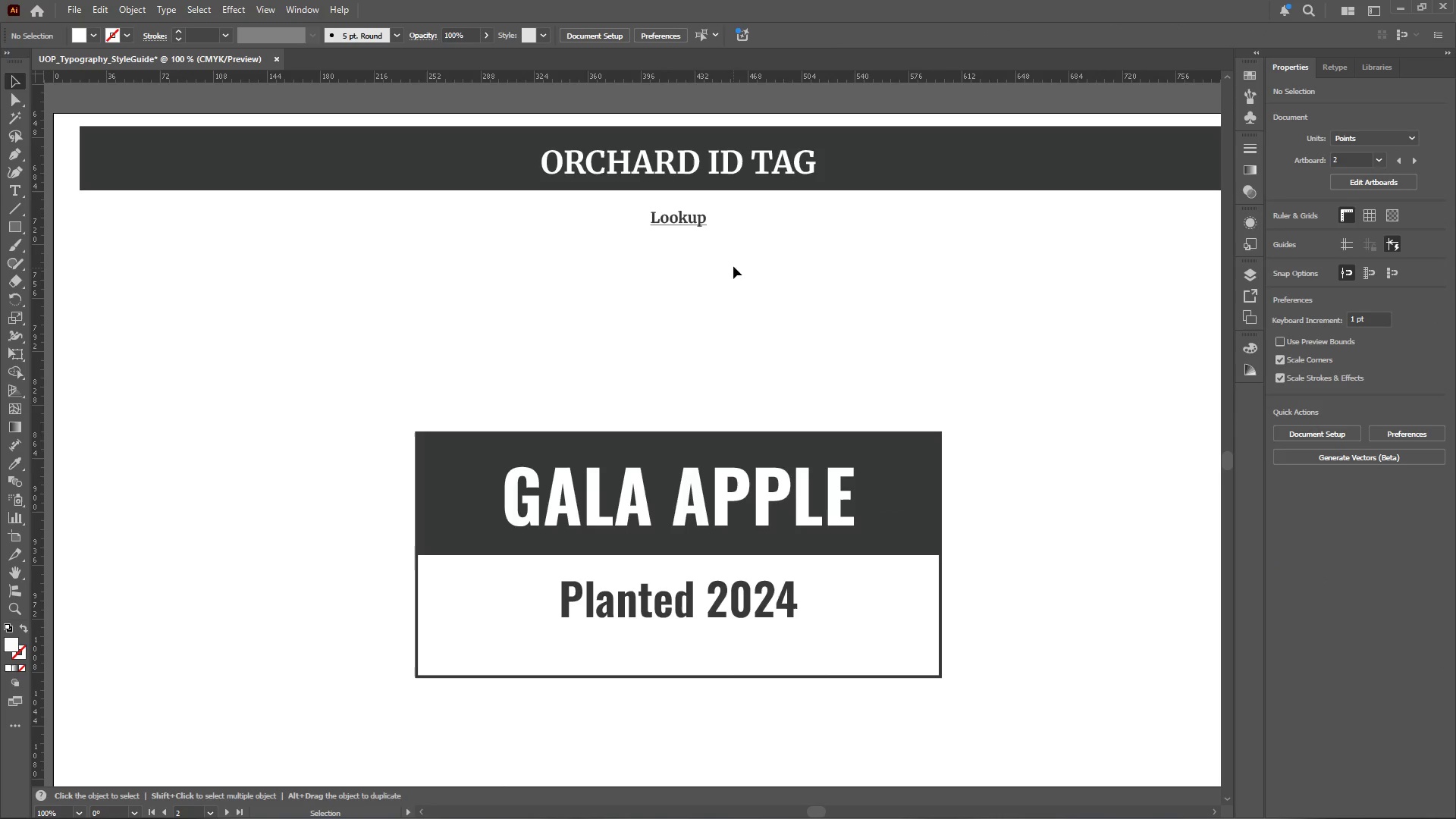 
scroll: coordinate [734, 284], scroll_direction: none, amount: 0.0
 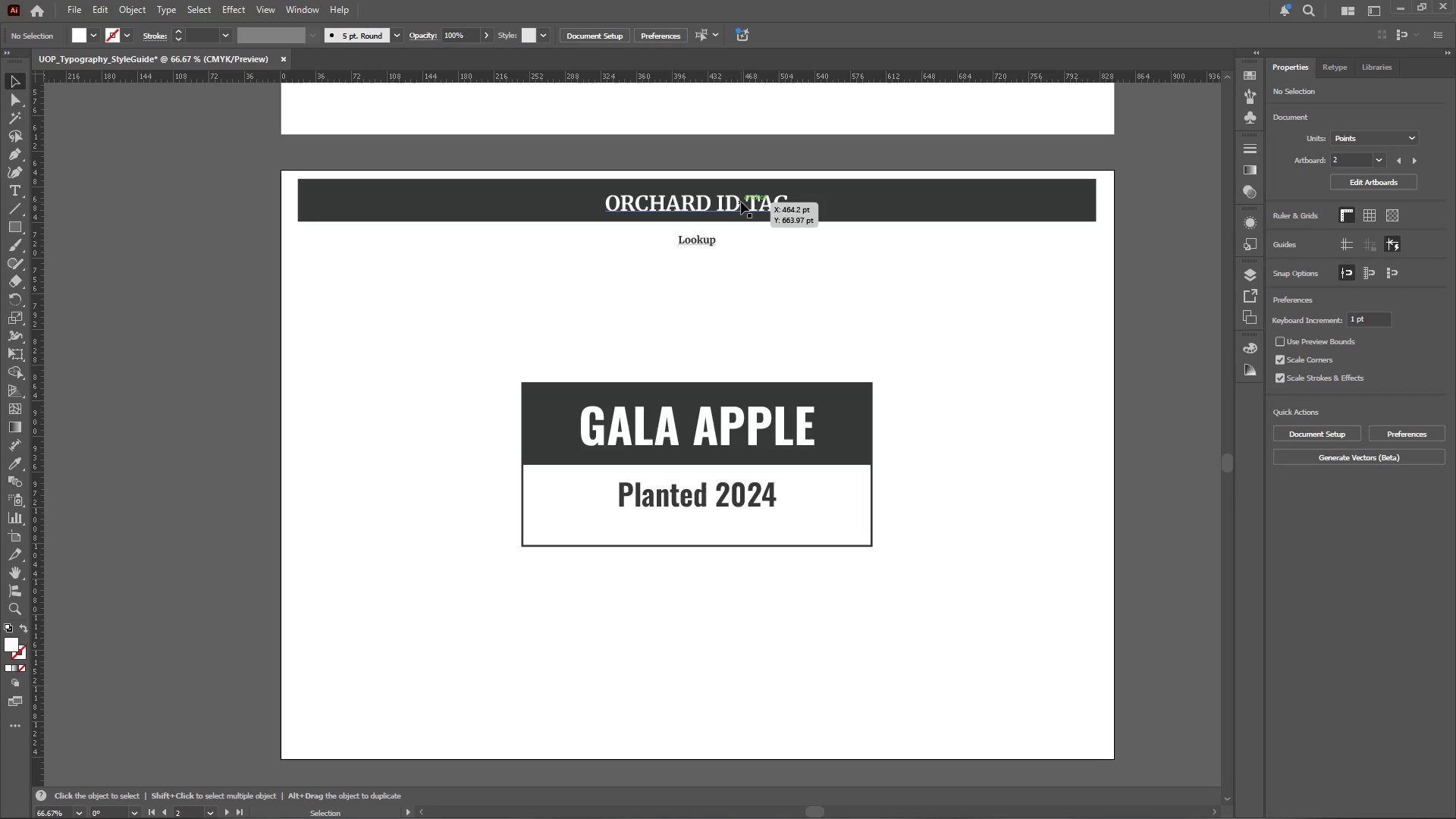 
left_click([741, 202])
 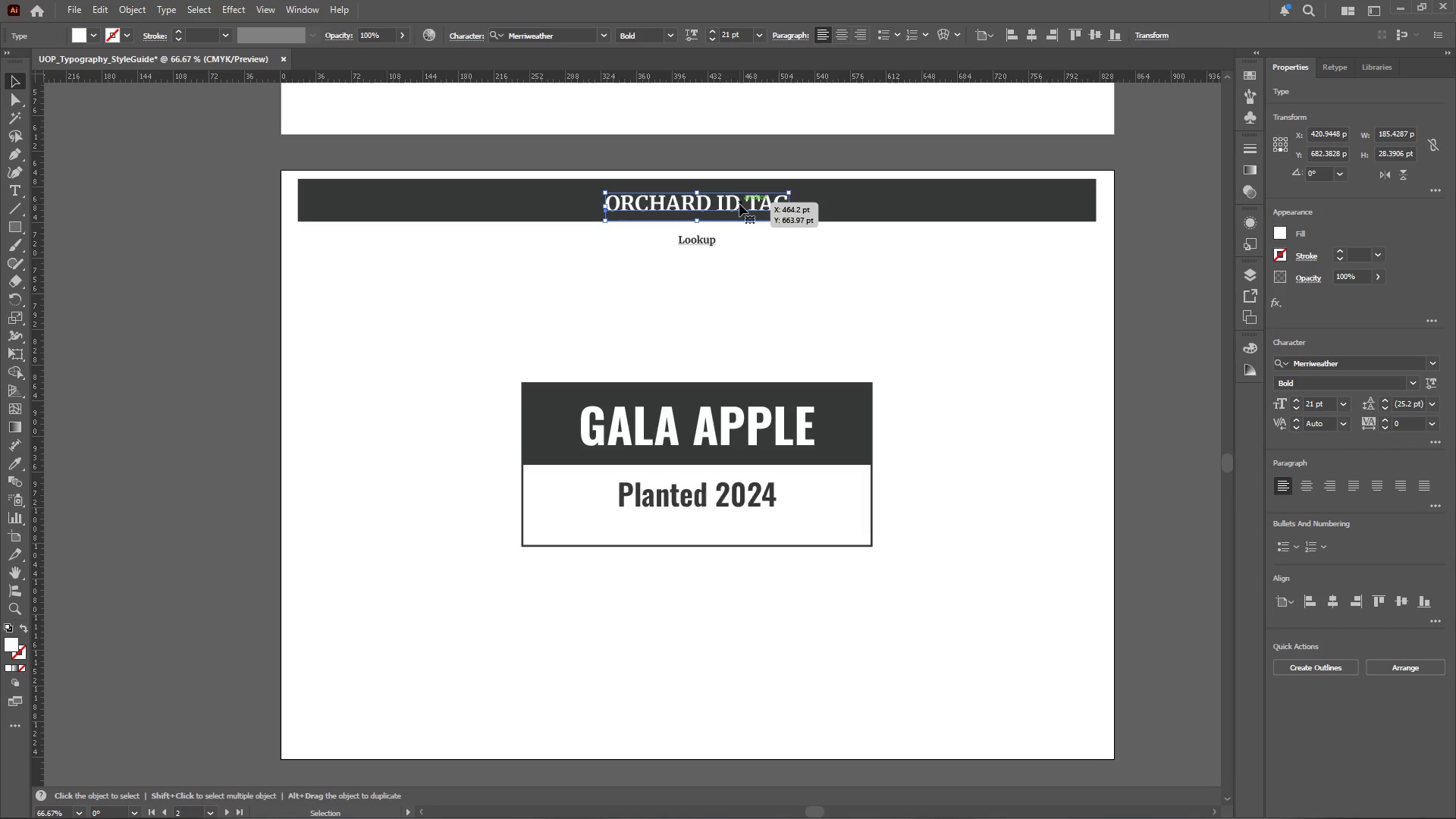 
hold_key(key=AltLeft, duration=0.72)
scroll: coordinate [741, 221], scroll_direction: down, amount: 3.0
 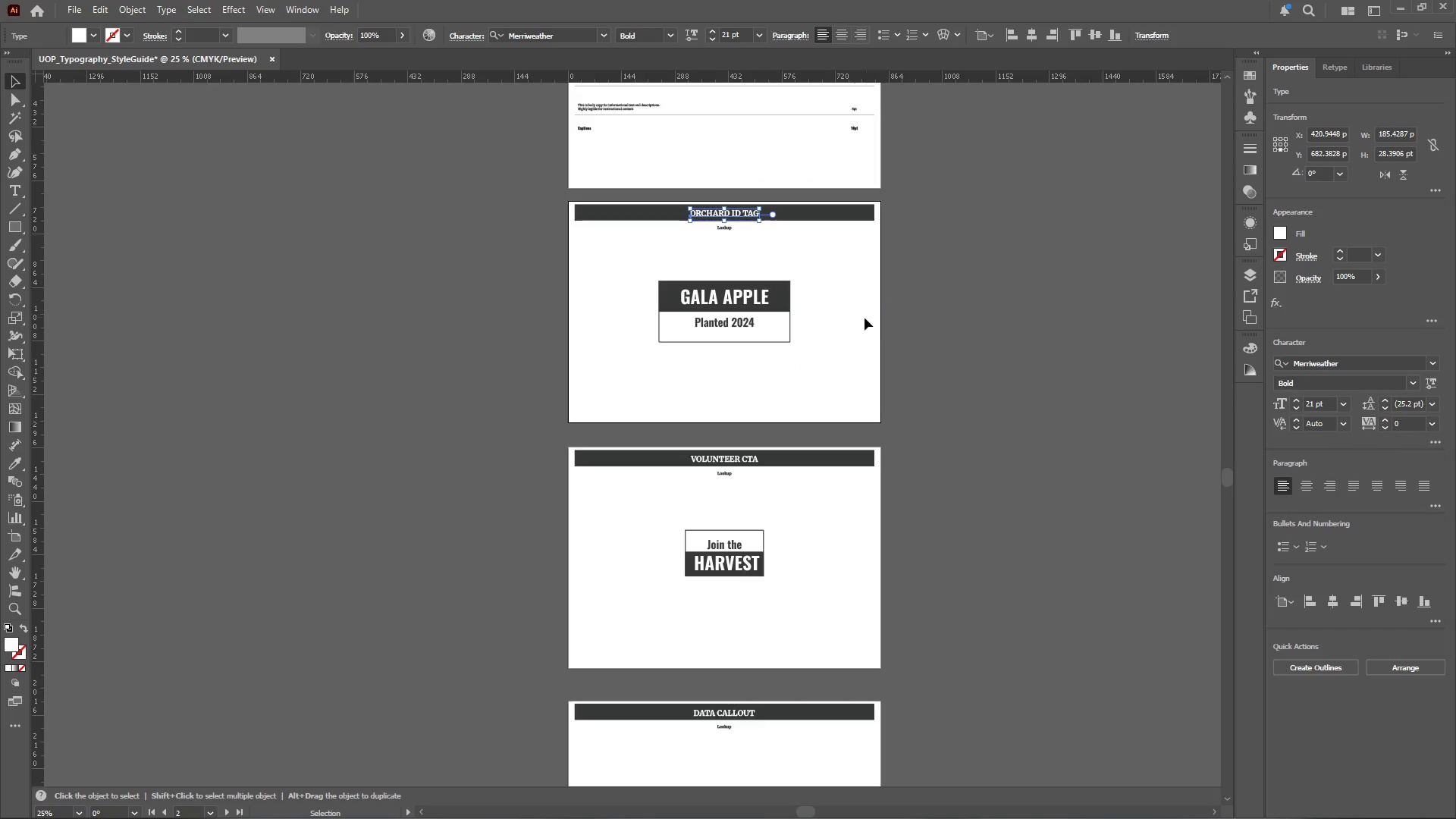 
left_click([848, 330])
 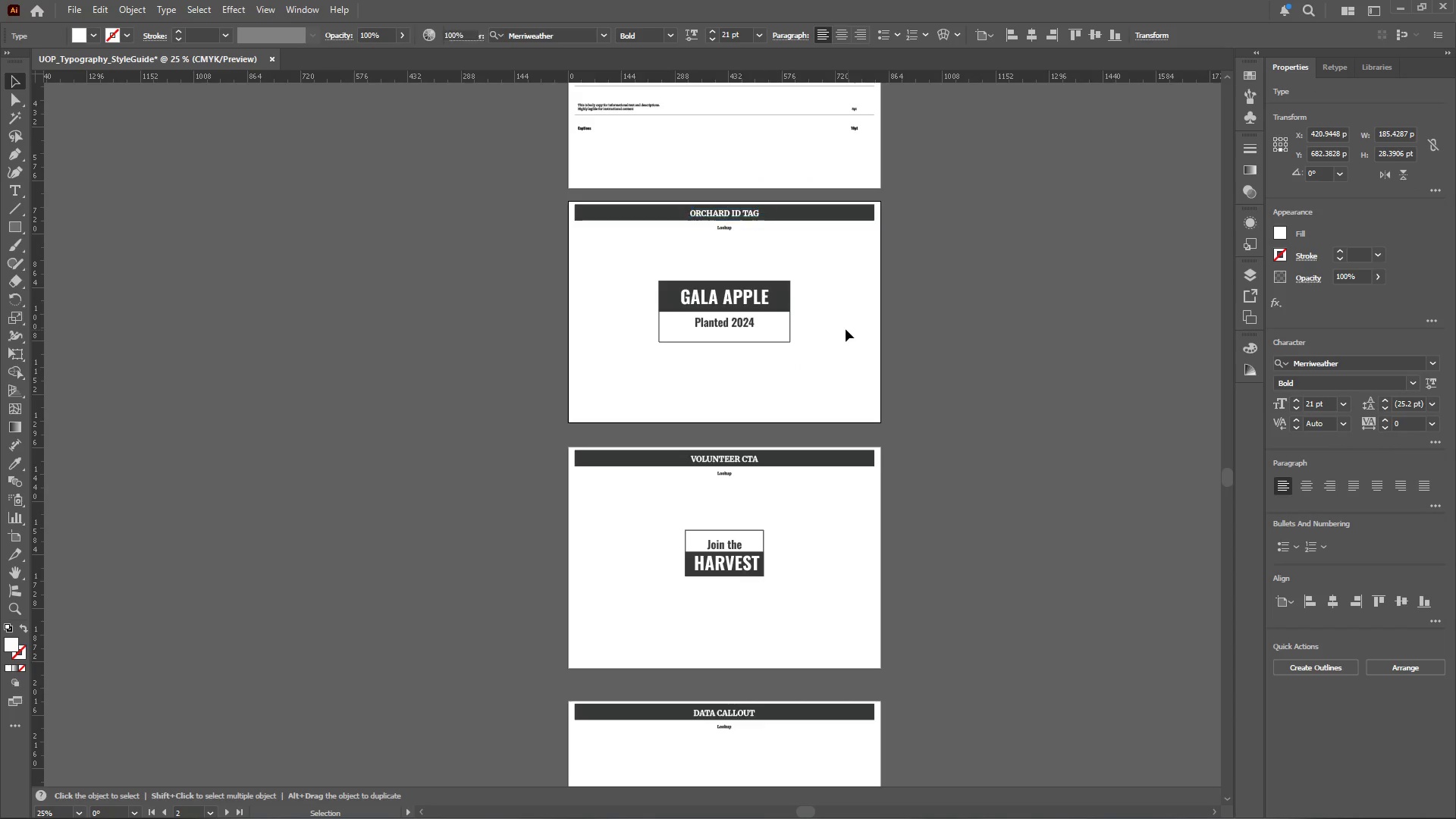 
hold_key(key=AltLeft, duration=0.64)
 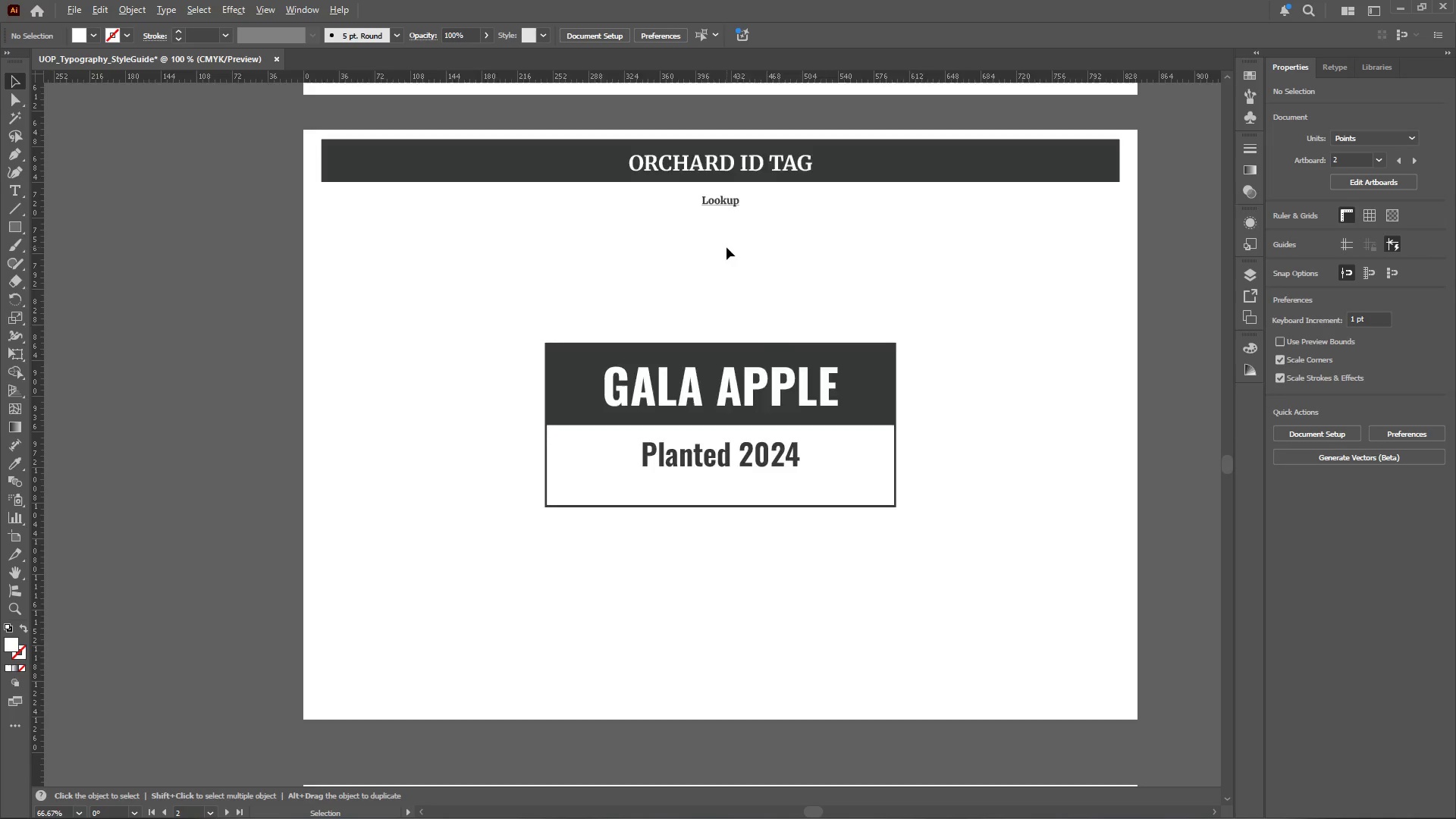 
hold_key(key=AltLeft, duration=0.5)
 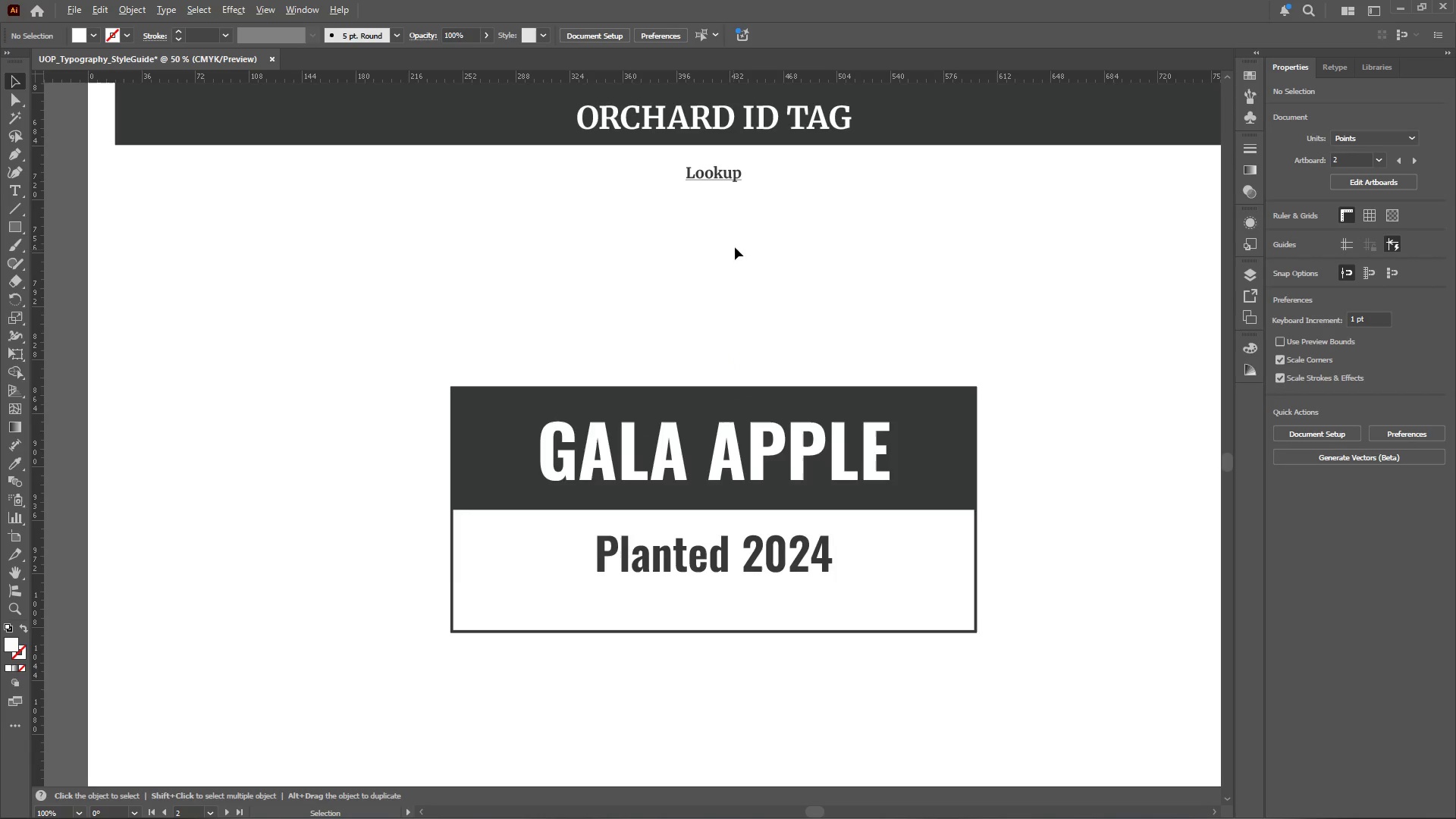 
scroll: coordinate [726, 244], scroll_direction: up, amount: 2.0
 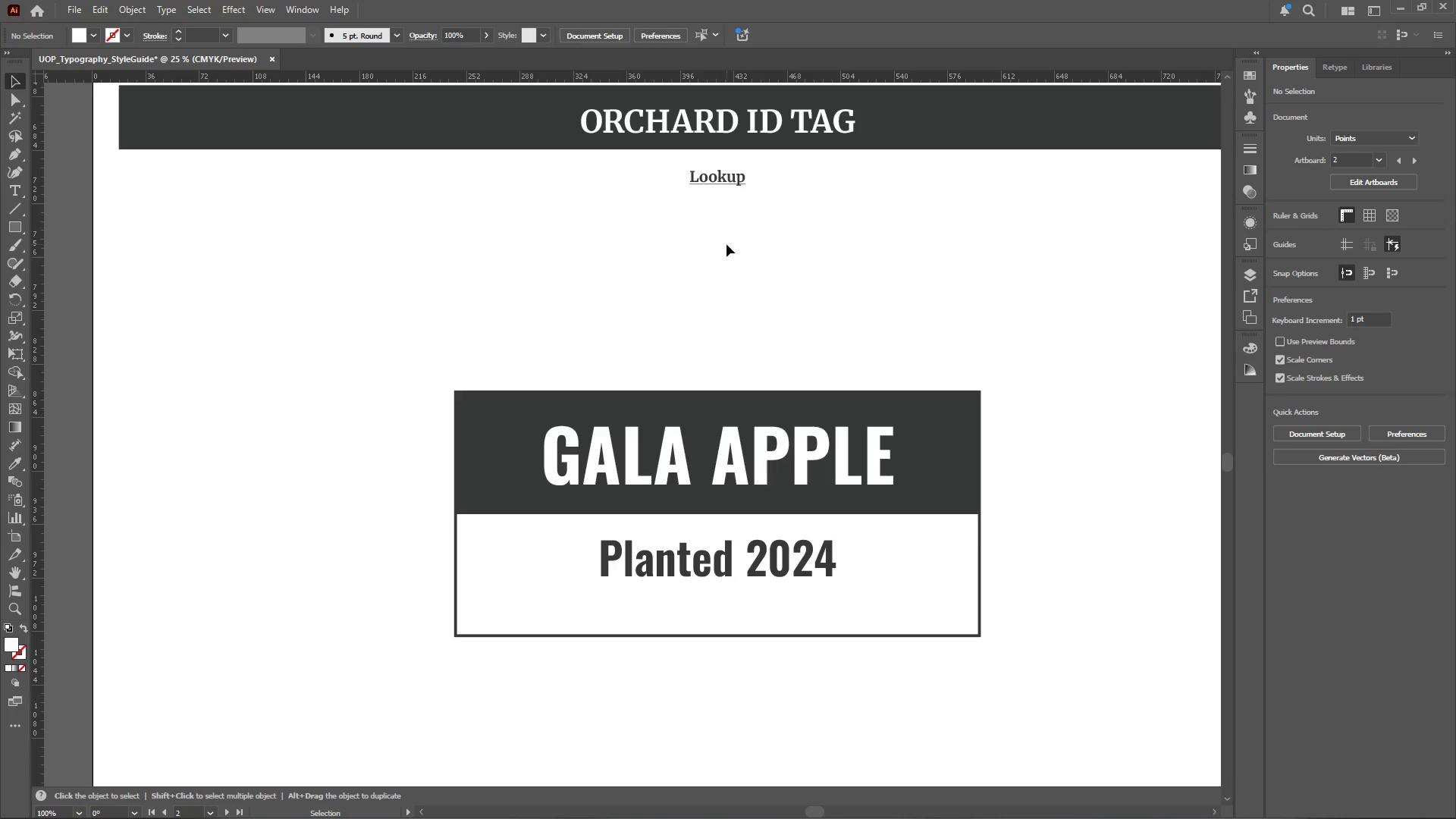 
key(Alt+AltLeft)
 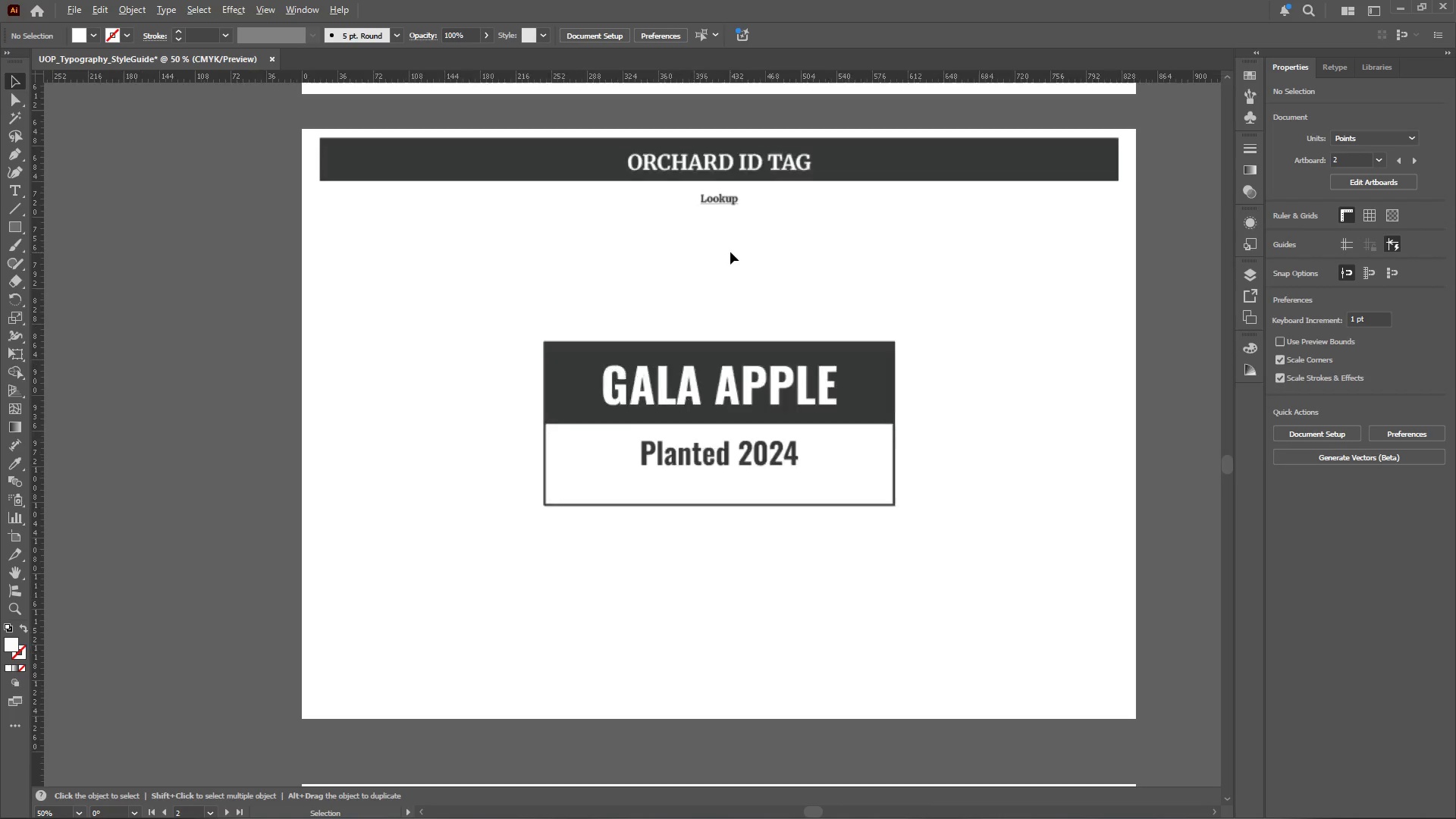 
scroll: coordinate [726, 248], scroll_direction: down, amount: 1.0
 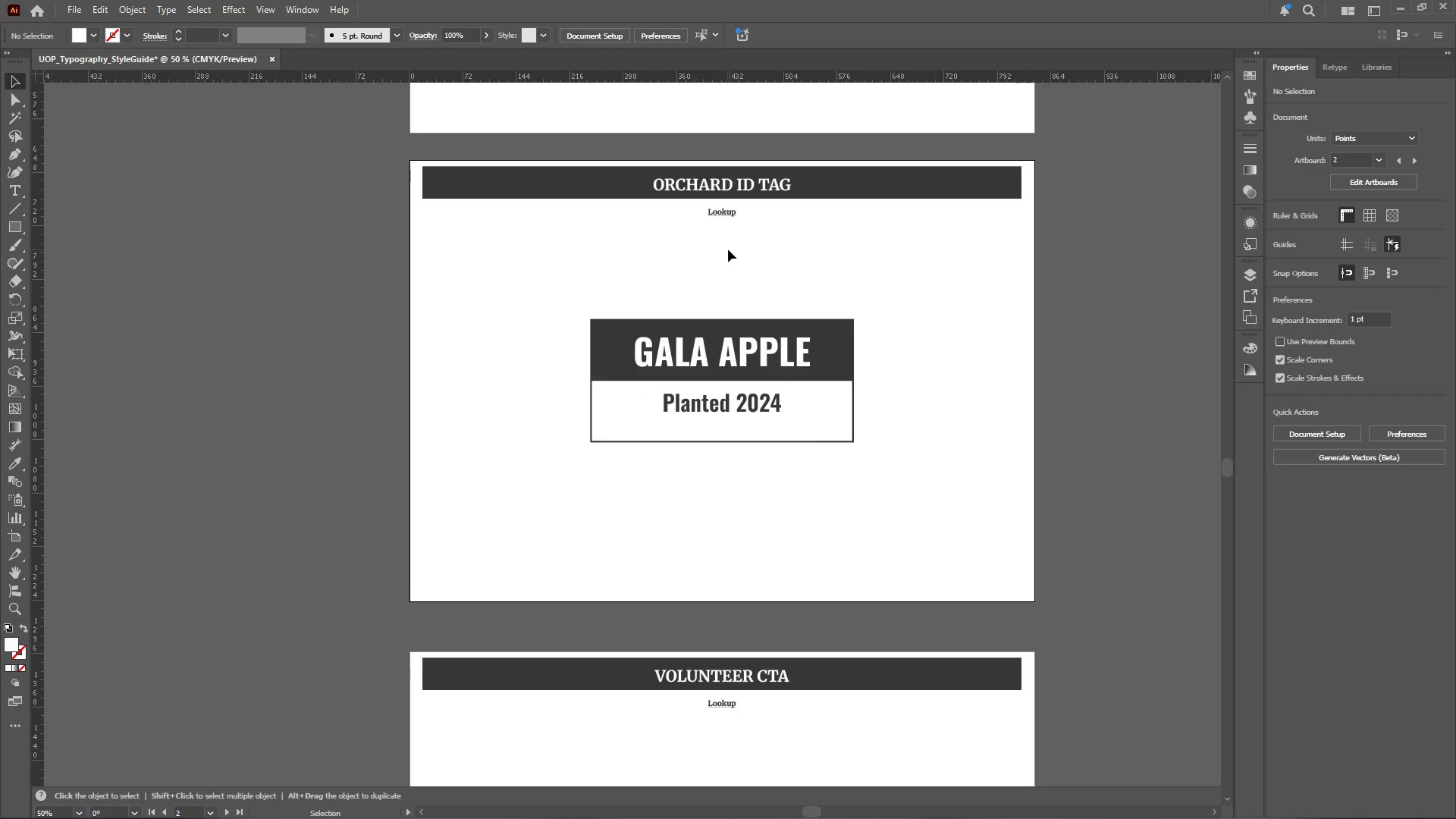 
scroll: coordinate [730, 252], scroll_direction: up, amount: 1.0
 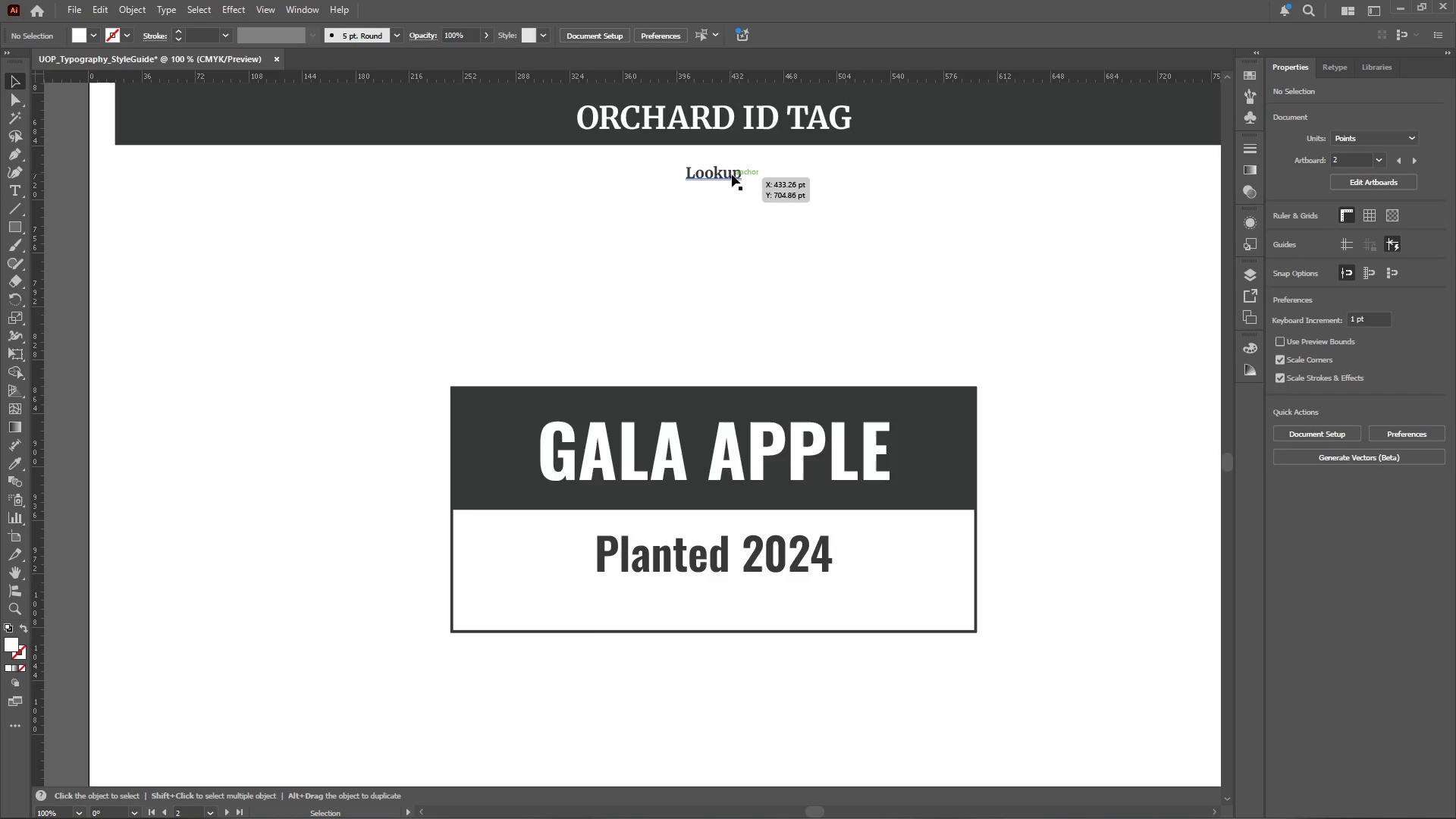 
left_click([728, 171])
 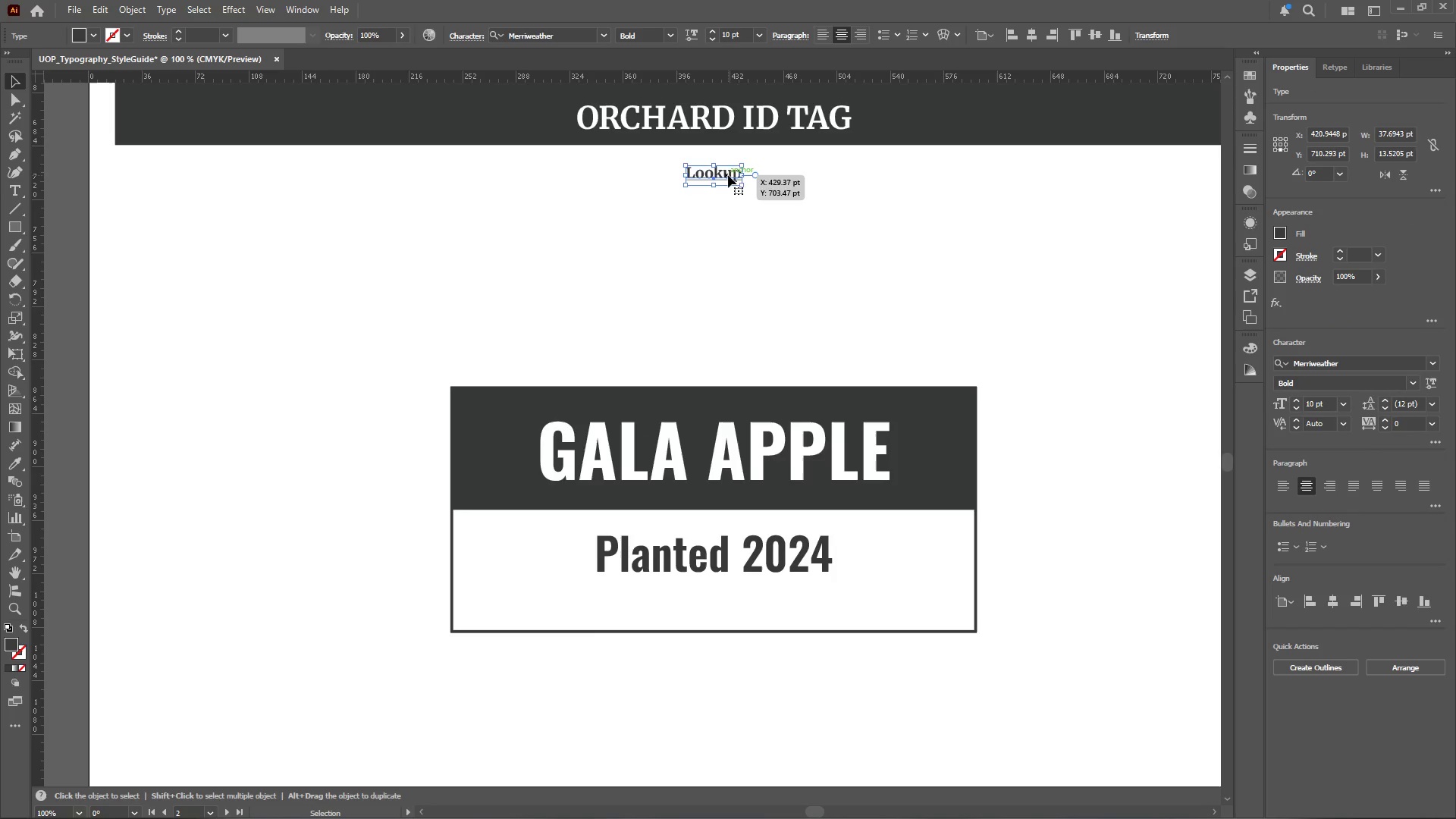 
hold_key(key=AltLeft, duration=0.64)
scroll: coordinate [729, 238], scroll_direction: down, amount: 2.0
 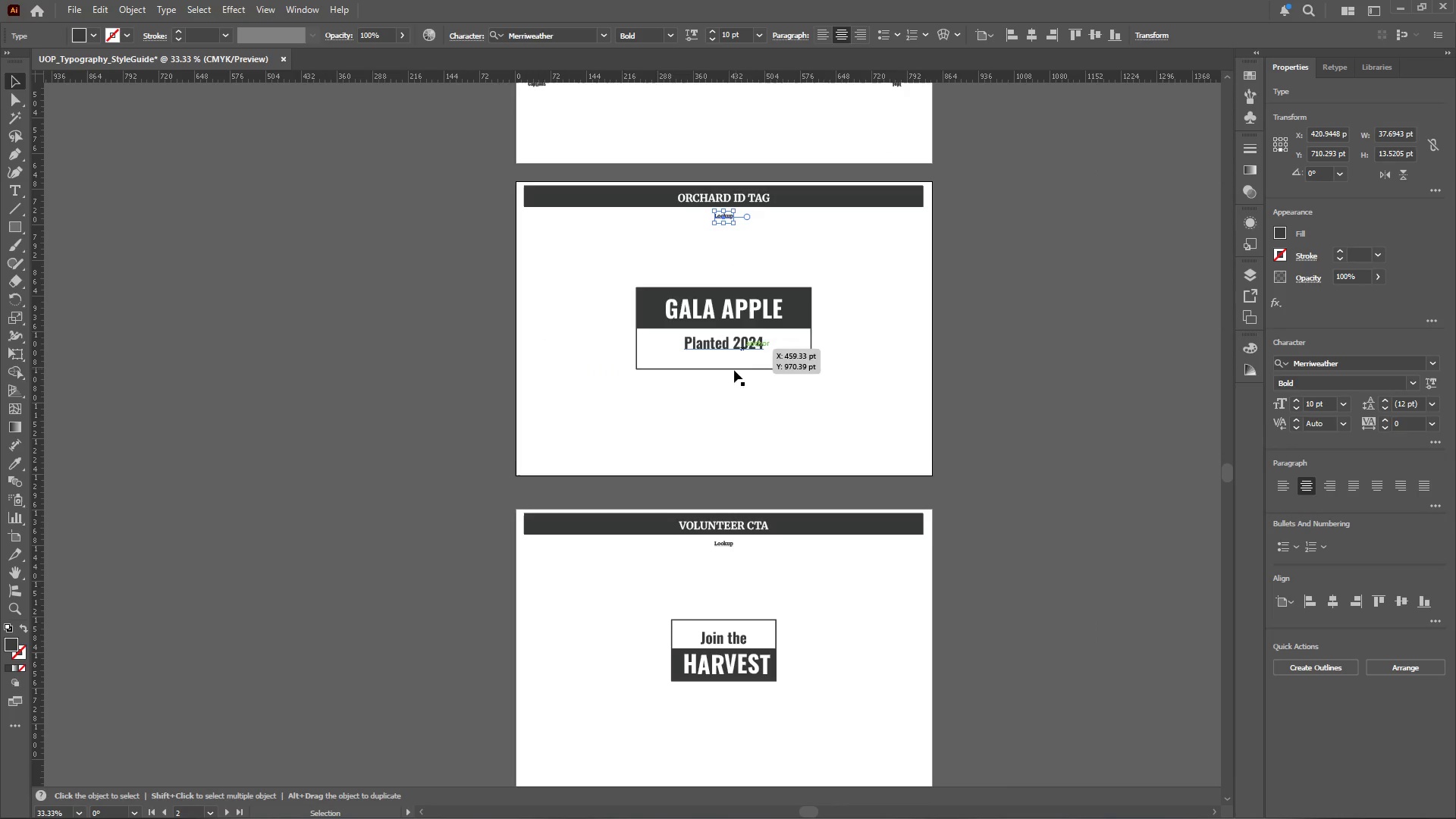 
hold_key(key=ShiftLeft, duration=0.58)
 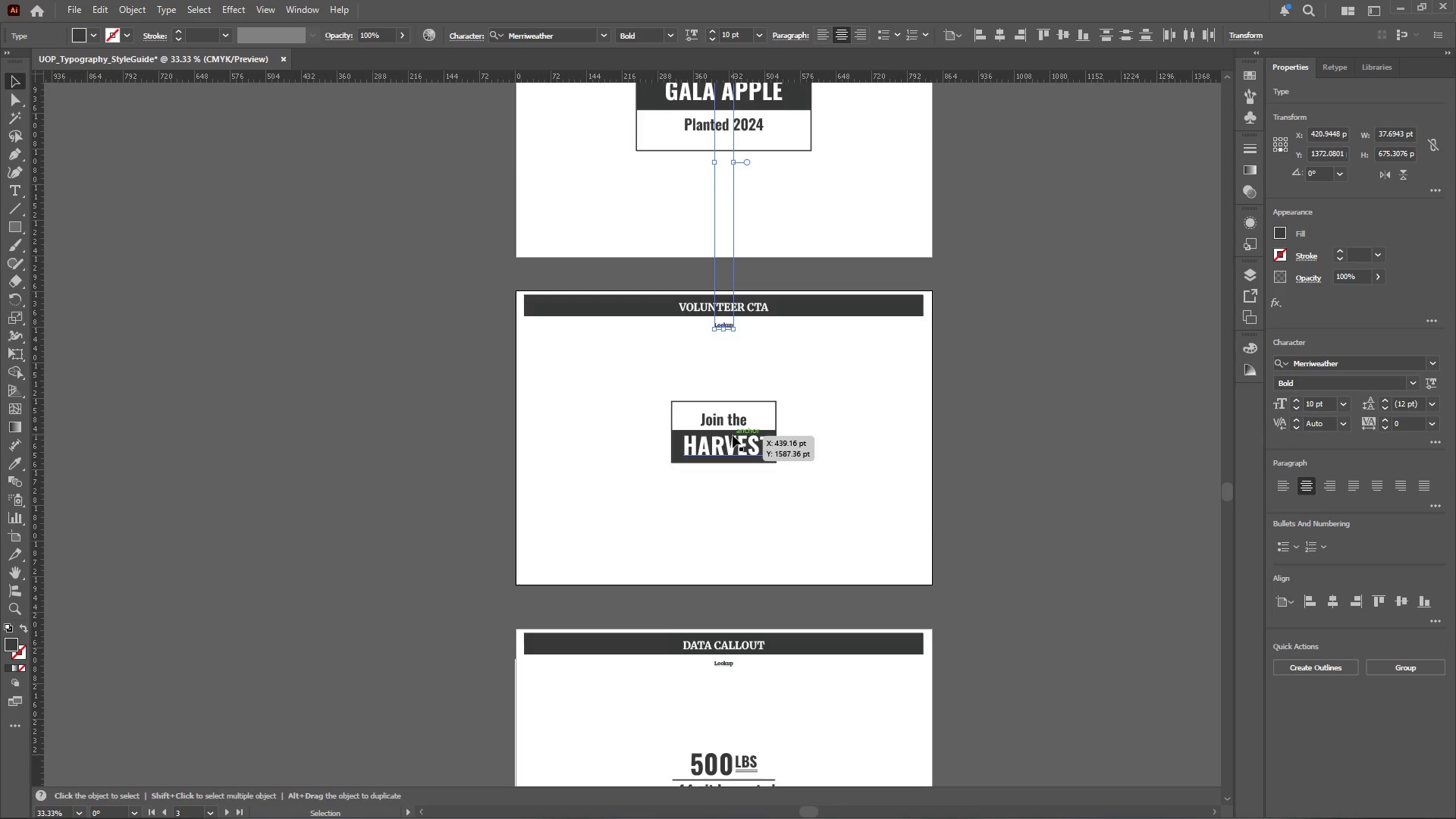 
scroll: coordinate [731, 378], scroll_direction: down, amount: 5.0
 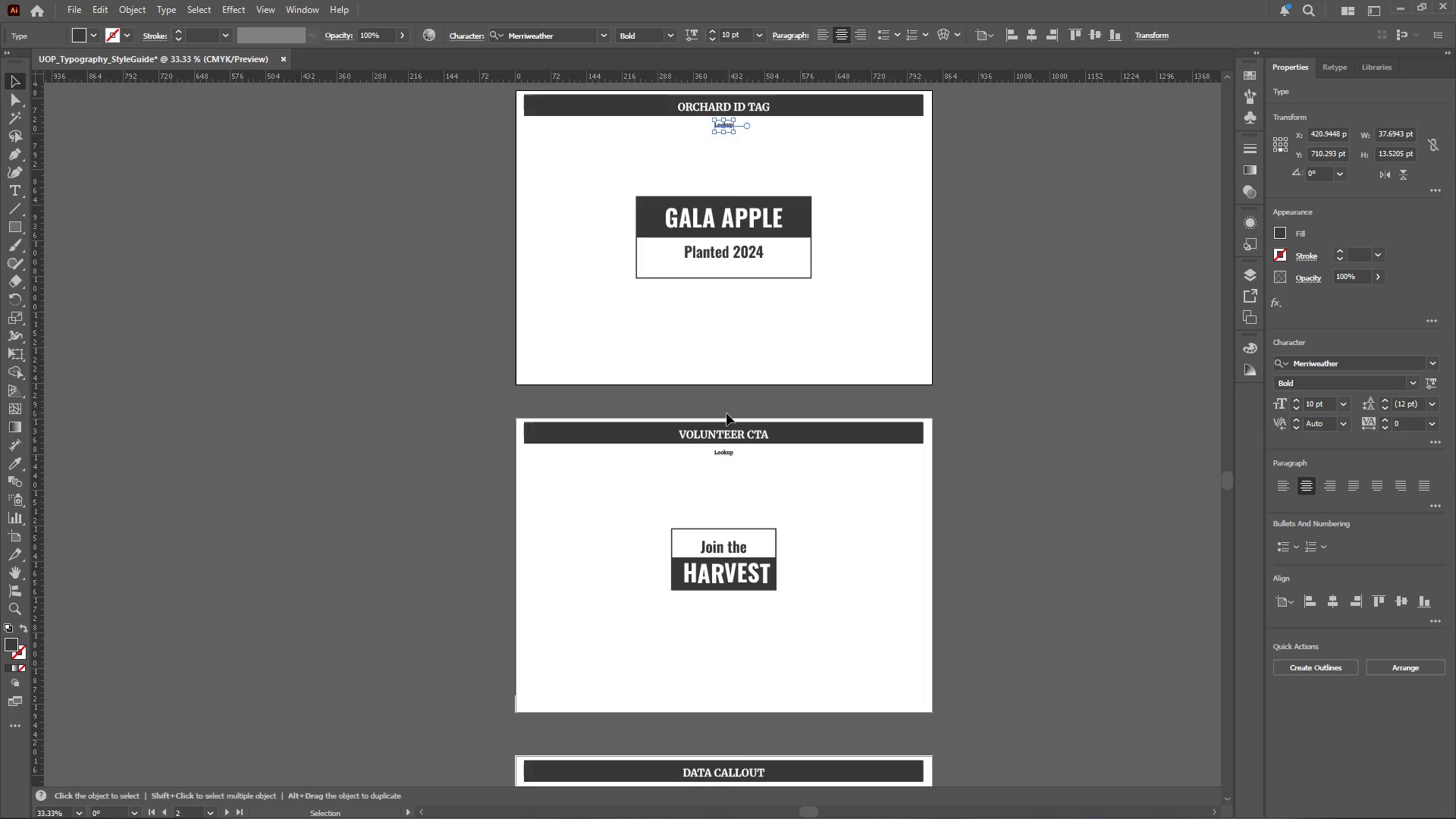 
left_click([721, 457])
 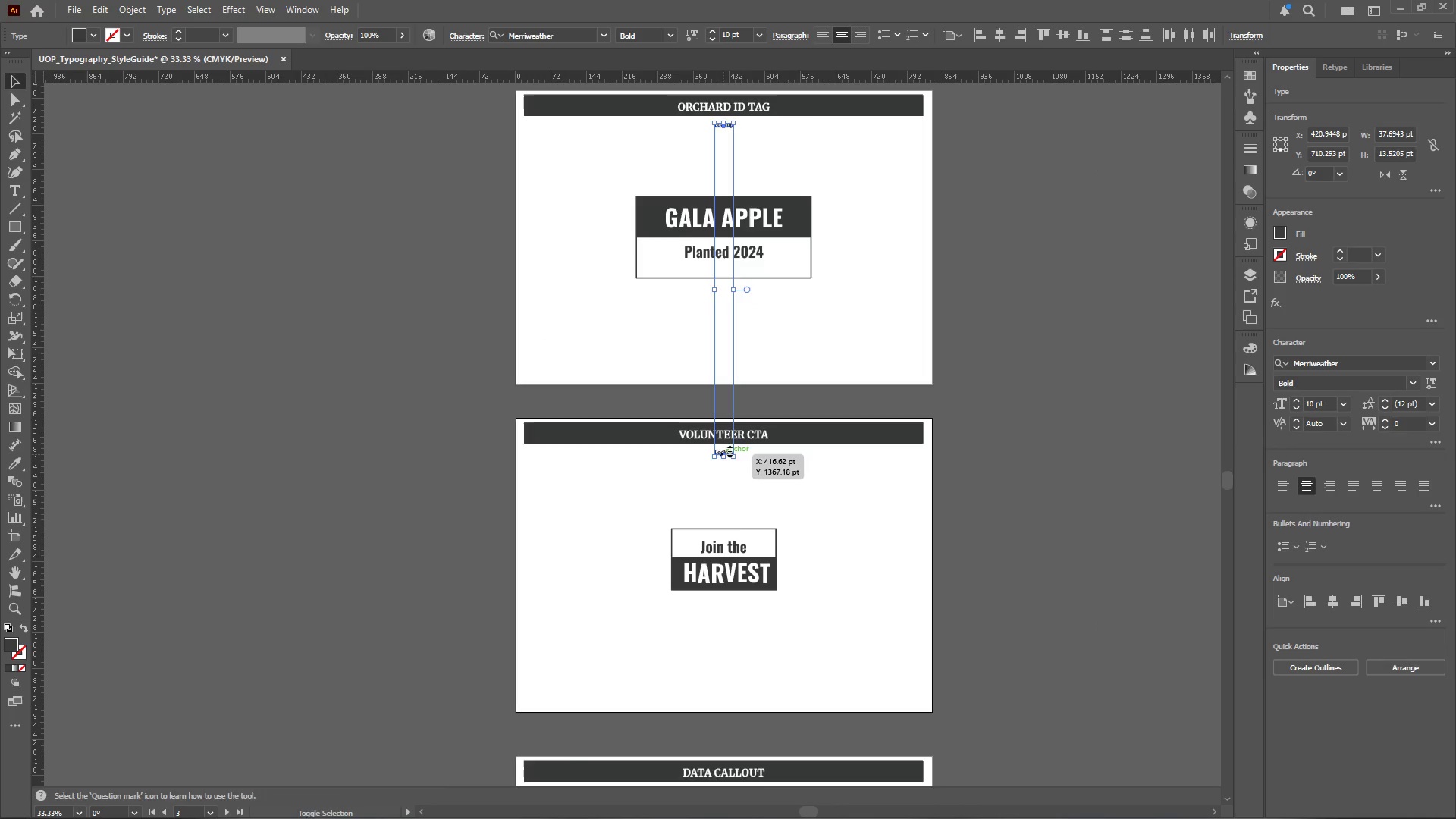 
hold_key(key=ShiftLeft, duration=0.48)
 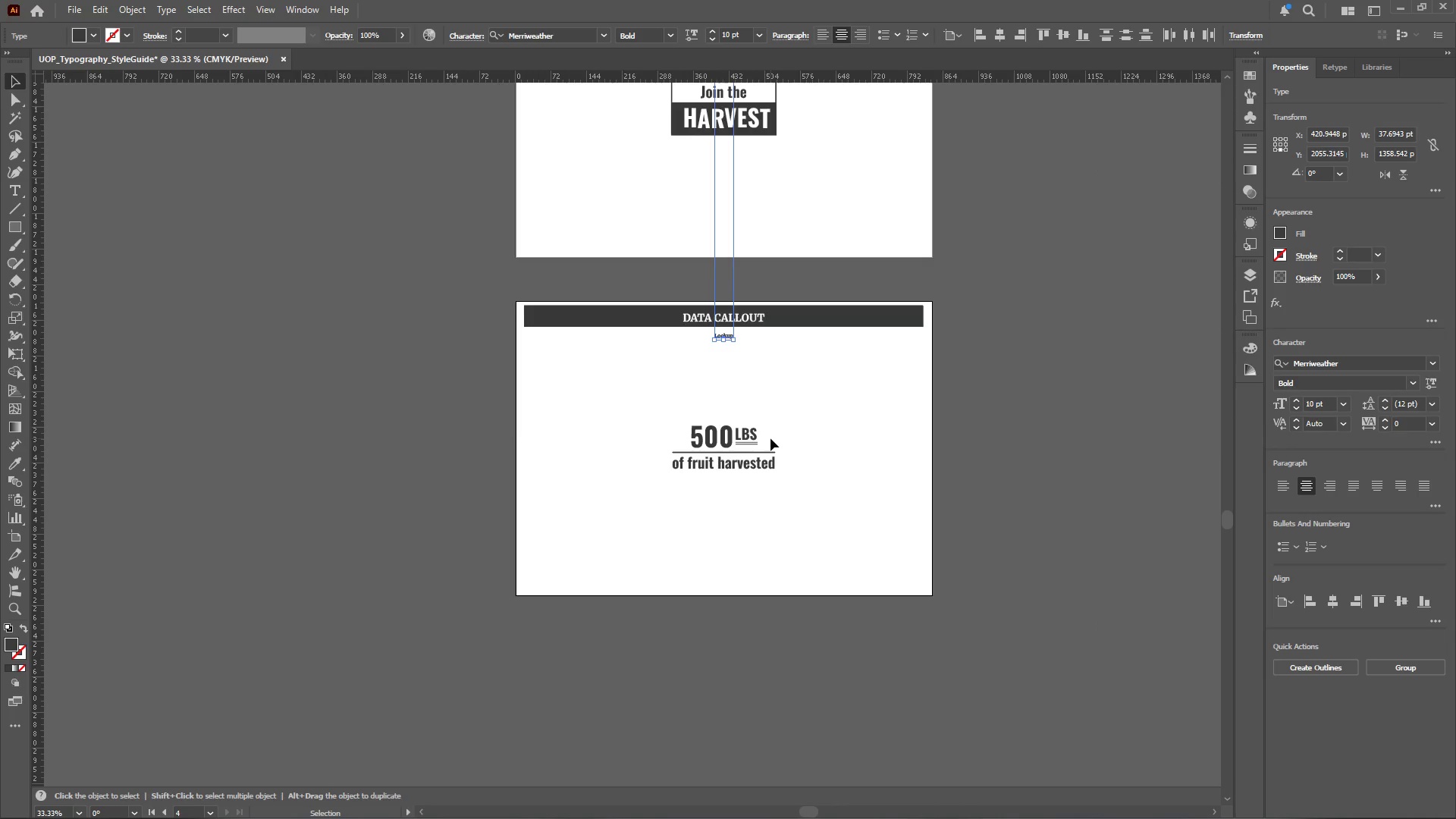 
scroll: coordinate [733, 434], scroll_direction: down, amount: 19.0
 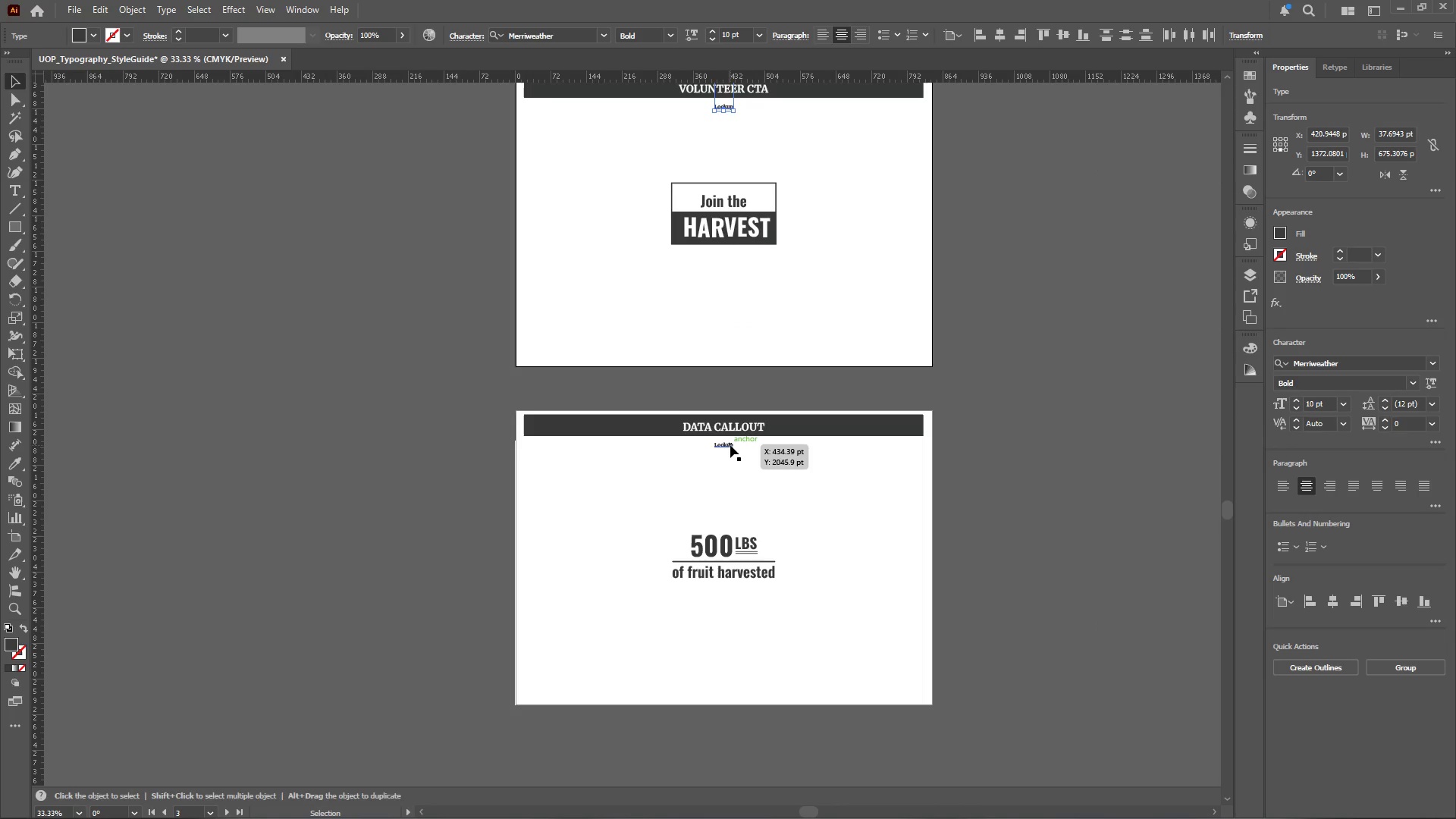 
left_click([728, 445])
 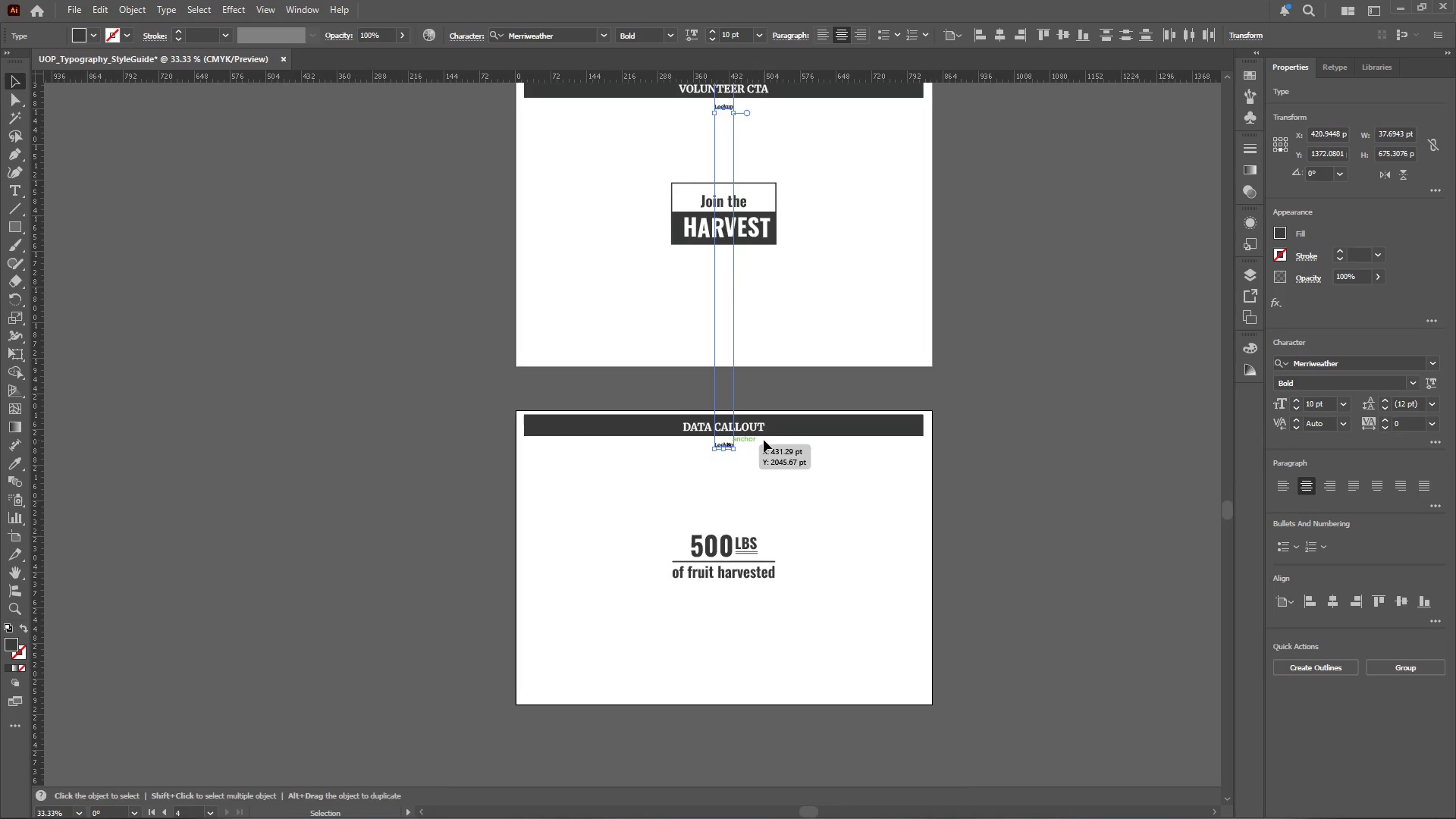 
scroll: coordinate [770, 439], scroll_direction: down, amount: 6.0
 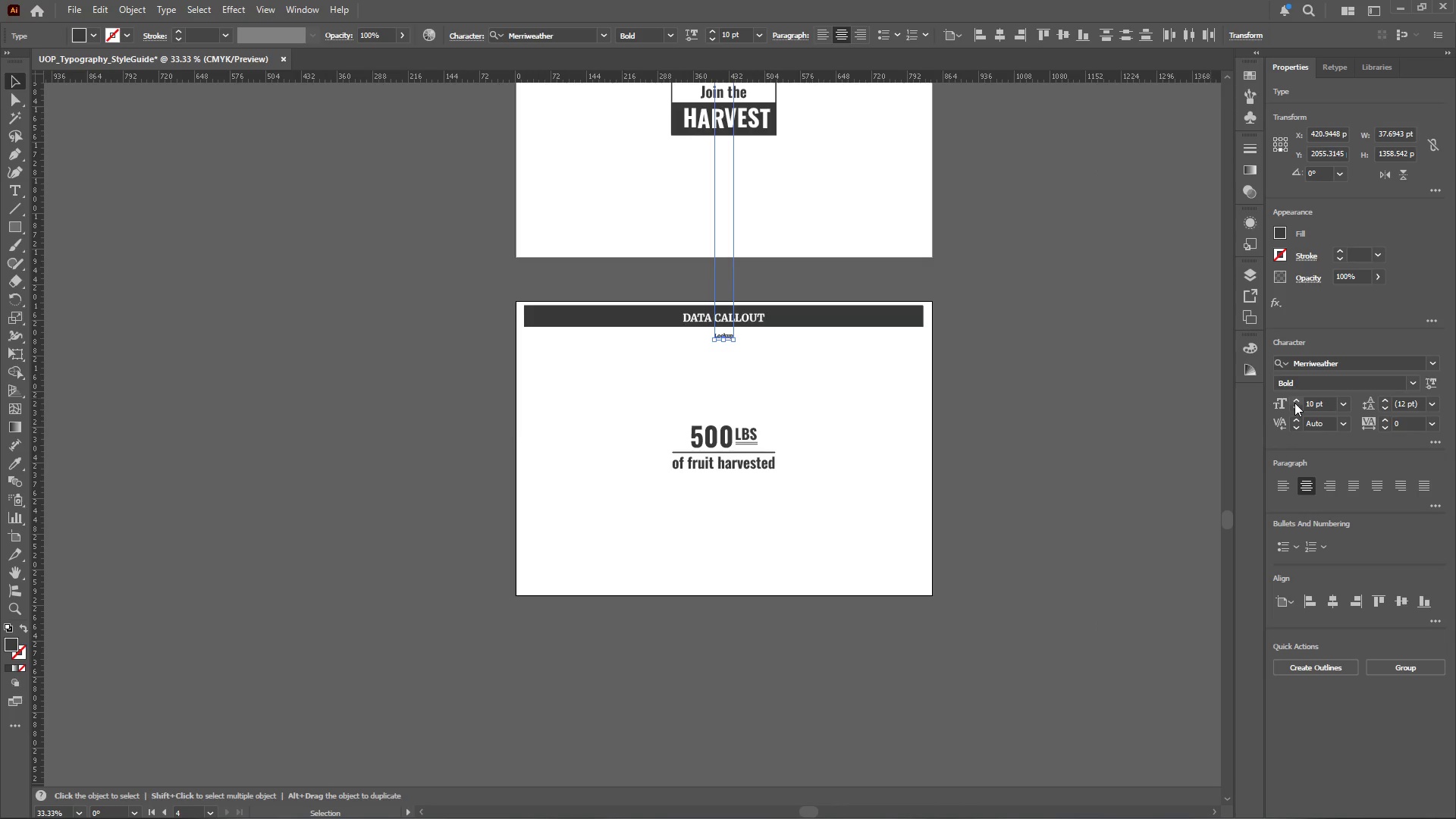 
double_click([1294, 403])
 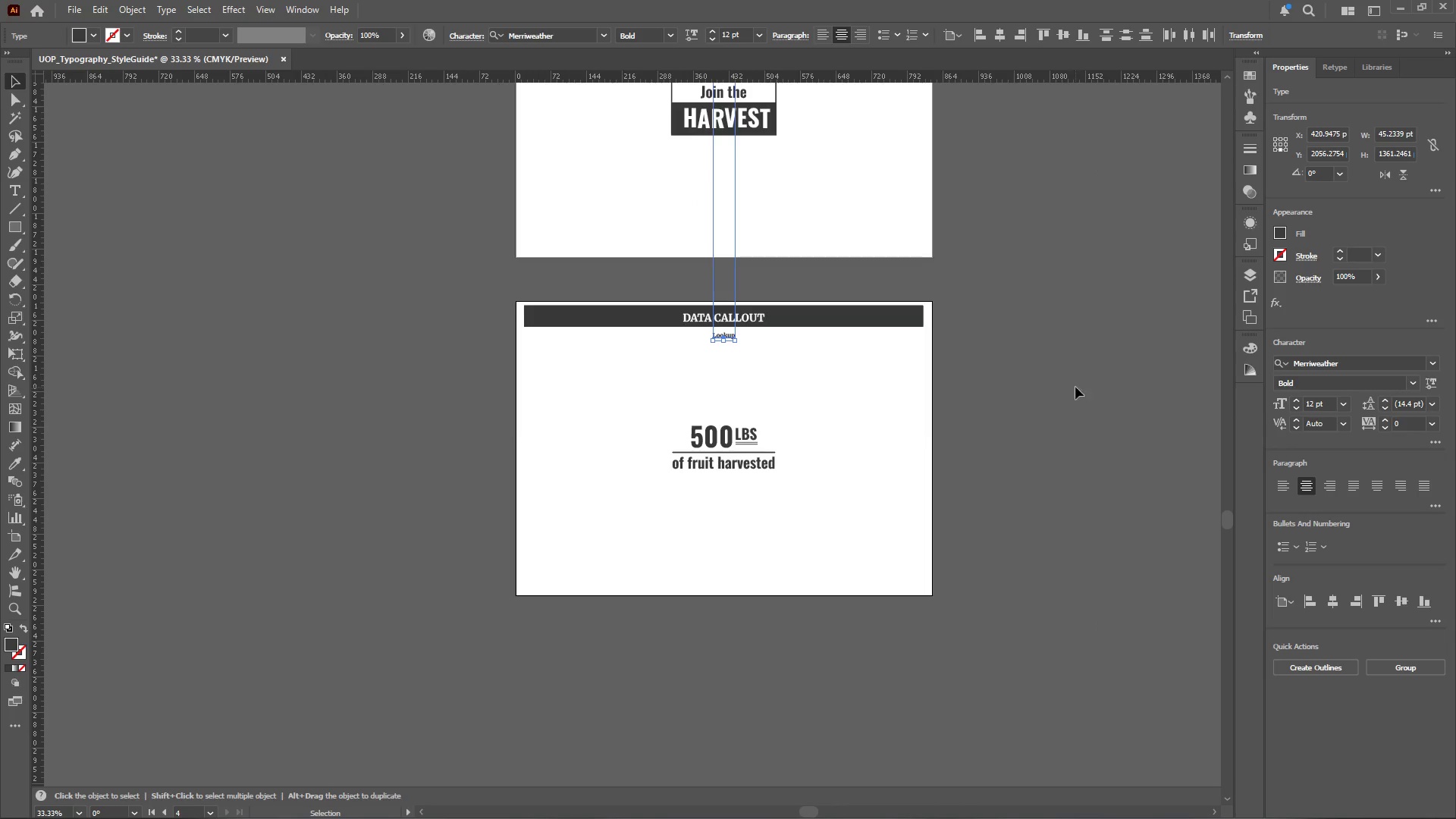 
left_click([1056, 381])
 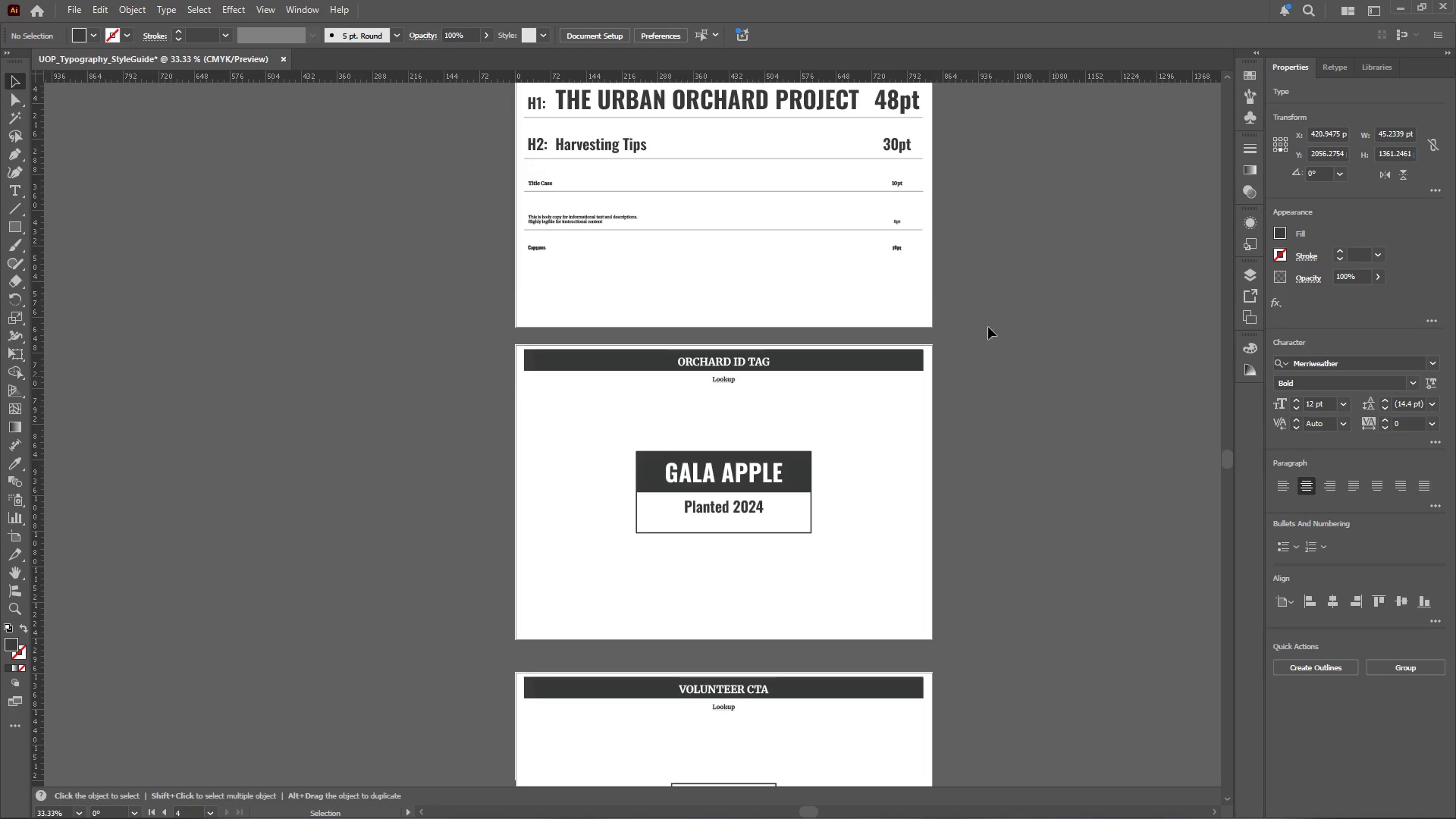 
scroll: coordinate [1054, 384], scroll_direction: up, amount: 38.0
 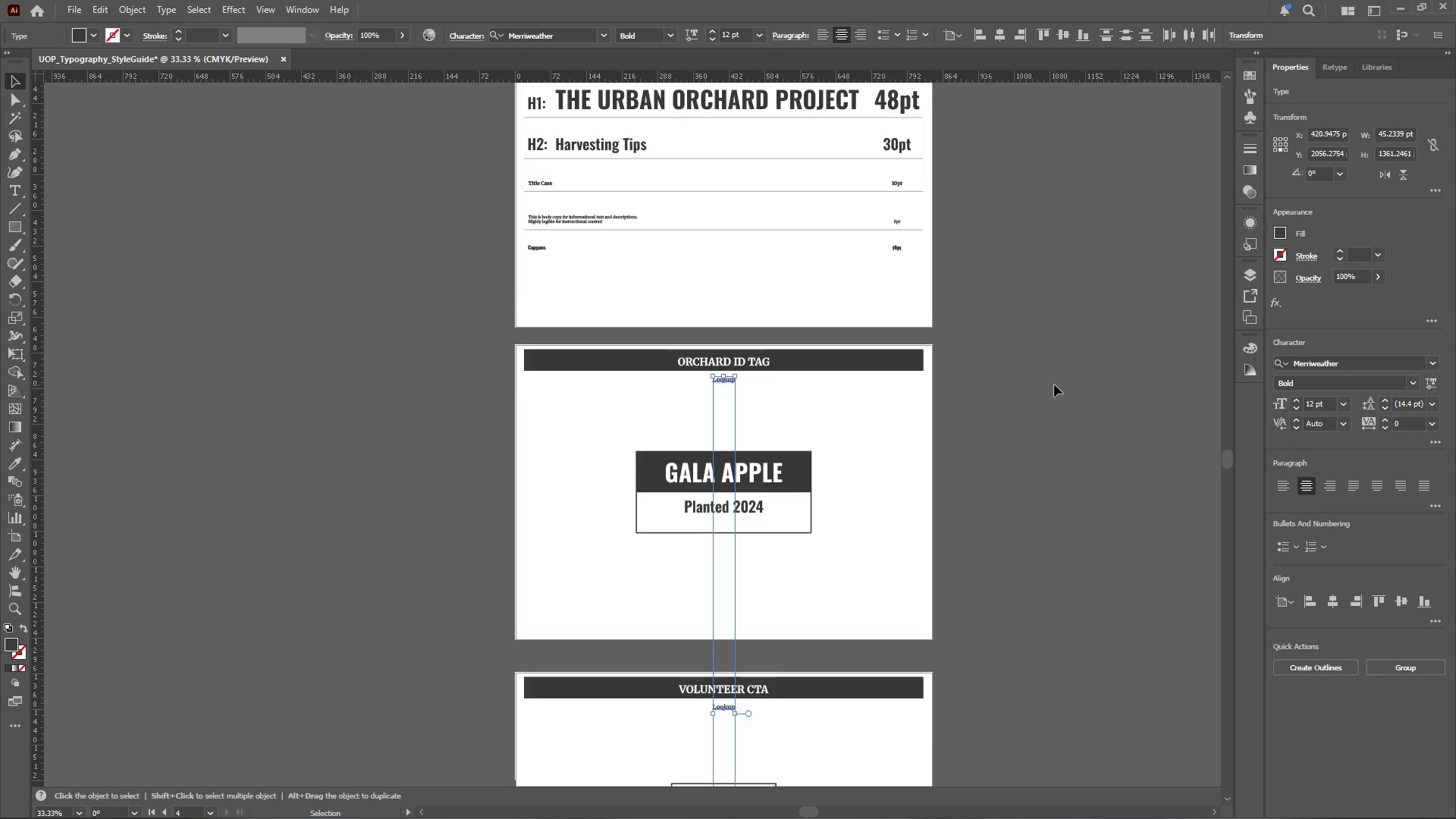 
hold_key(key=AltLeft, duration=0.48)
scroll: coordinate [602, 159], scroll_direction: up, amount: 2.0
 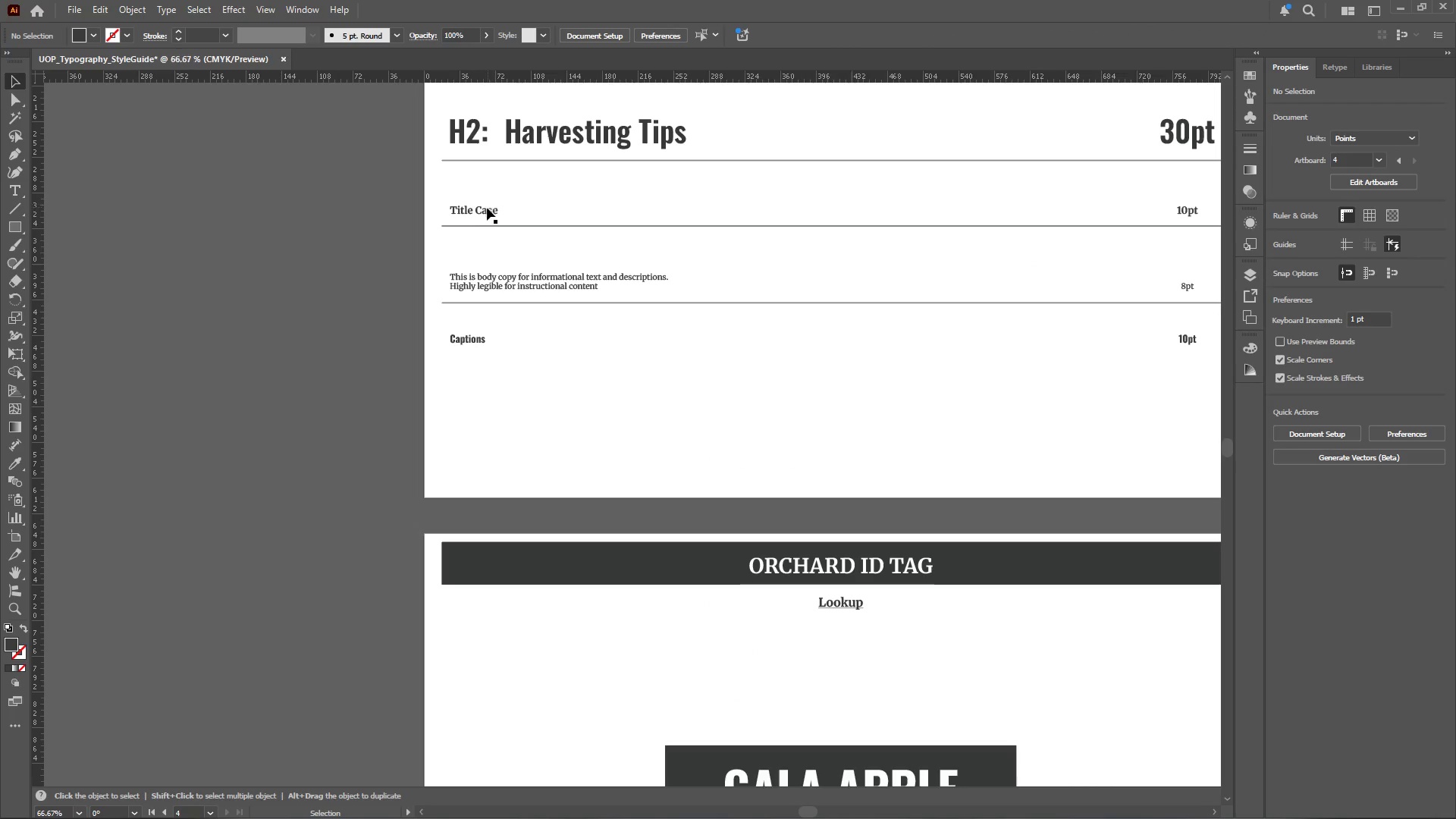 
left_click([484, 209])
 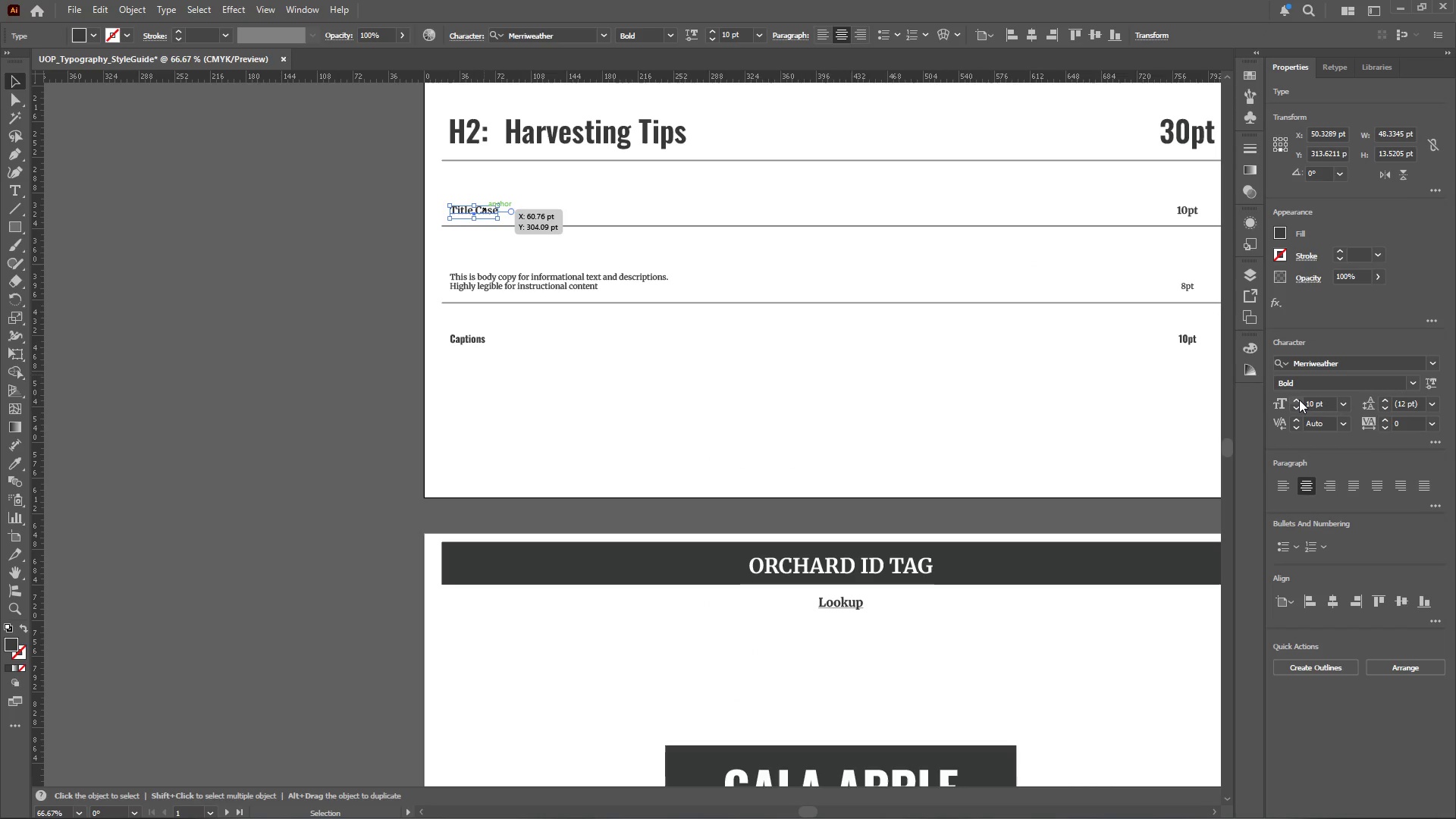 
left_click([1299, 400])
 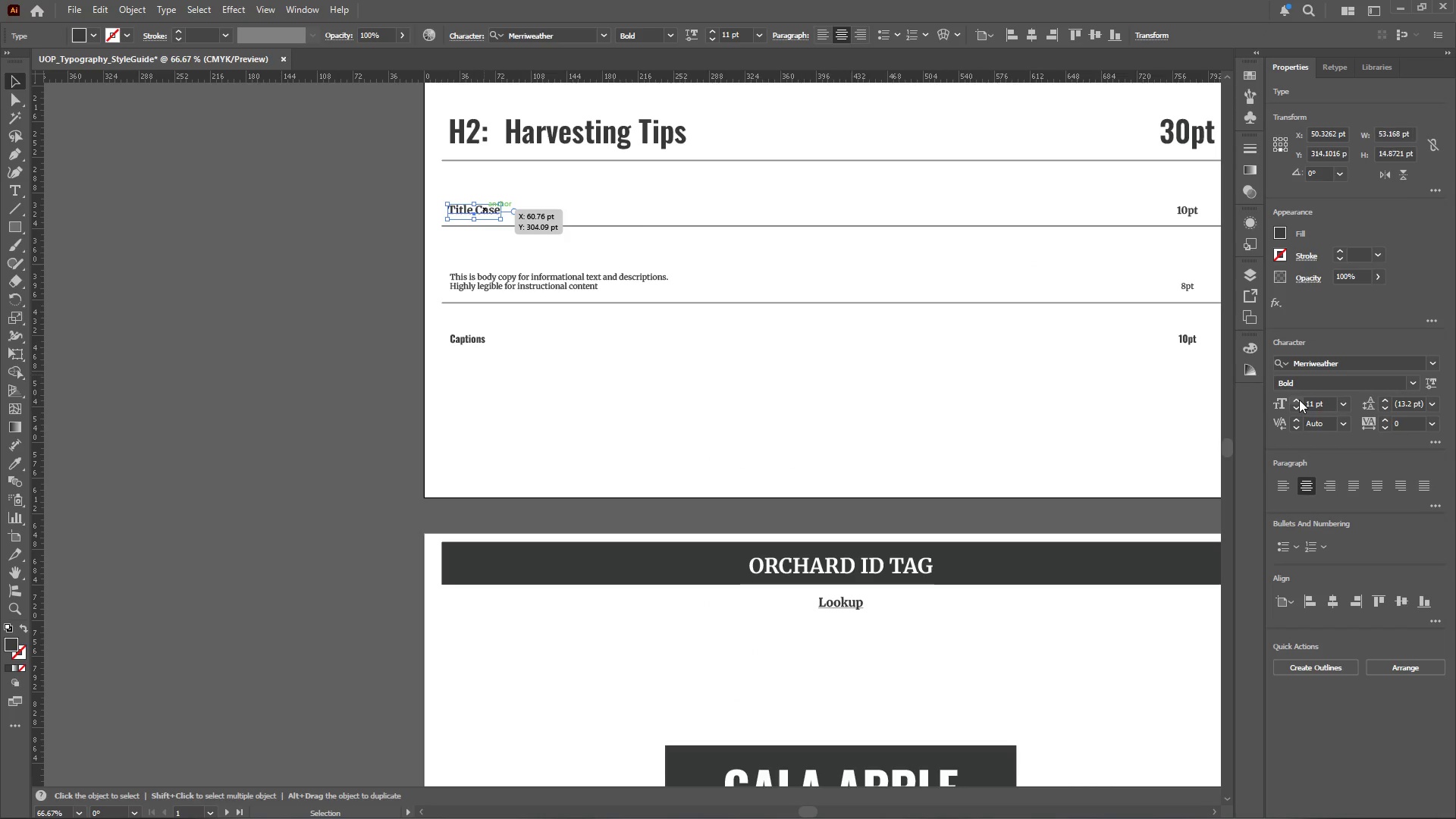 
left_click([1298, 400])
 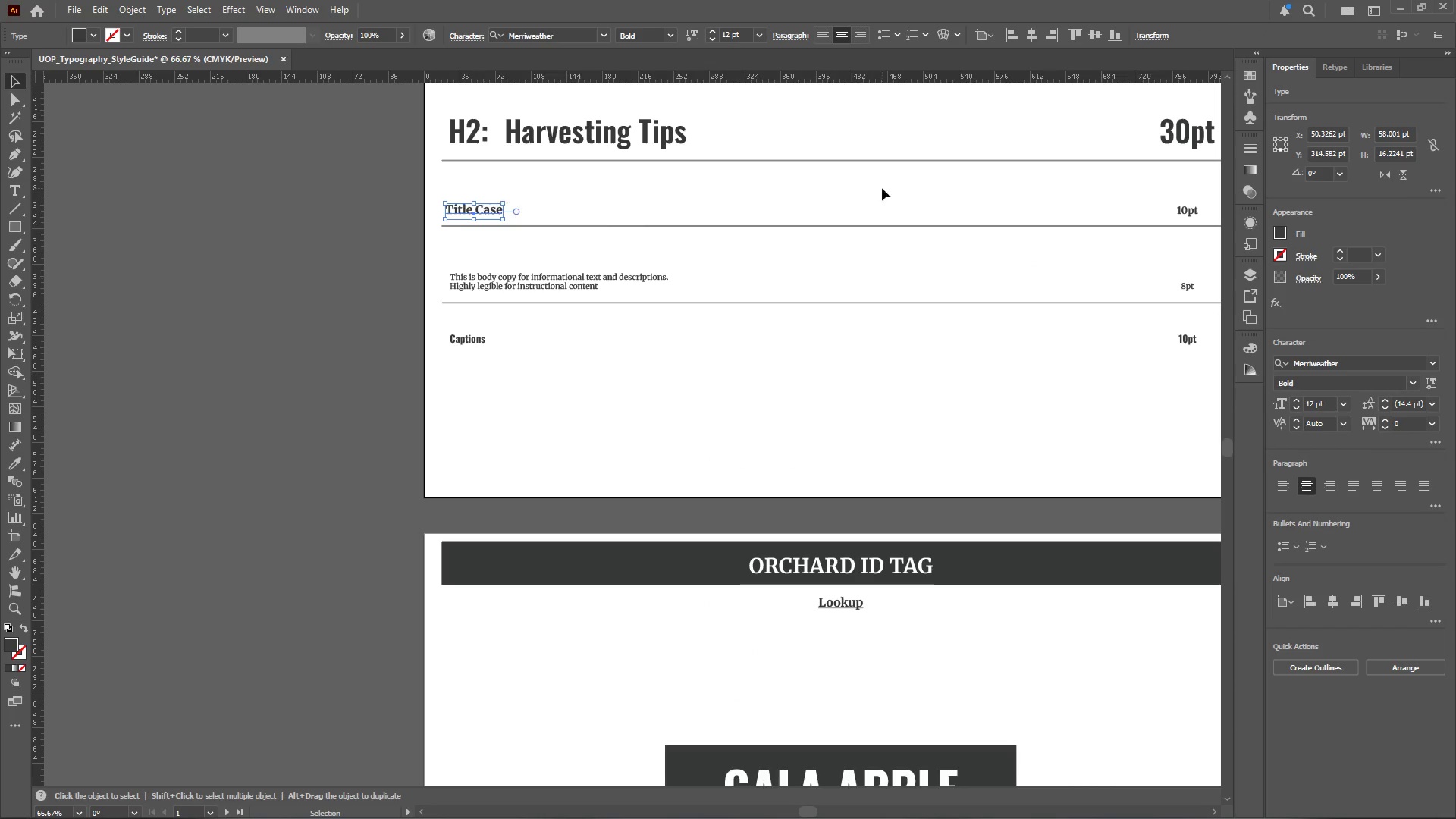 
hold_key(key=ShiftLeft, duration=1.58)
left_click([465, 137])
 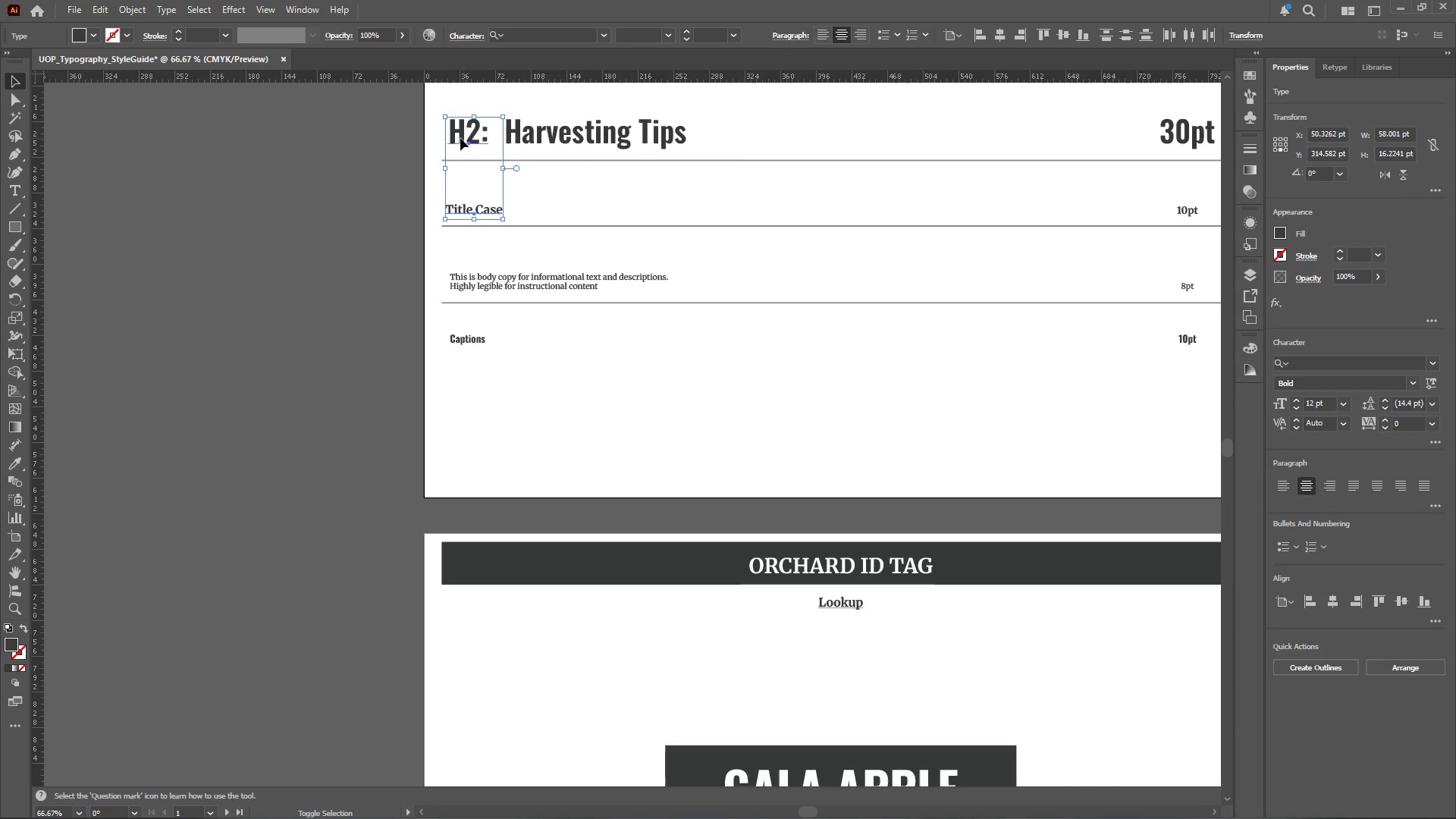 
left_click([460, 138])
 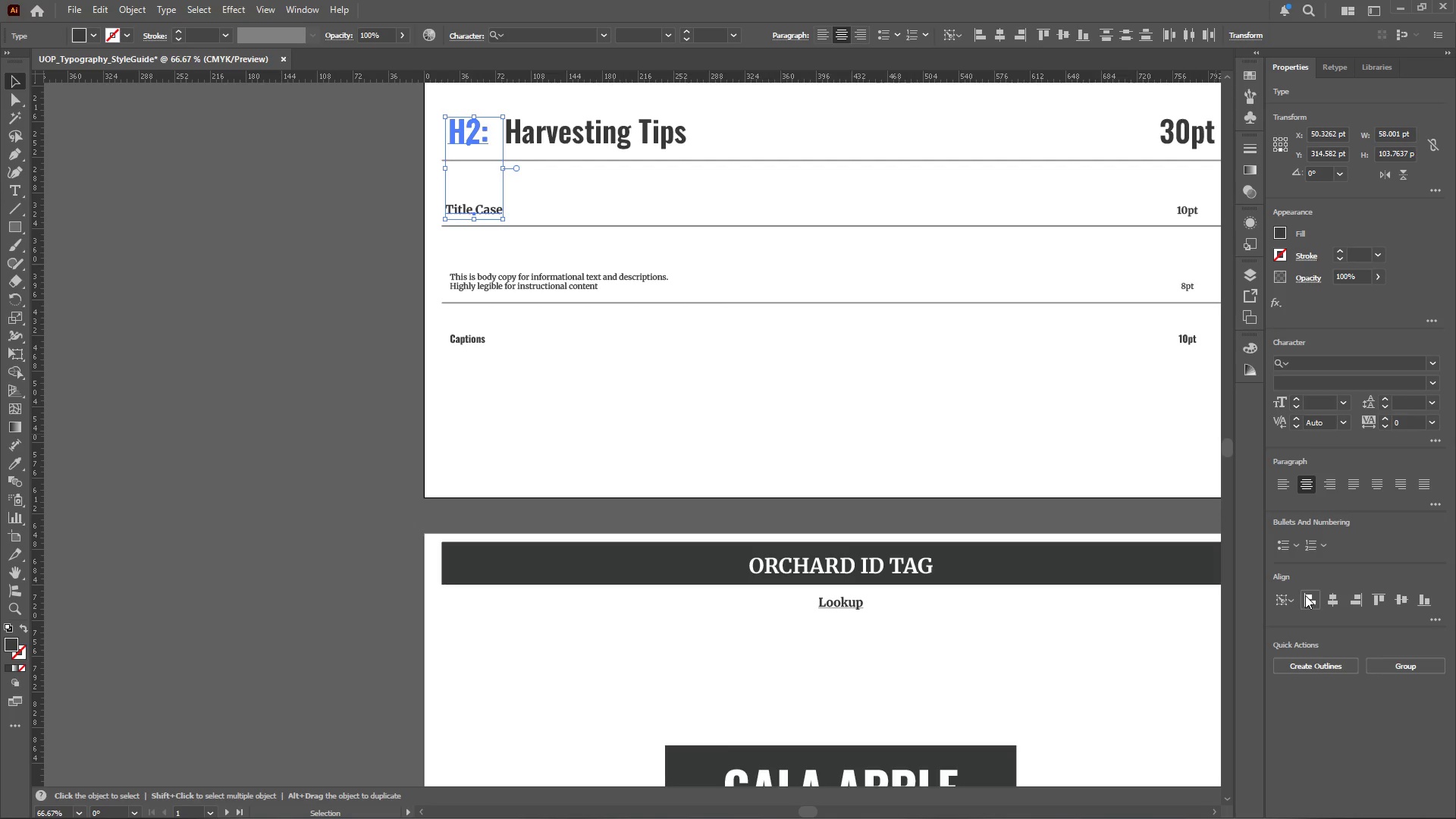 
left_click([997, 396])
 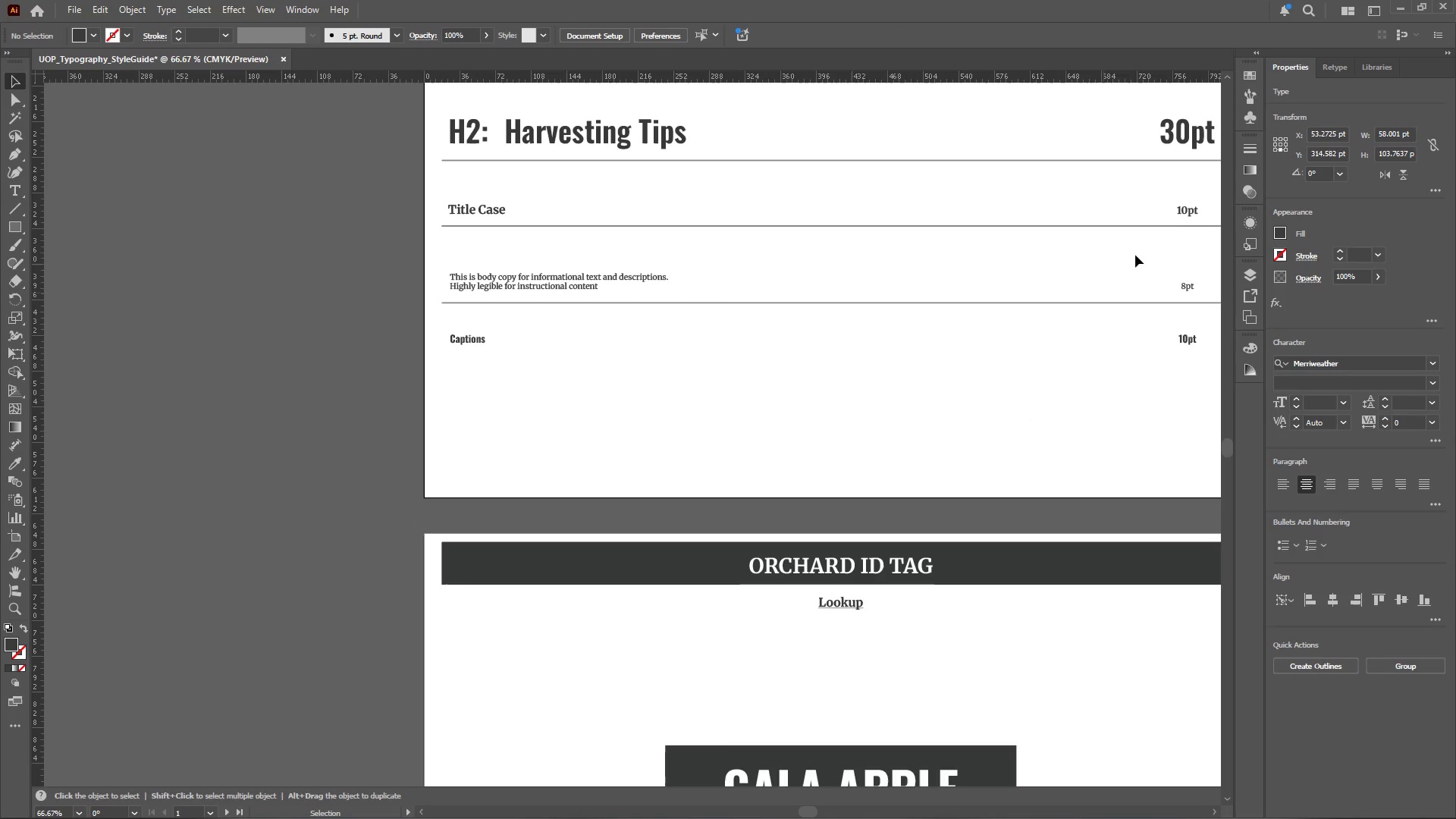 
hold_key(key=AltLeft, duration=0.38)
 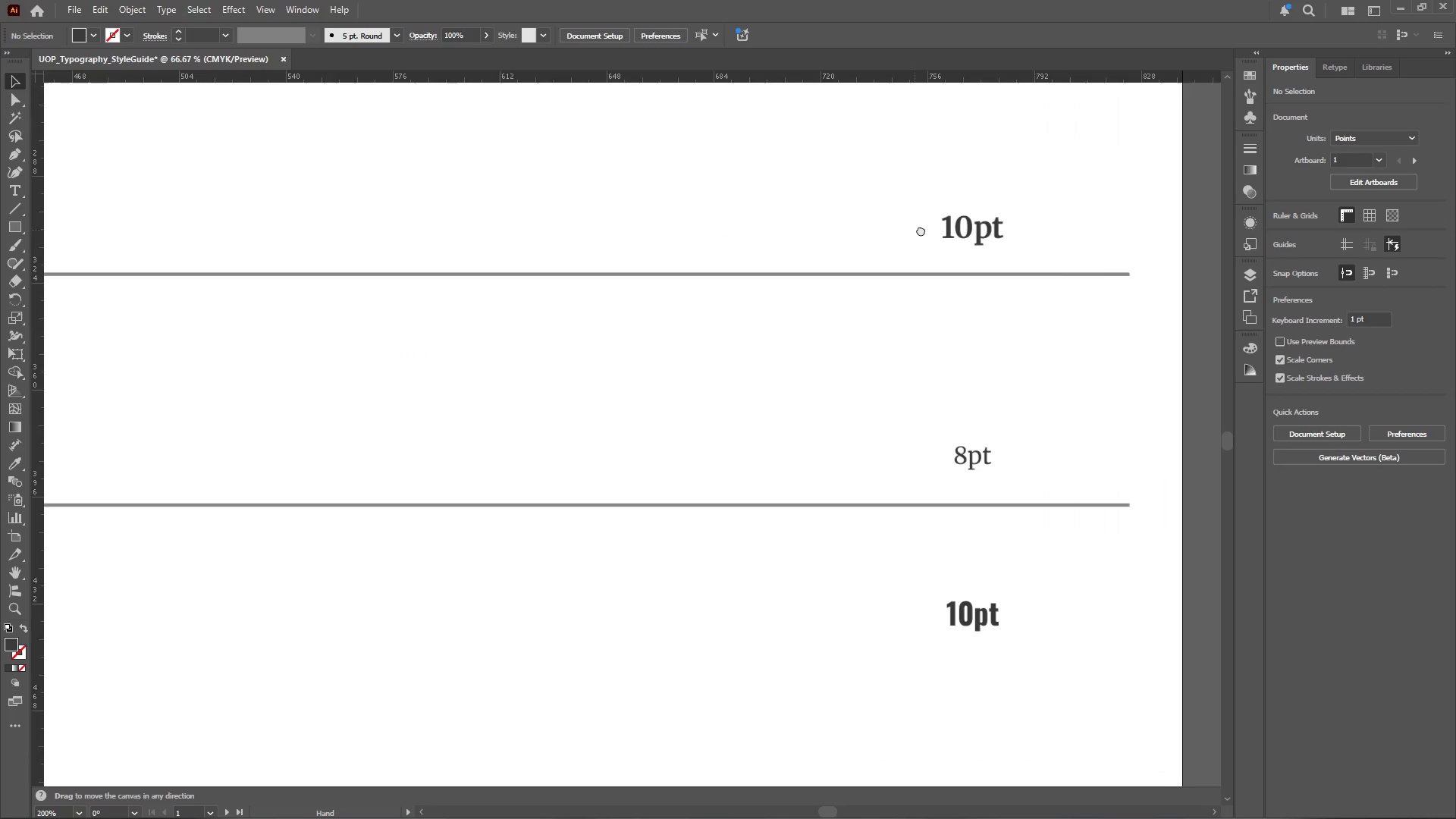 
hold_key(key=Space, duration=0.41)
 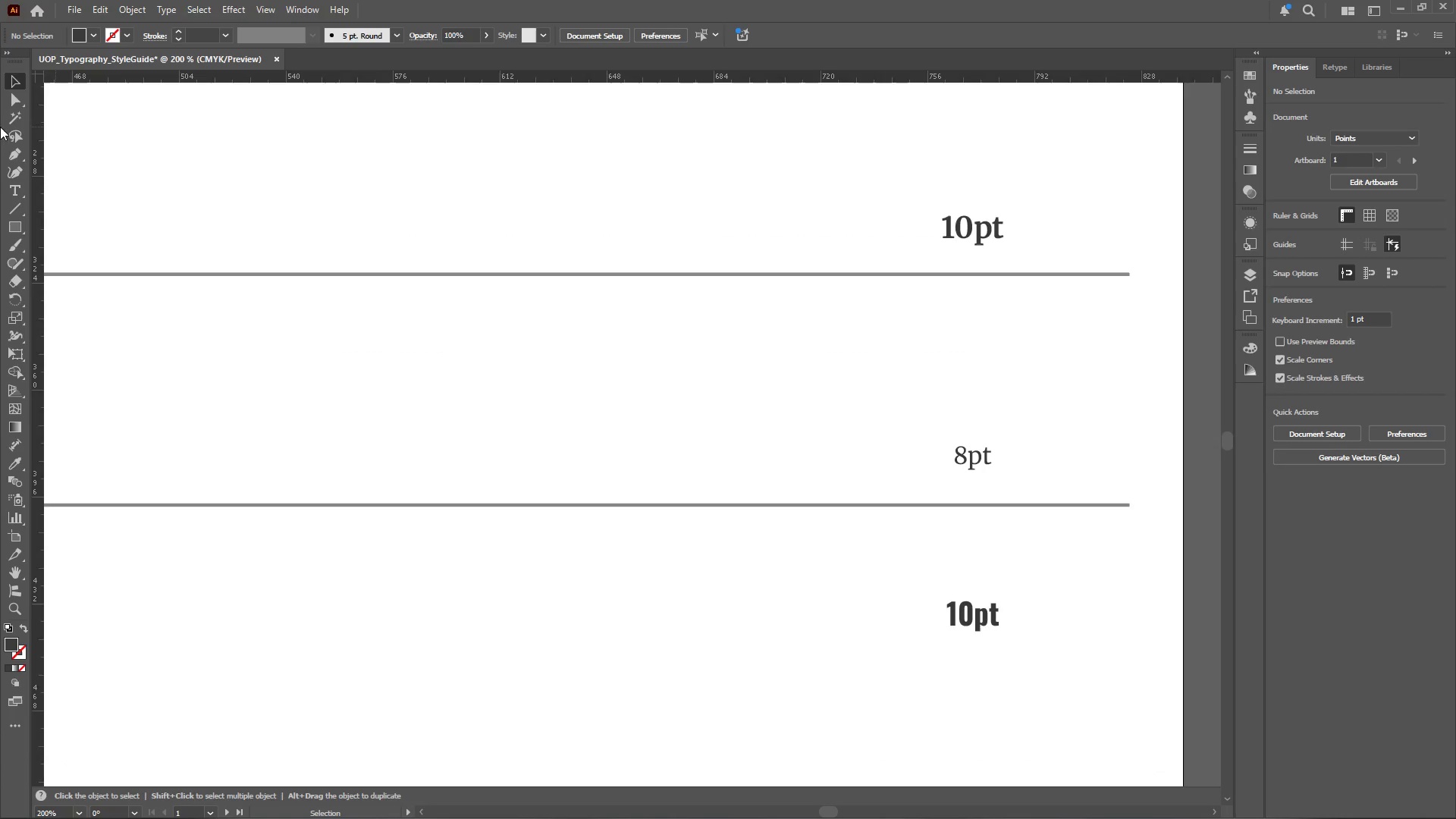 
left_click_drag(start_coordinate=[1103, 223], to_coordinate=[908, 230])
 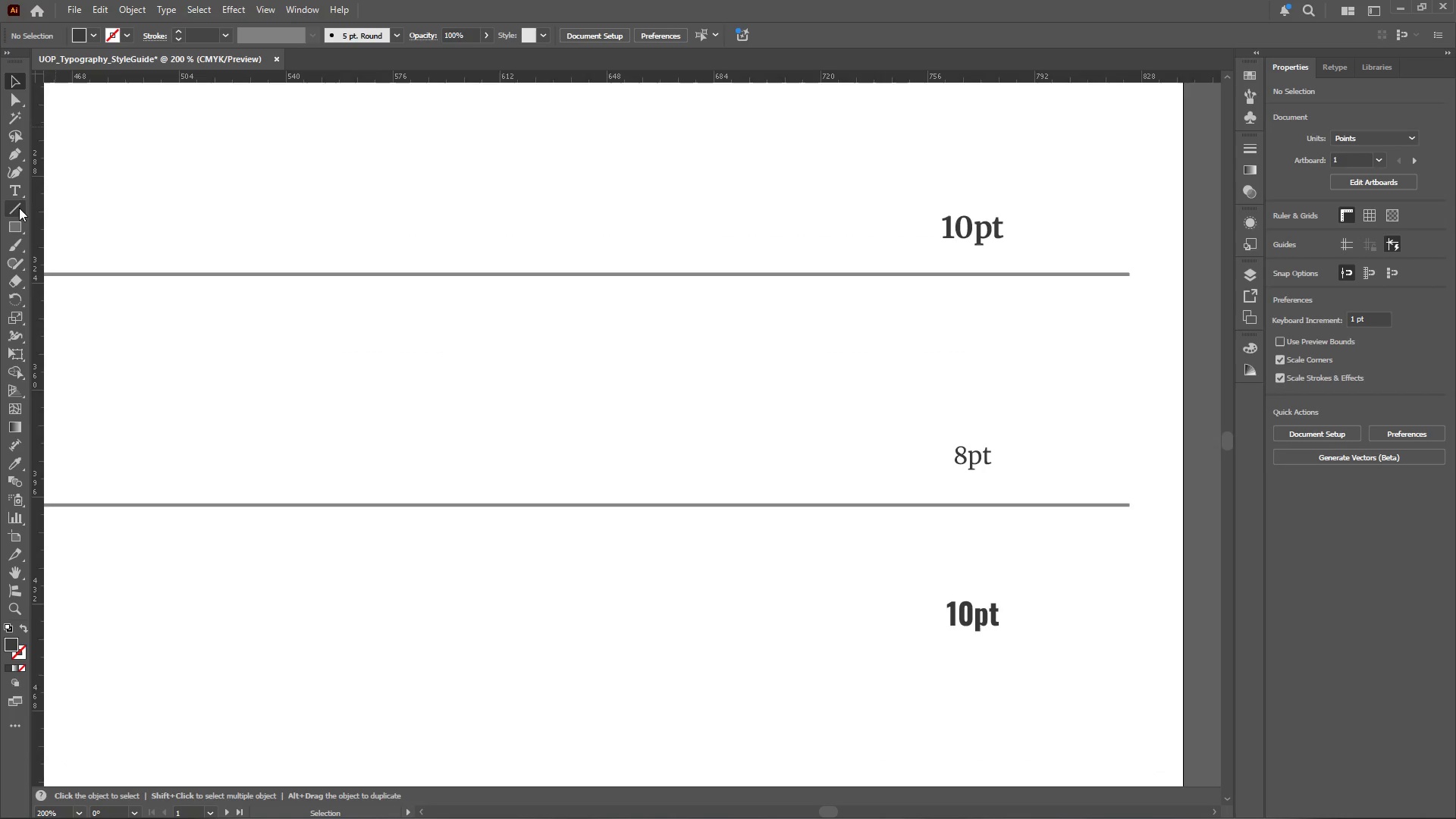 
scroll: coordinate [1201, 205], scroll_direction: up, amount: 3.0
 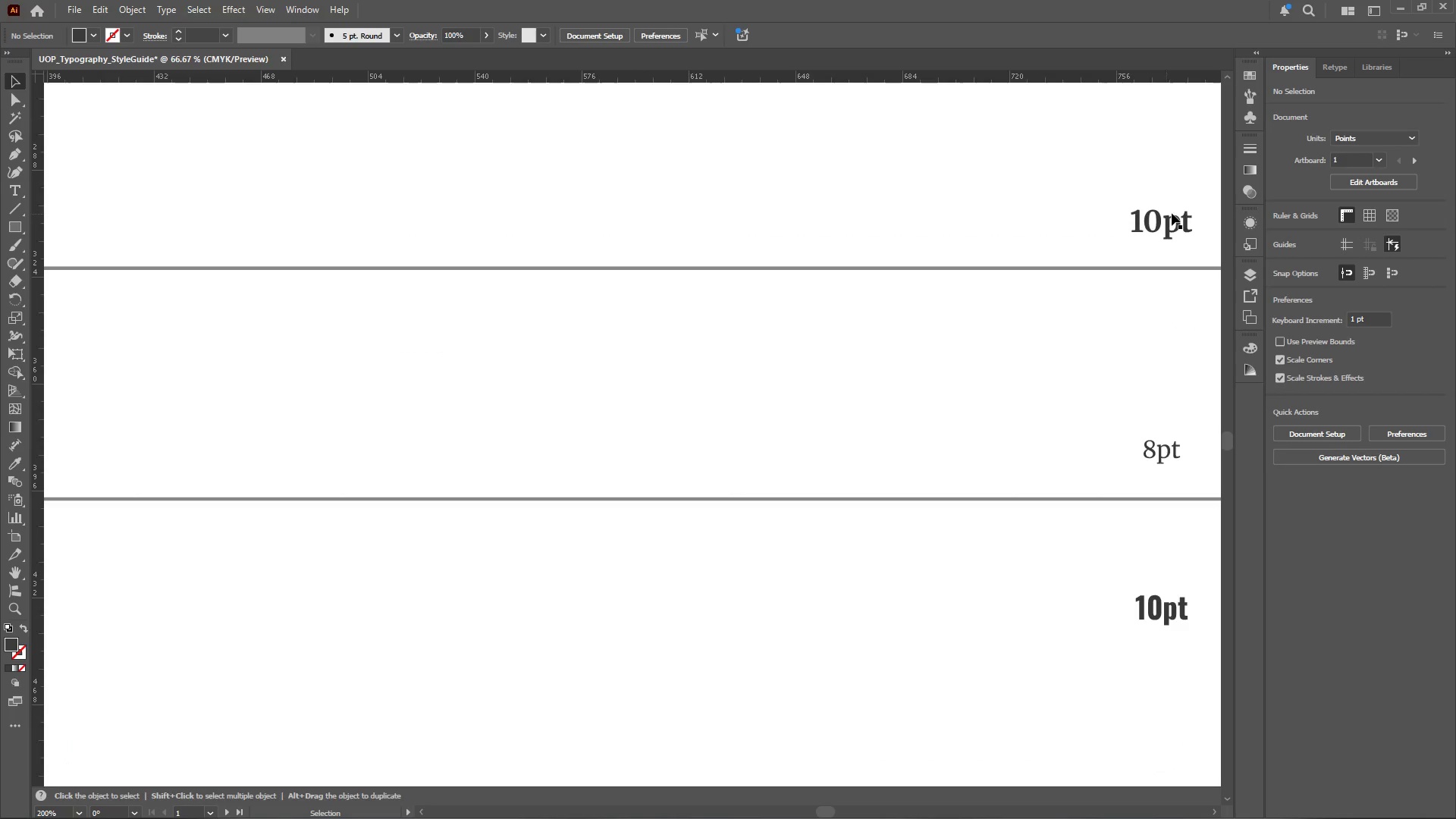 
left_click([15, 187])
 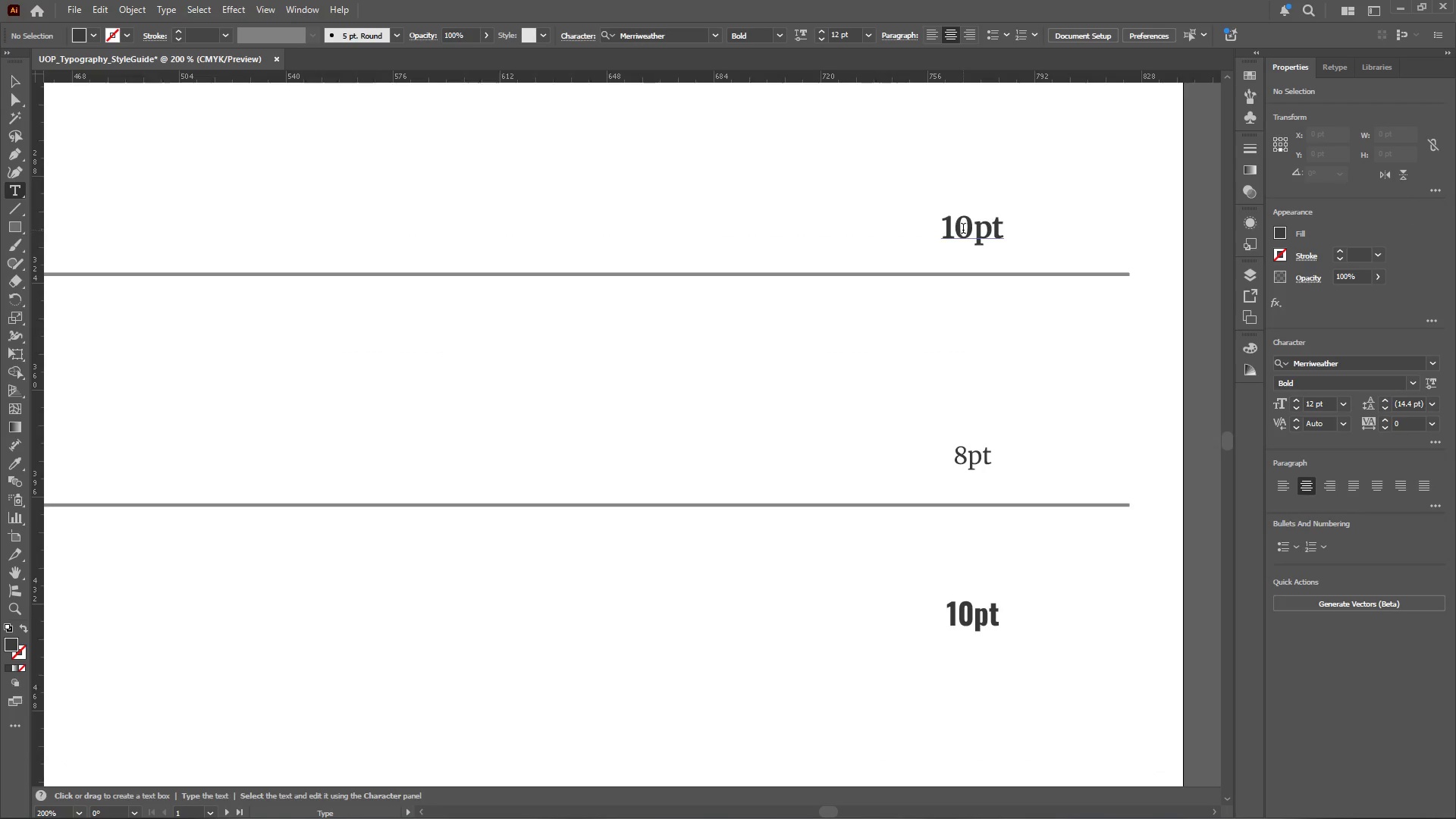 
left_click_drag(start_coordinate=[969, 226], to_coordinate=[960, 224])
 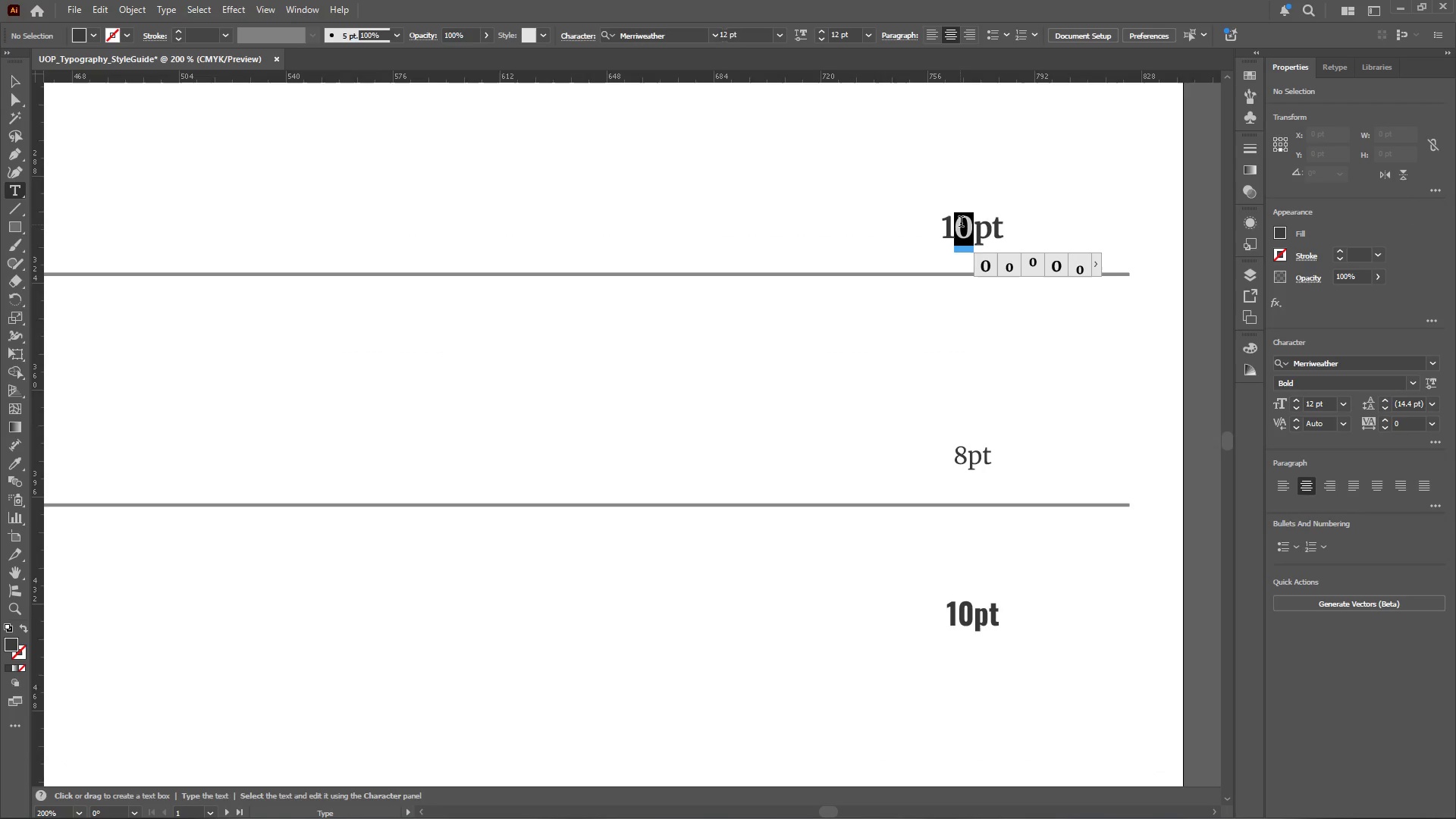 
key(2)
 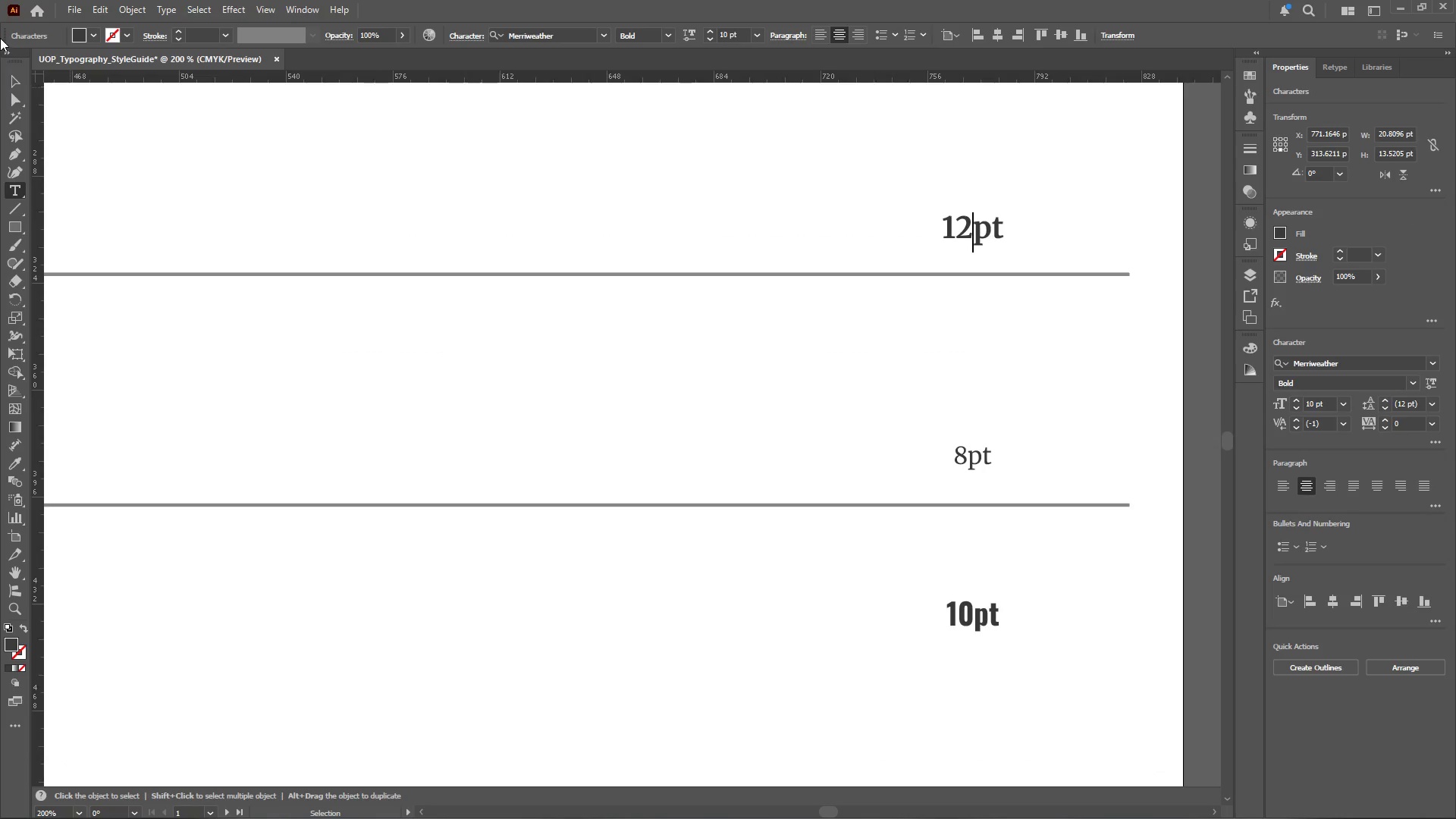 
left_click([10, 82])
 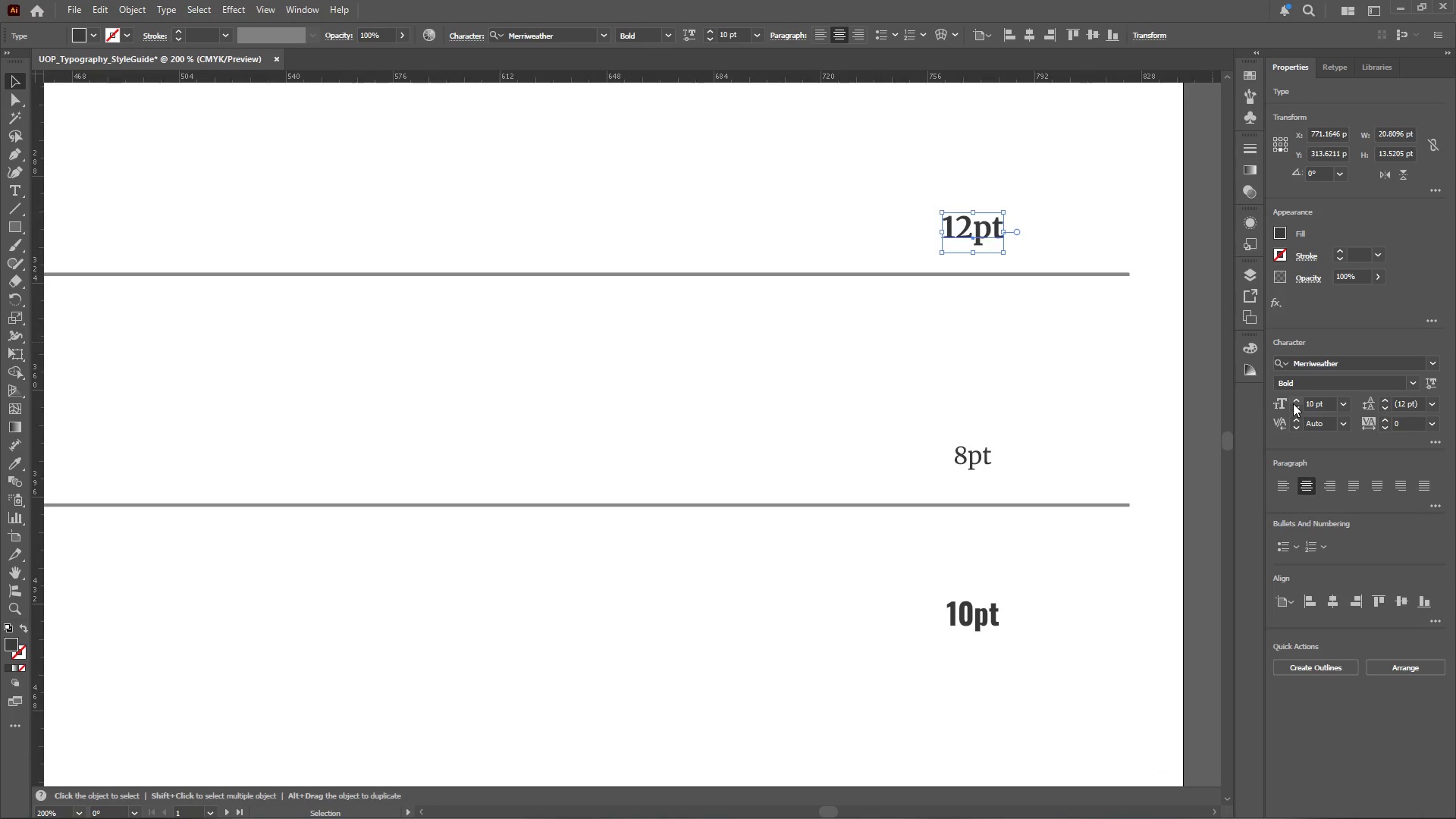 
double_click([1293, 403])
 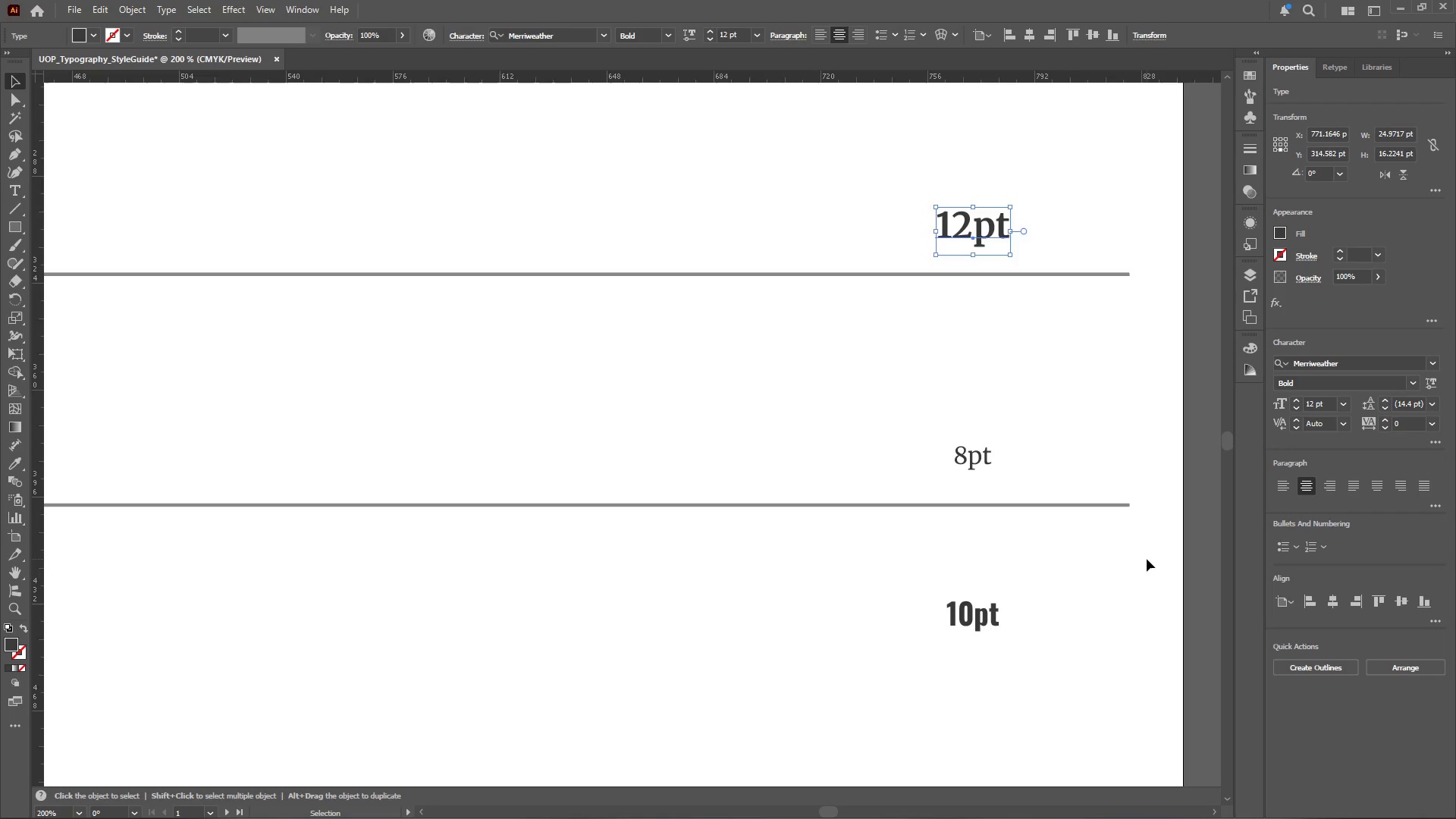 
hold_key(key=AltLeft, duration=0.64)
scroll: coordinate [1145, 483], scroll_direction: down, amount: 2.0
 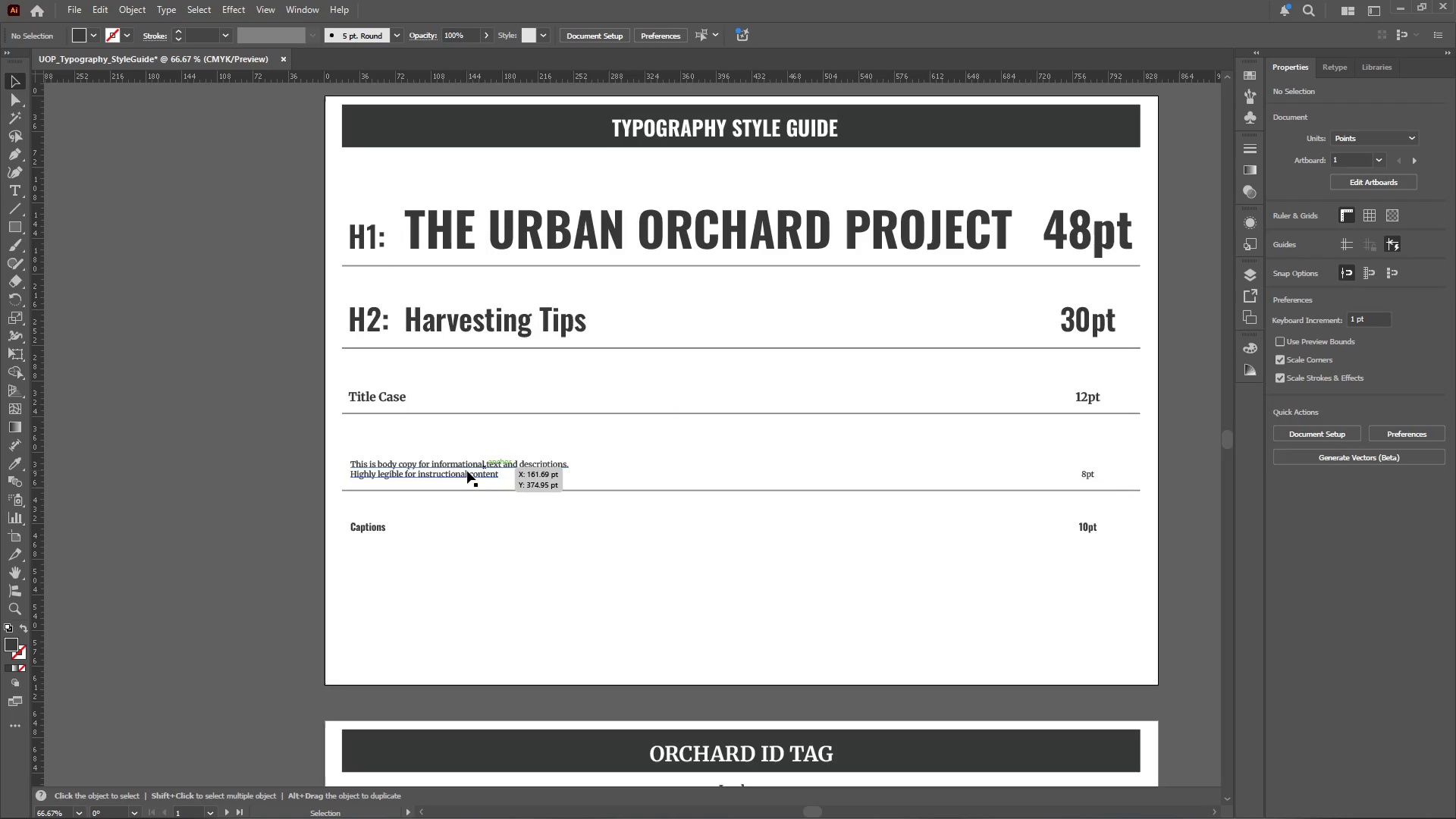 
left_click([464, 472])
 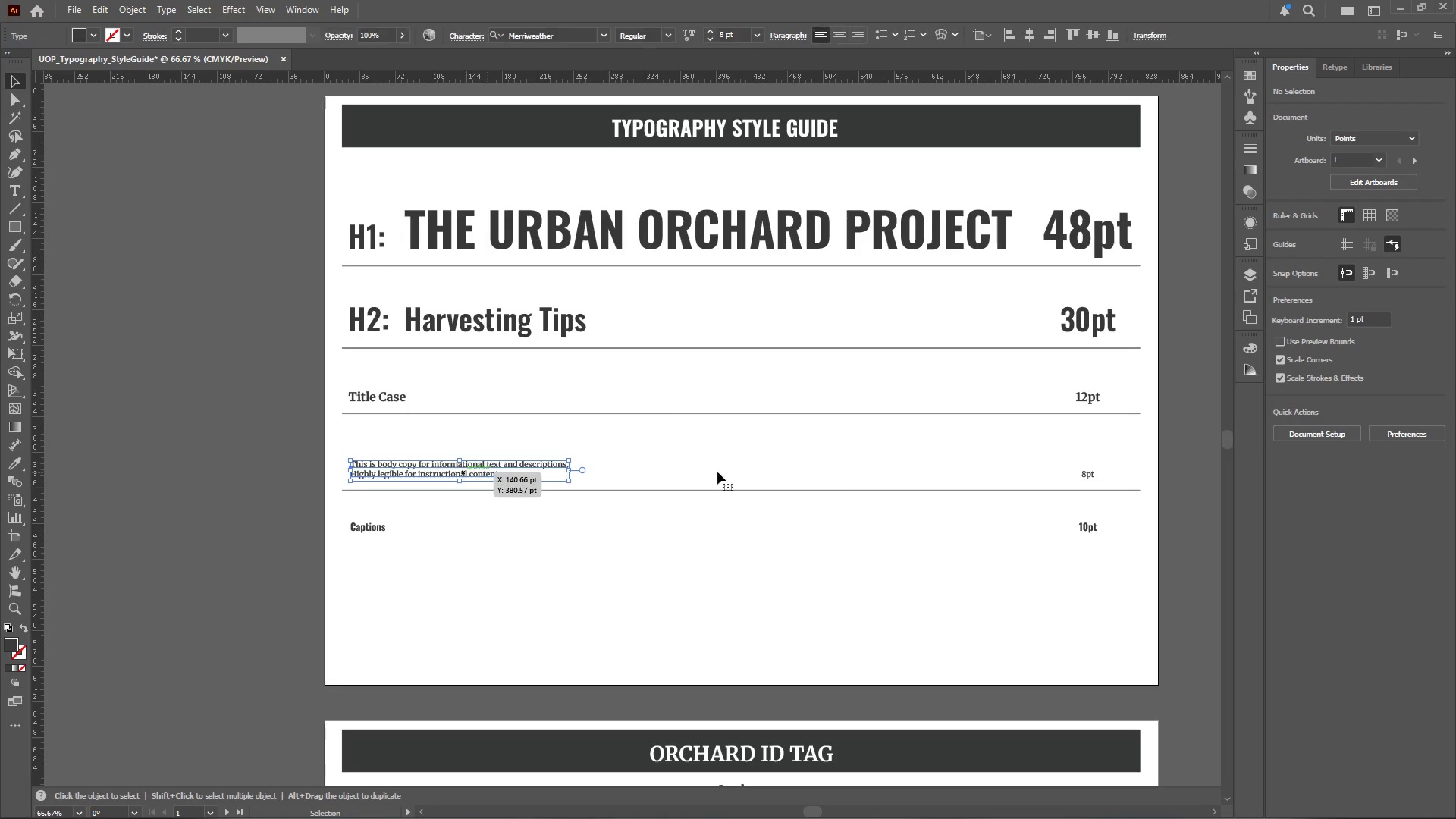 
hold_key(key=ShiftLeft, duration=1.39)
left_click([1090, 472])
 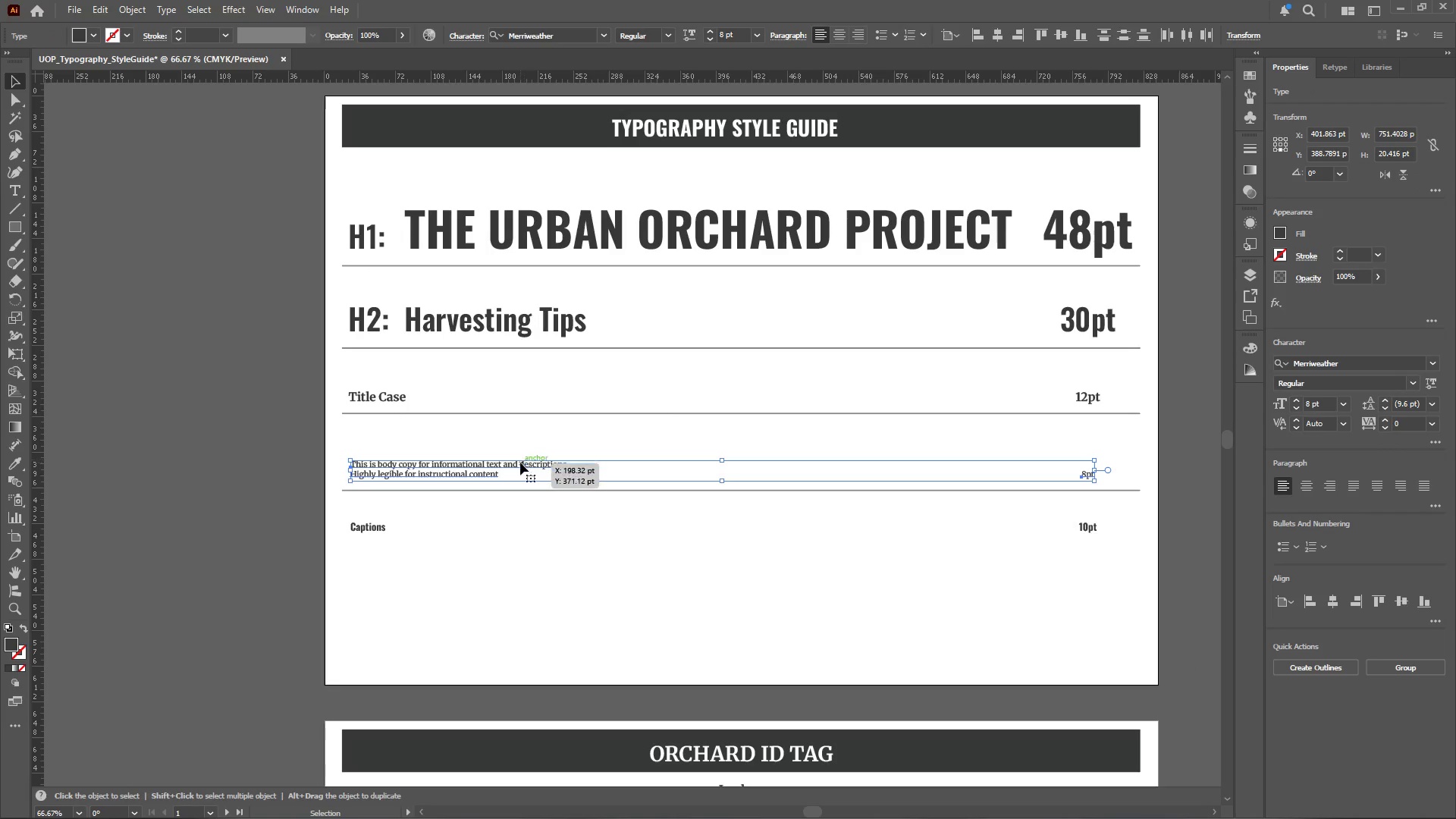 
left_click_drag(start_coordinate=[519, 463], to_coordinate=[510, 548])
 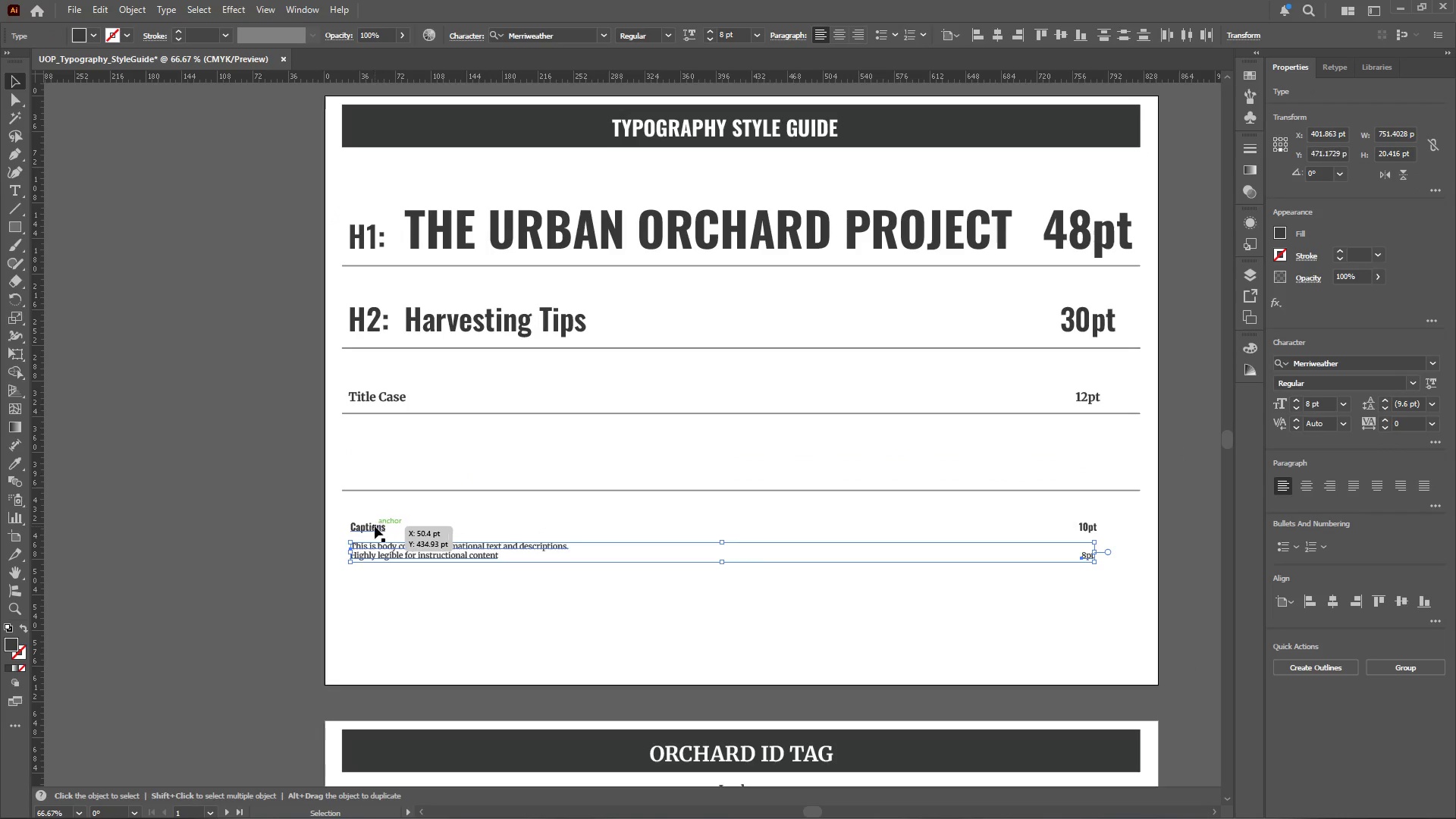 
hold_key(key=ShiftLeft, duration=1.75)
 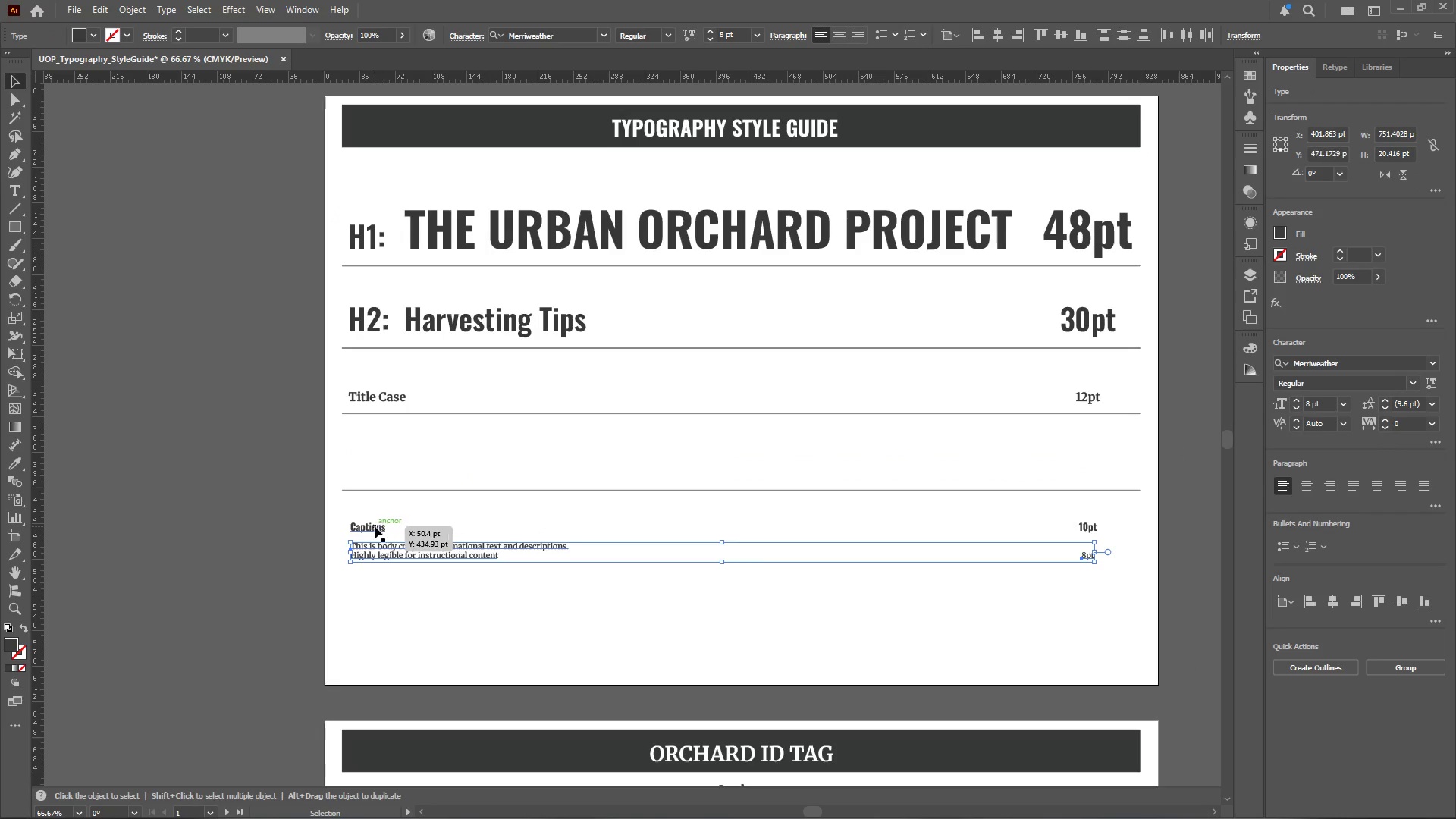 
left_click([374, 526])
 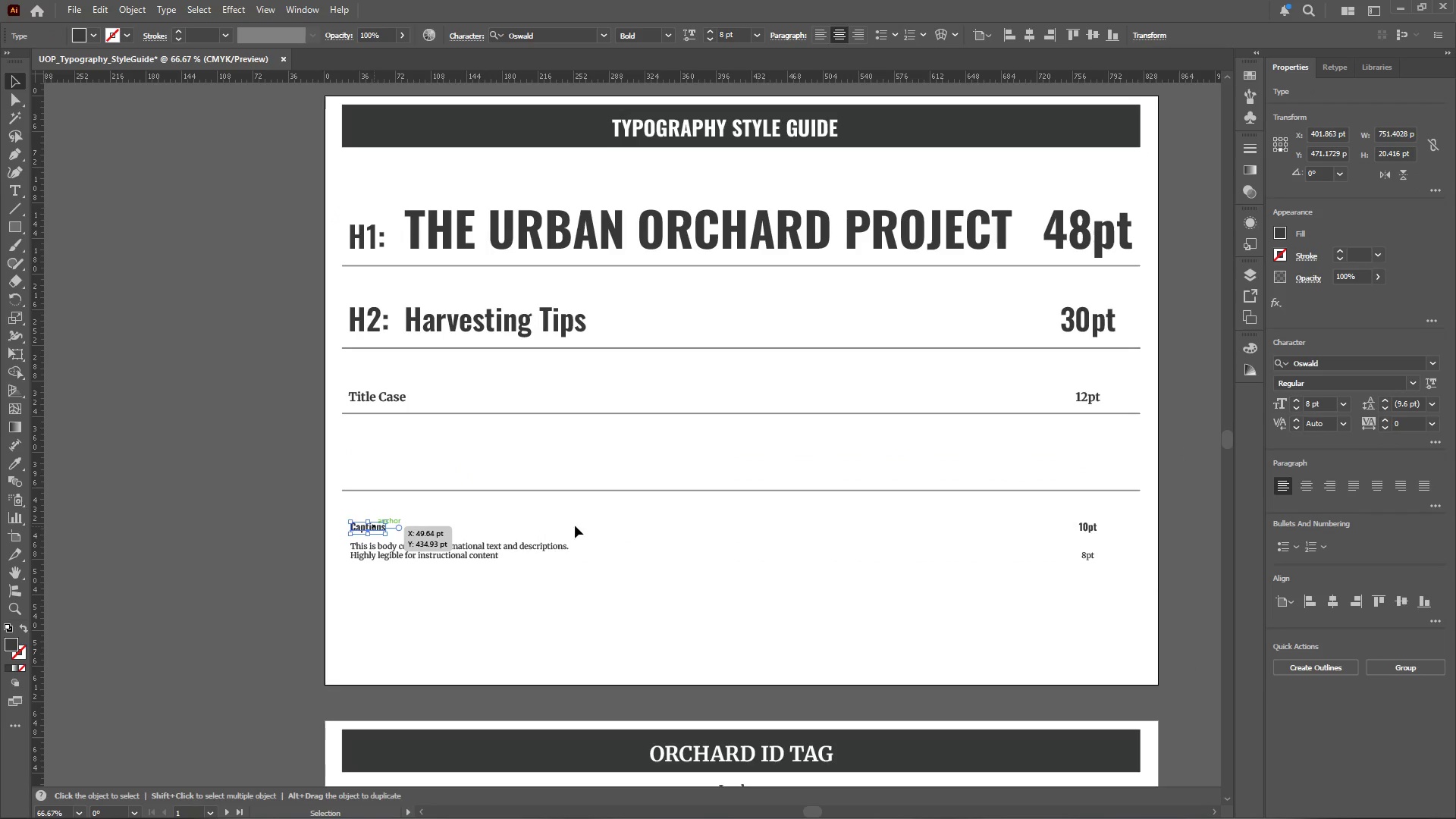 
hold_key(key=ShiftLeft, duration=1.11)
left_click([1091, 524])
 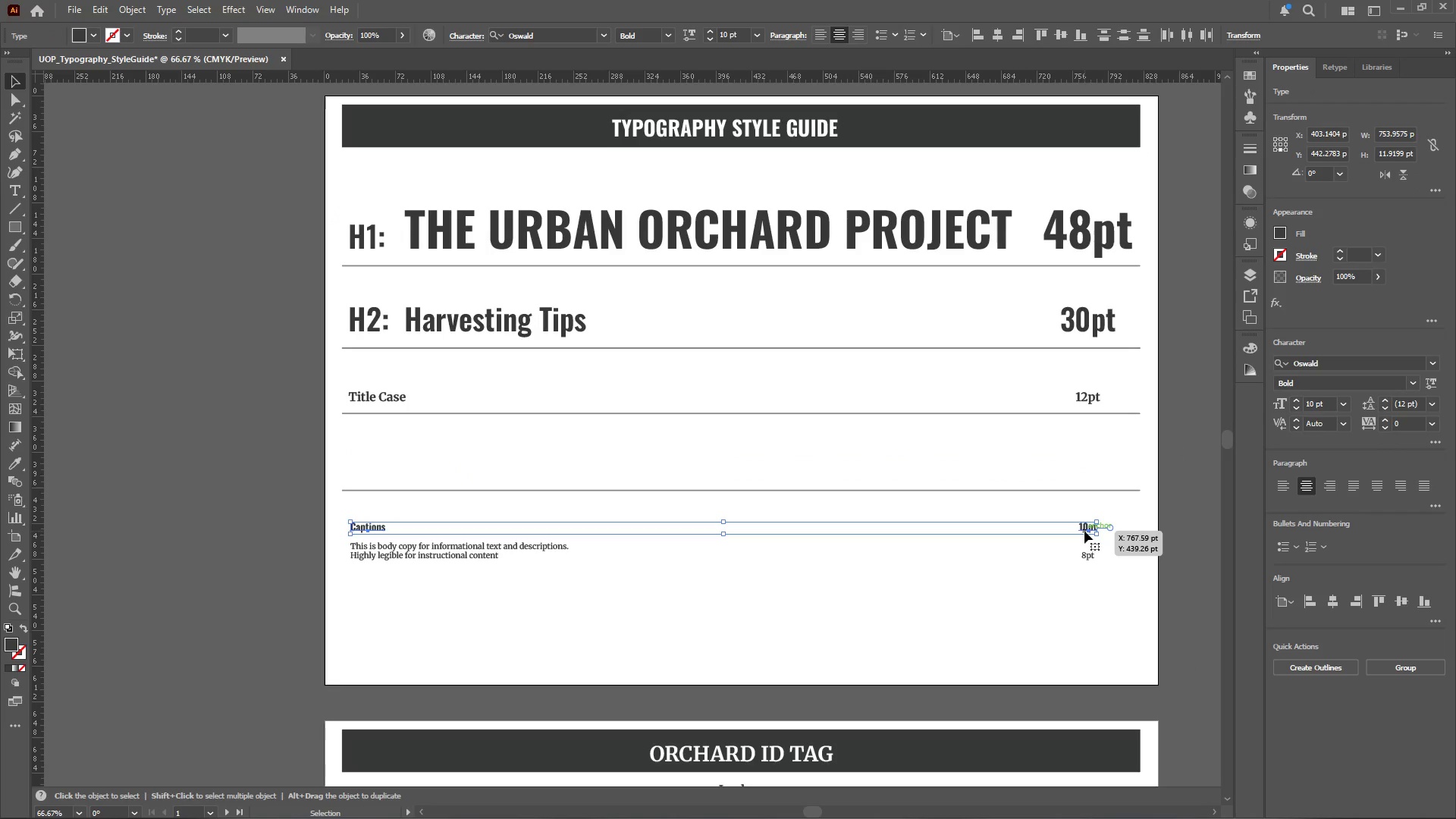 
left_click_drag(start_coordinate=[1084, 529], to_coordinate=[1086, 472])
 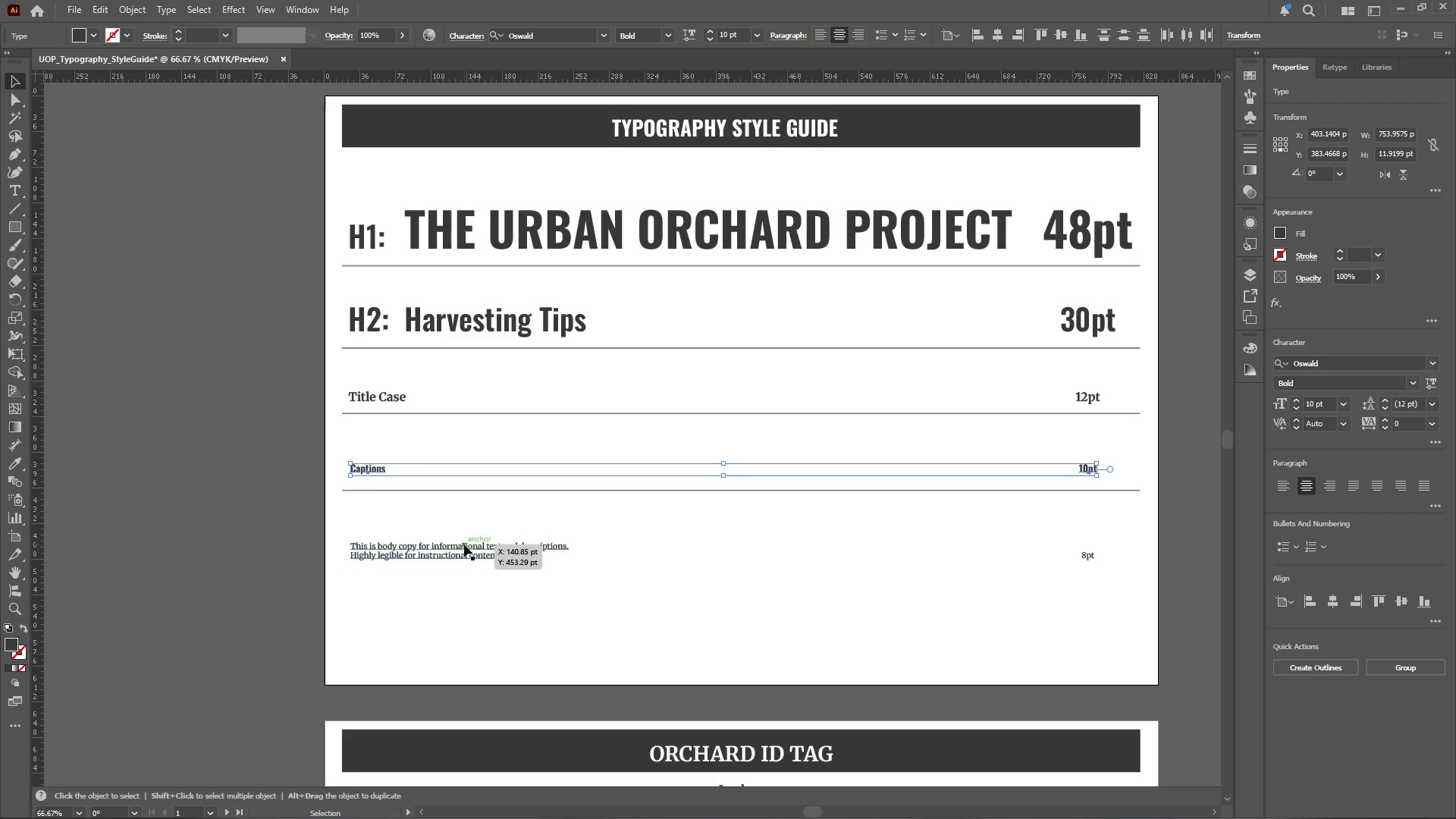 
hold_key(key=ShiftLeft, duration=2.75)
 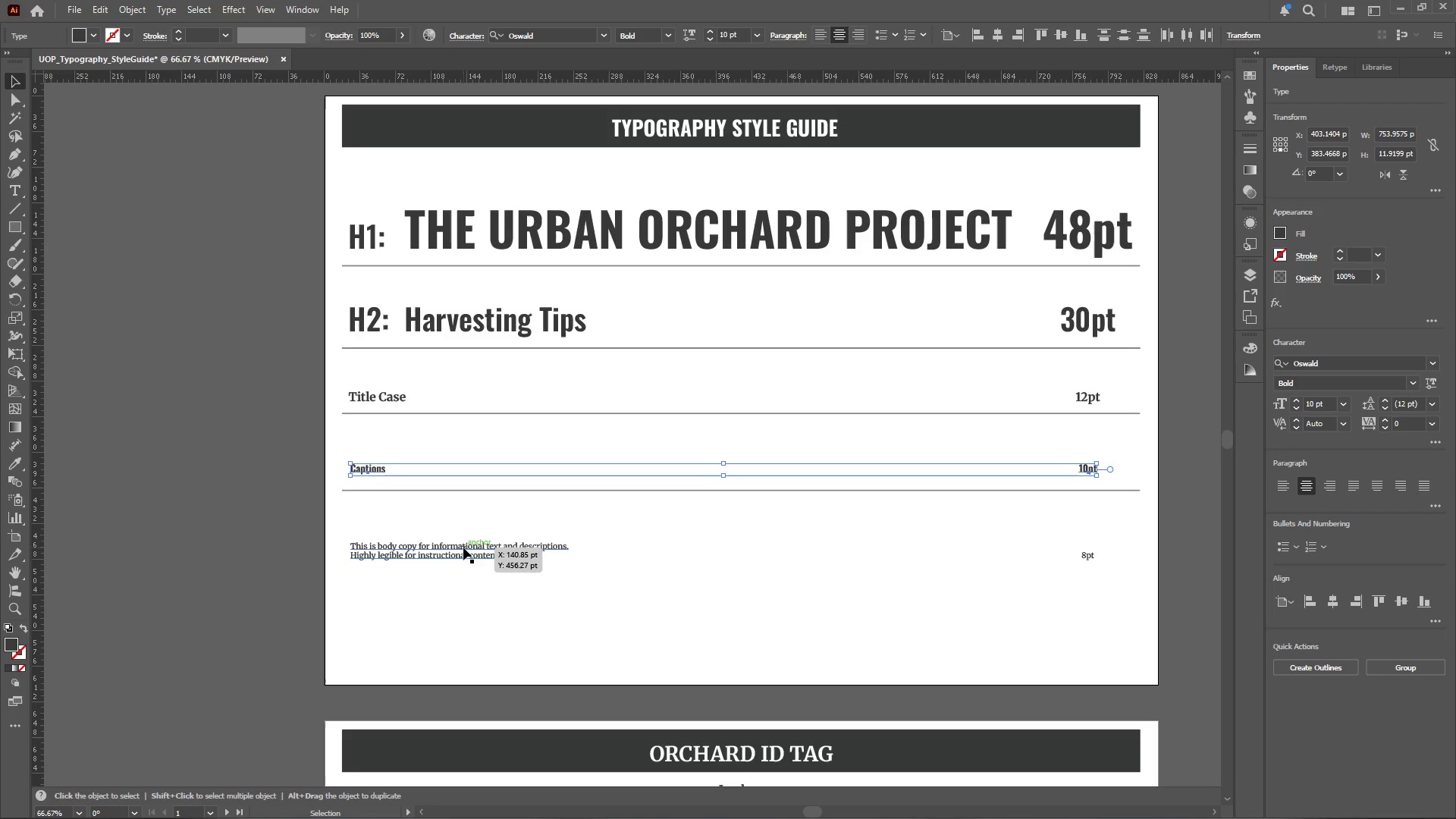 
left_click([463, 549])
 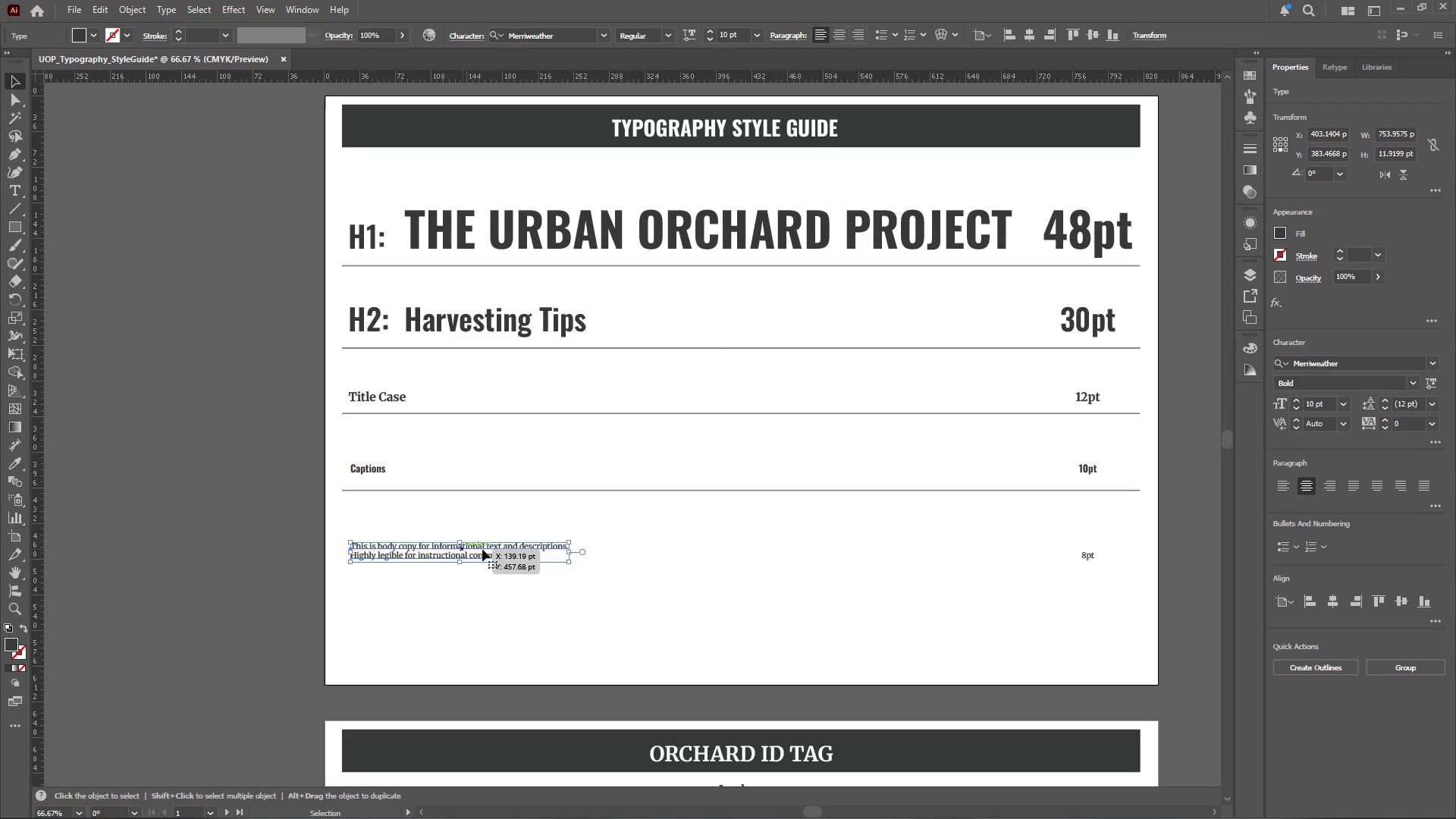 
hold_key(key=ShiftLeft, duration=1.02)
left_click([1092, 555])
 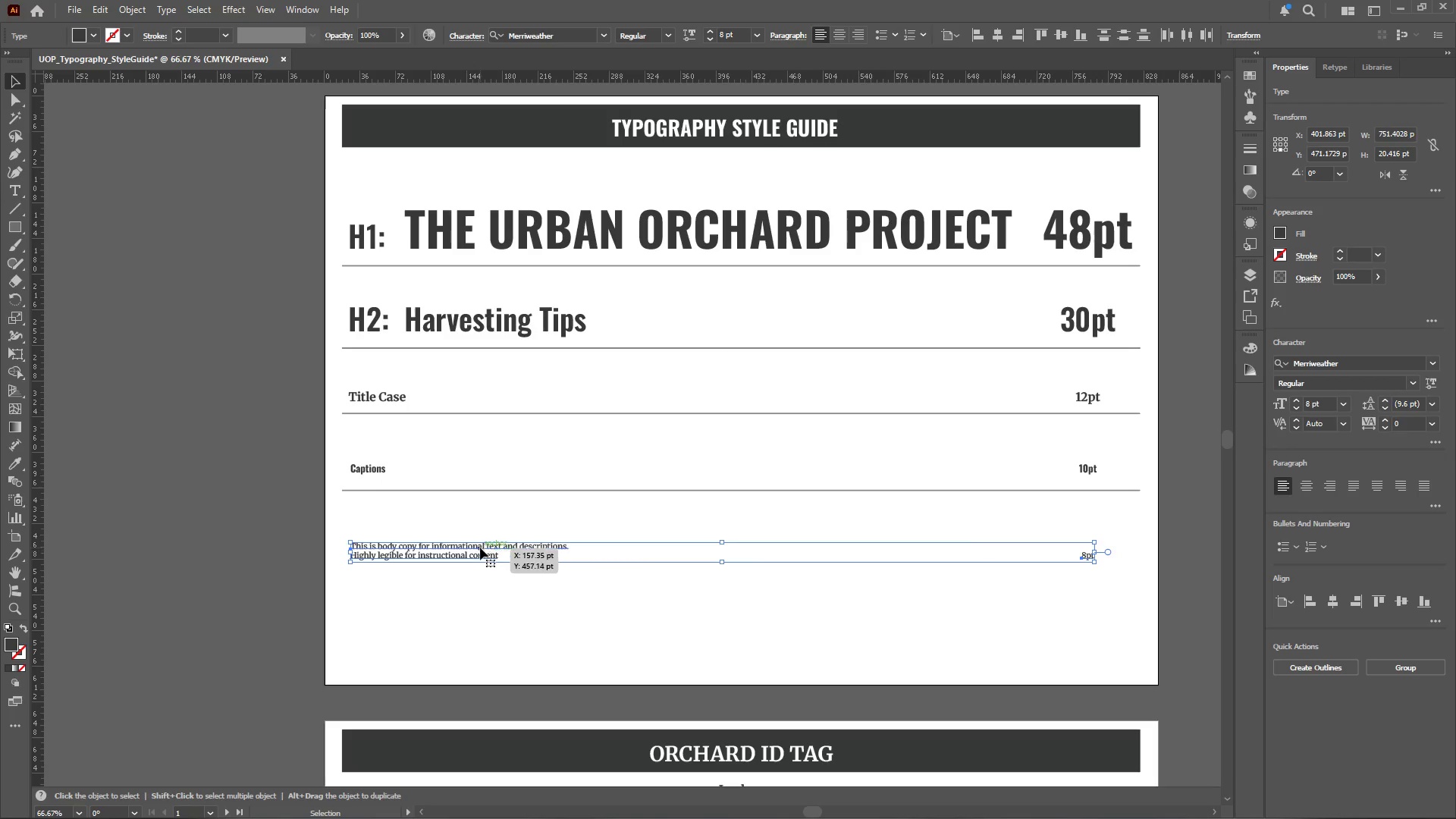 
left_click_drag(start_coordinate=[479, 546], to_coordinate=[486, 515])
 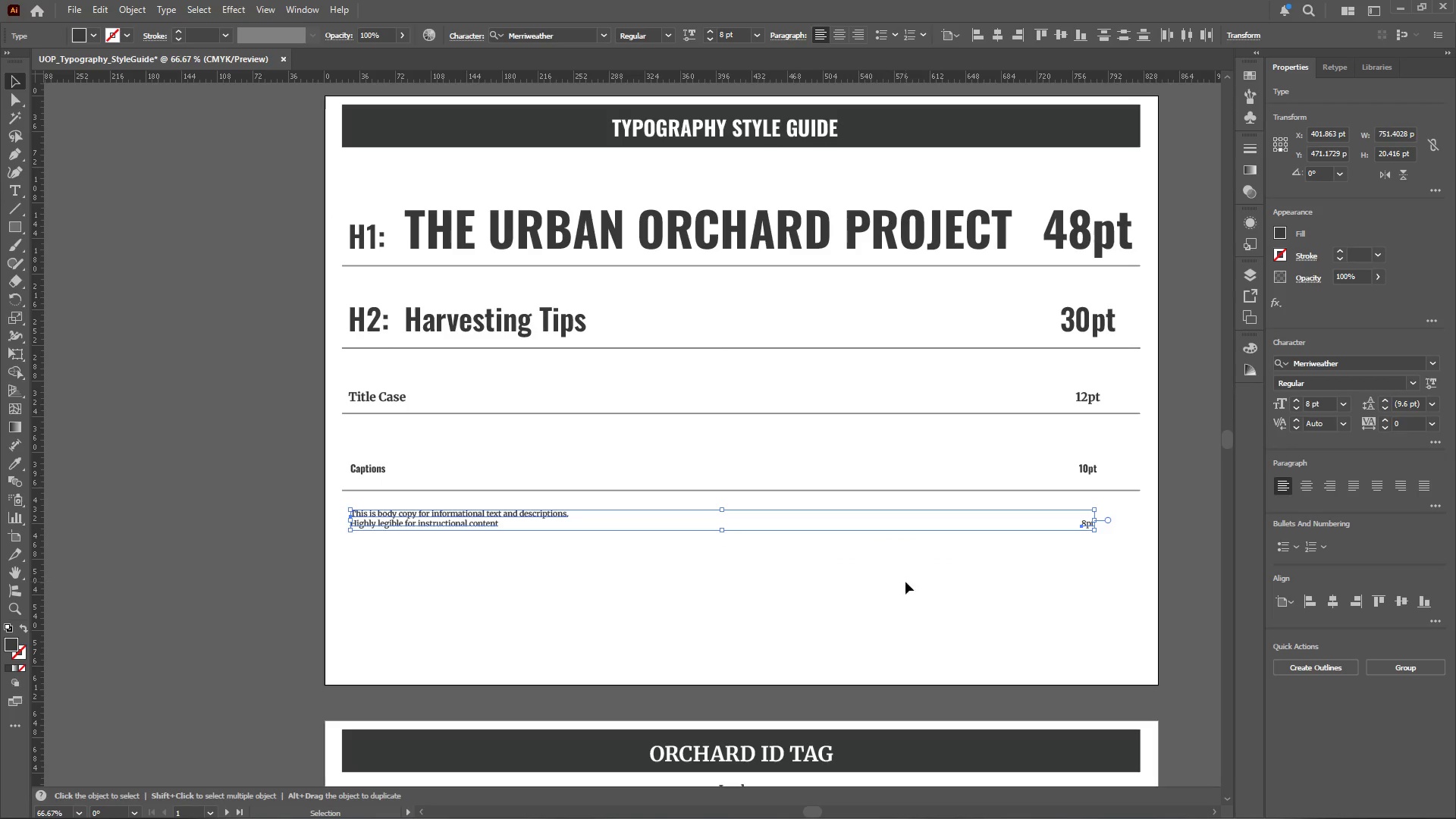 
hold_key(key=ShiftLeft, duration=2.3)
 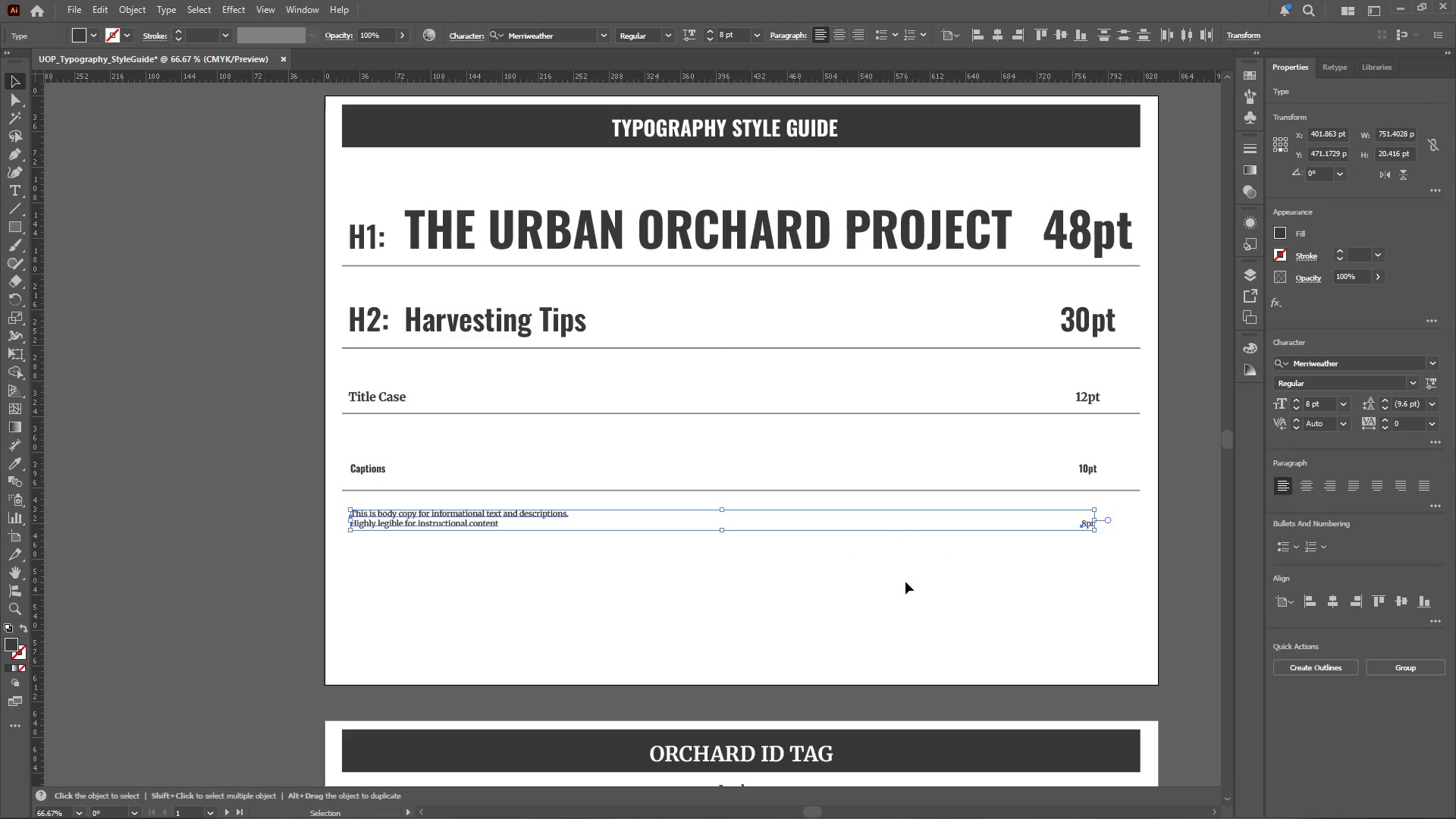 
left_click([936, 583])
 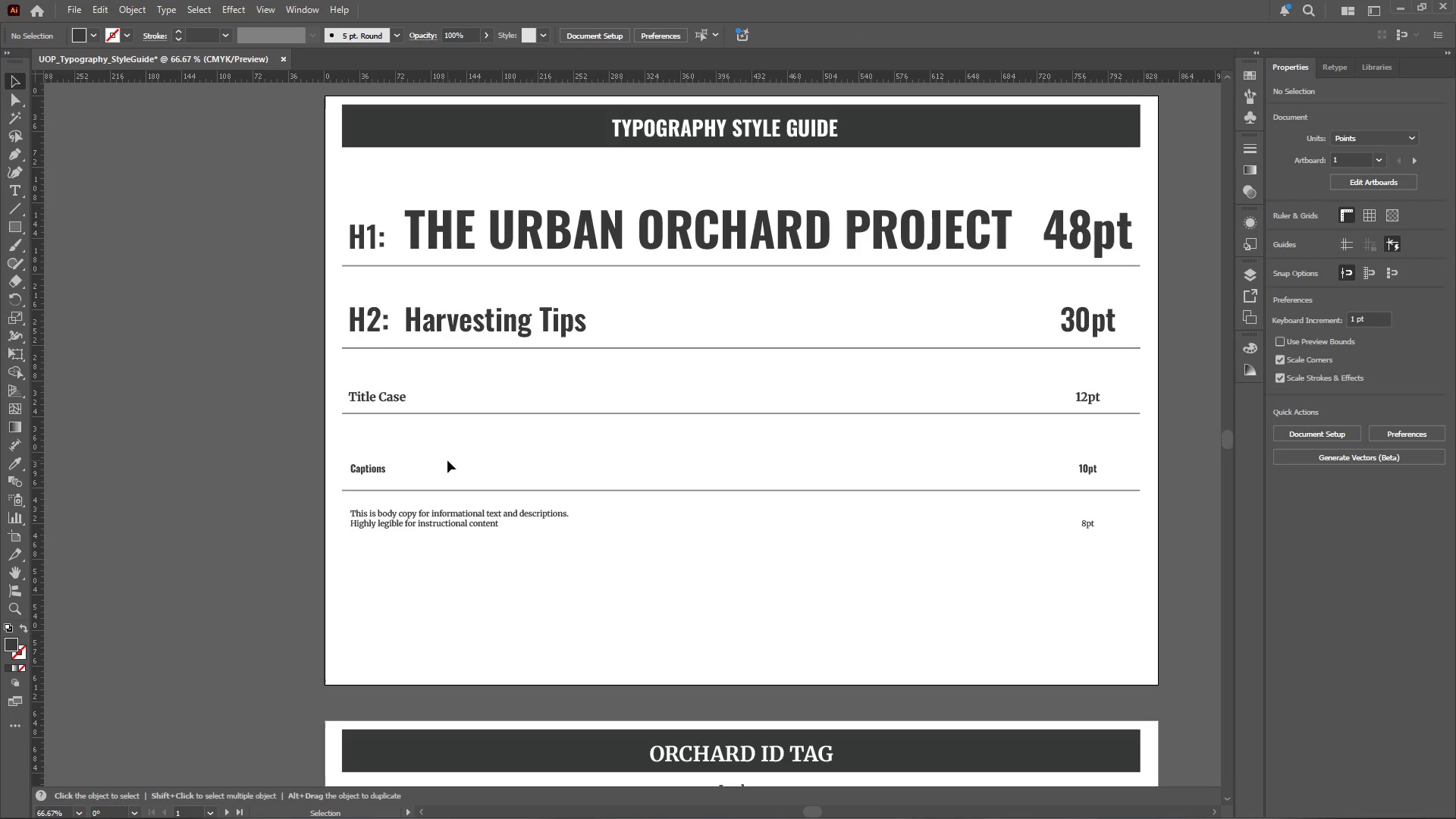 
left_click([381, 466])
 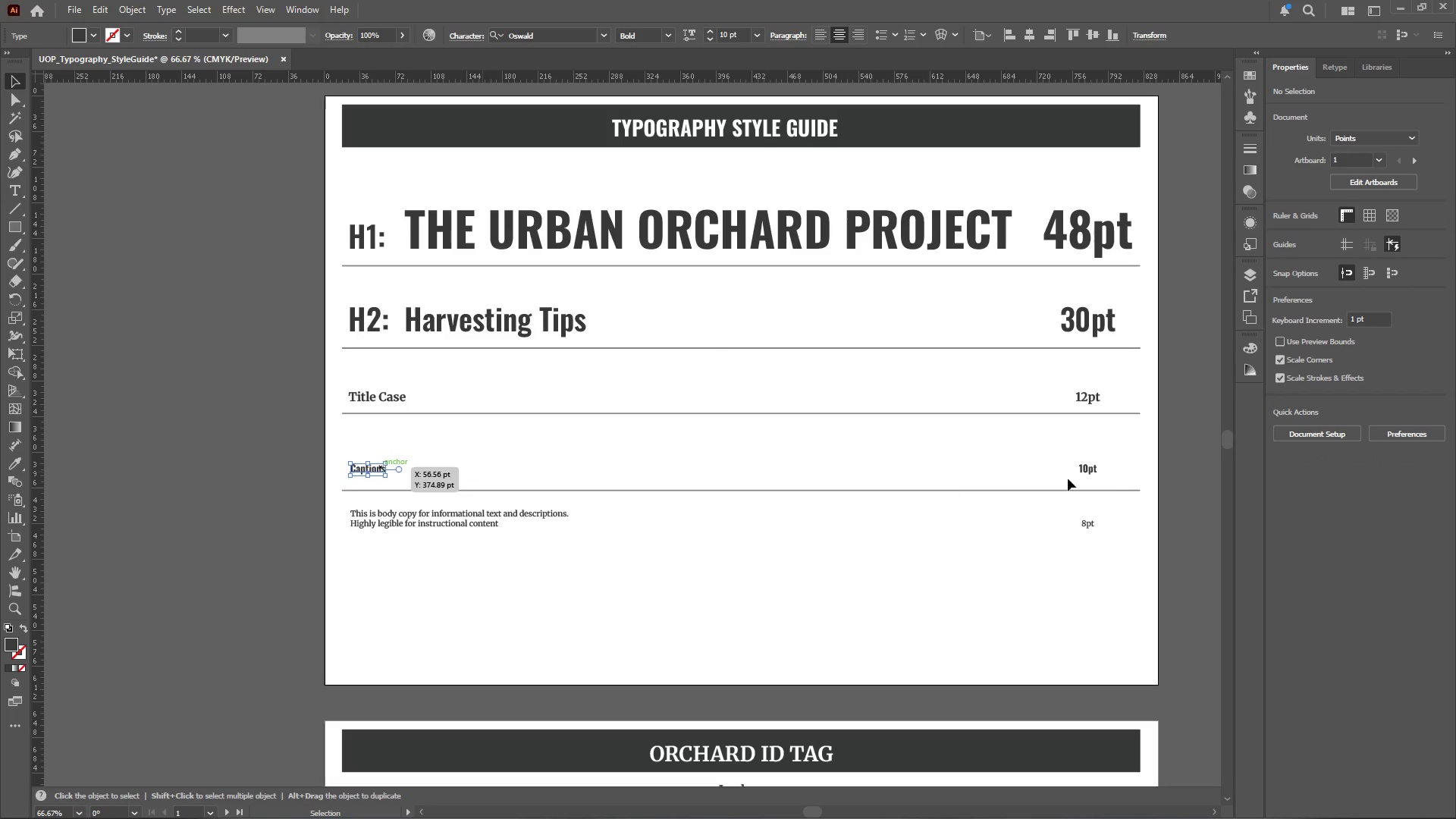 
hold_key(key=ShiftLeft, duration=0.7)
left_click([1087, 470])
 